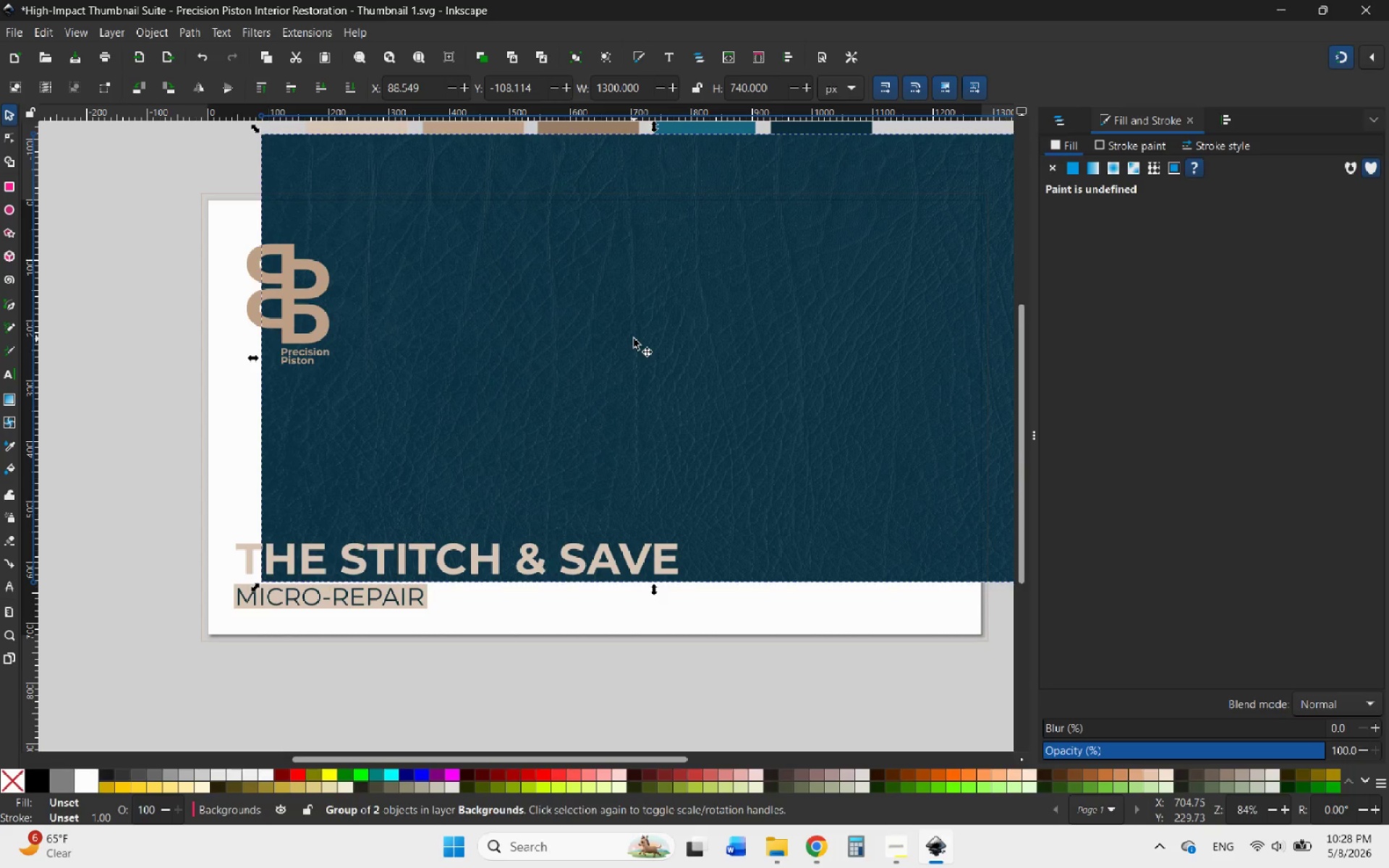 
key(Control+Z)
 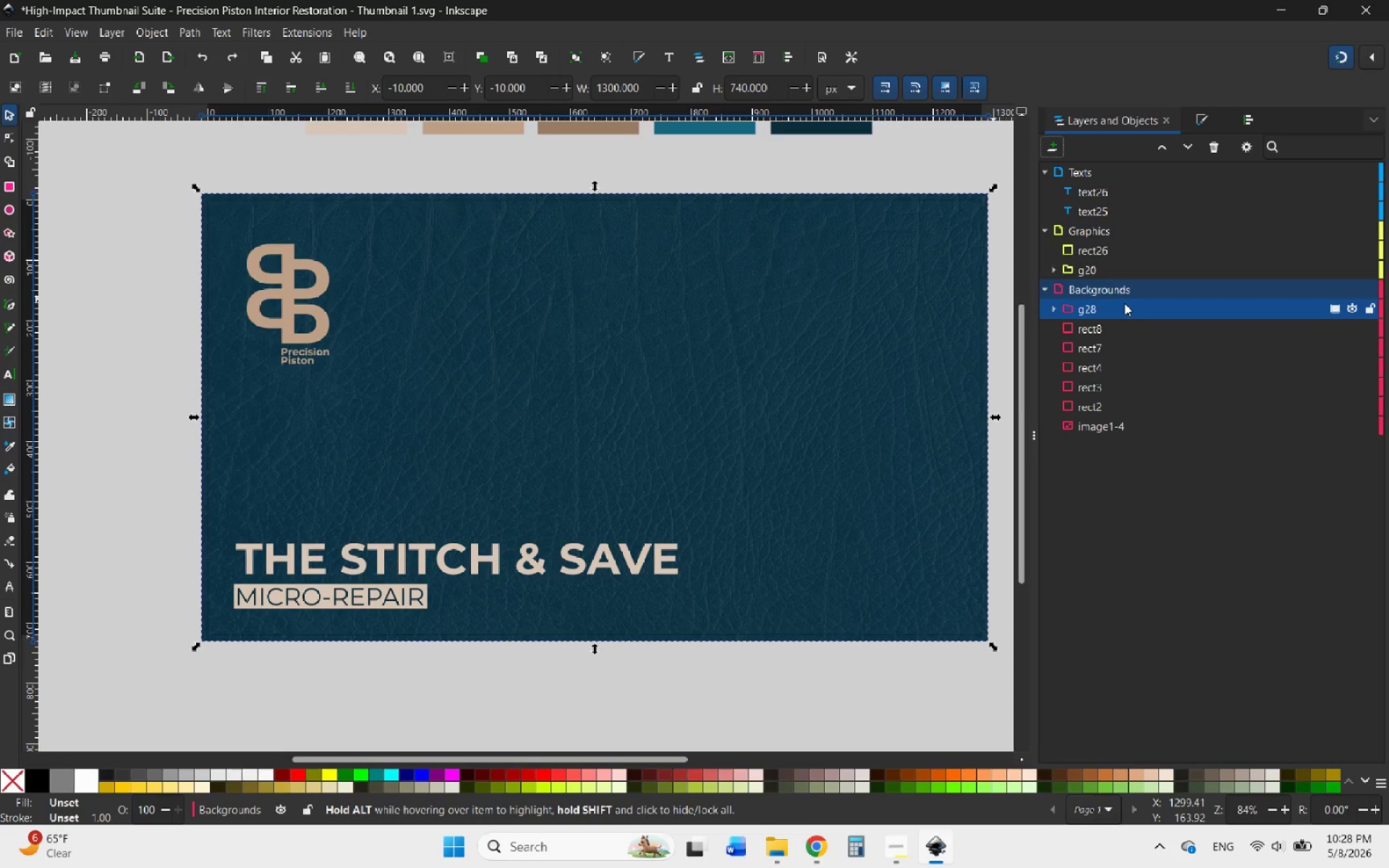 
wait(6.48)
 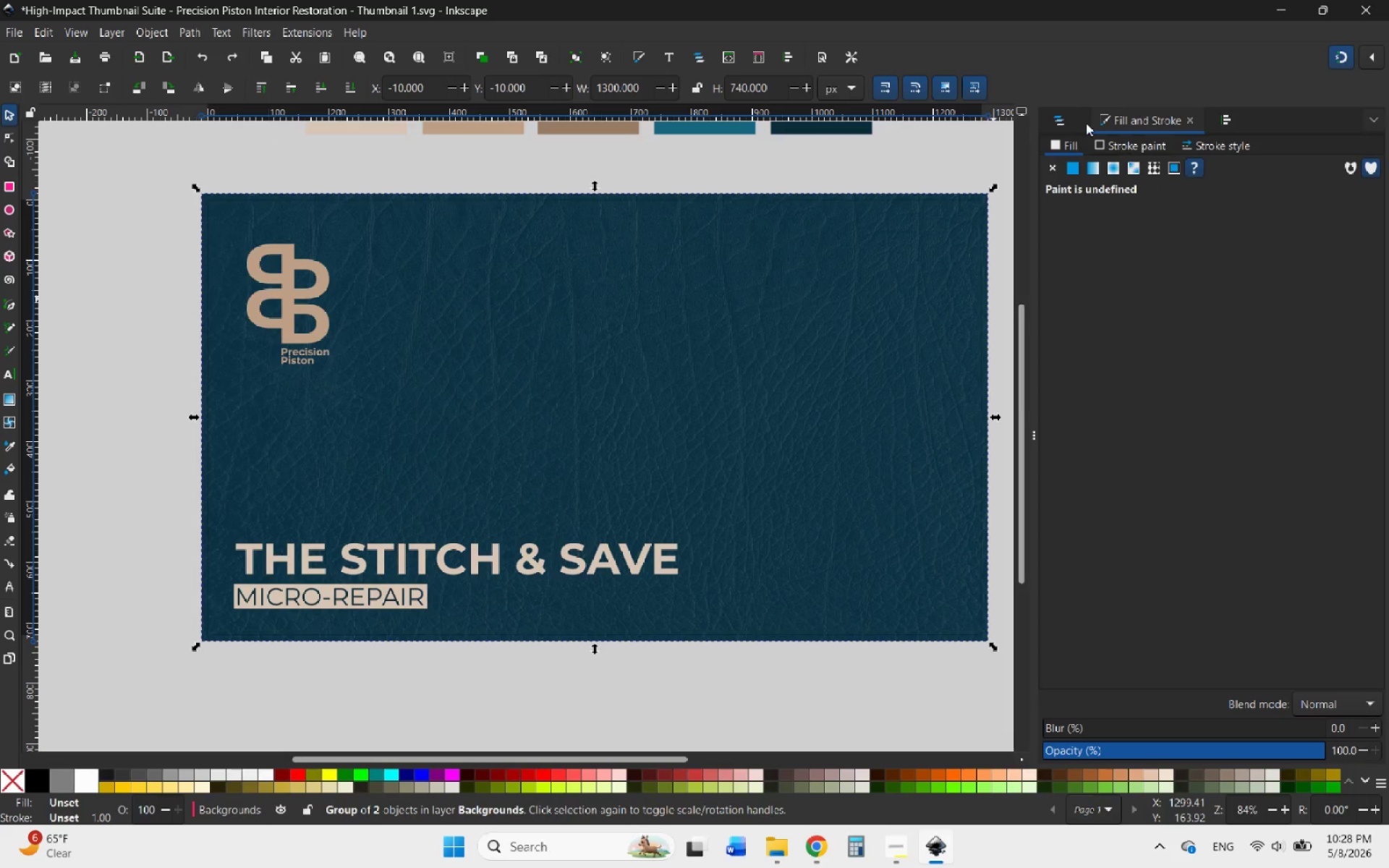 
left_click([1126, 322])
 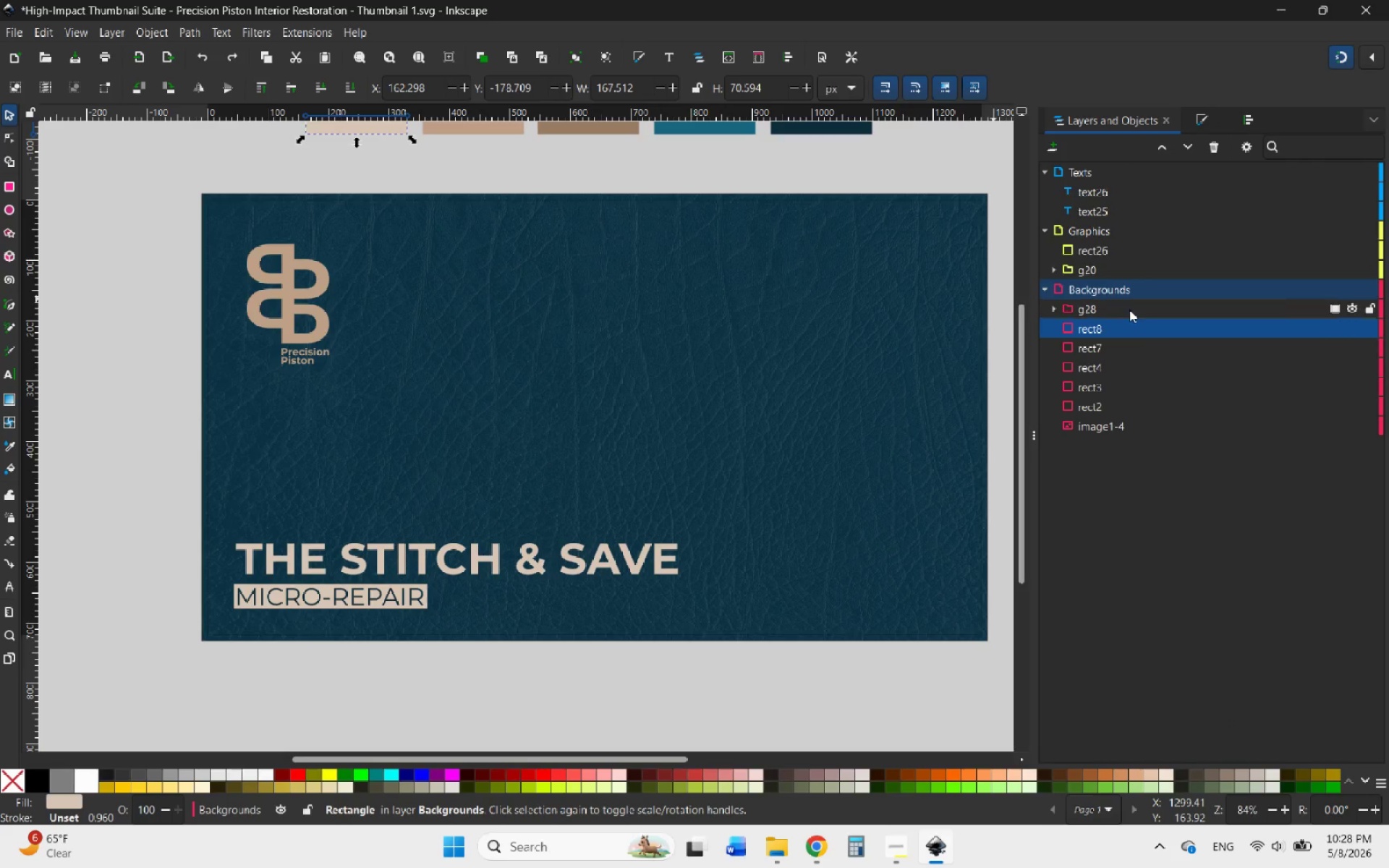 
left_click([1129, 307])
 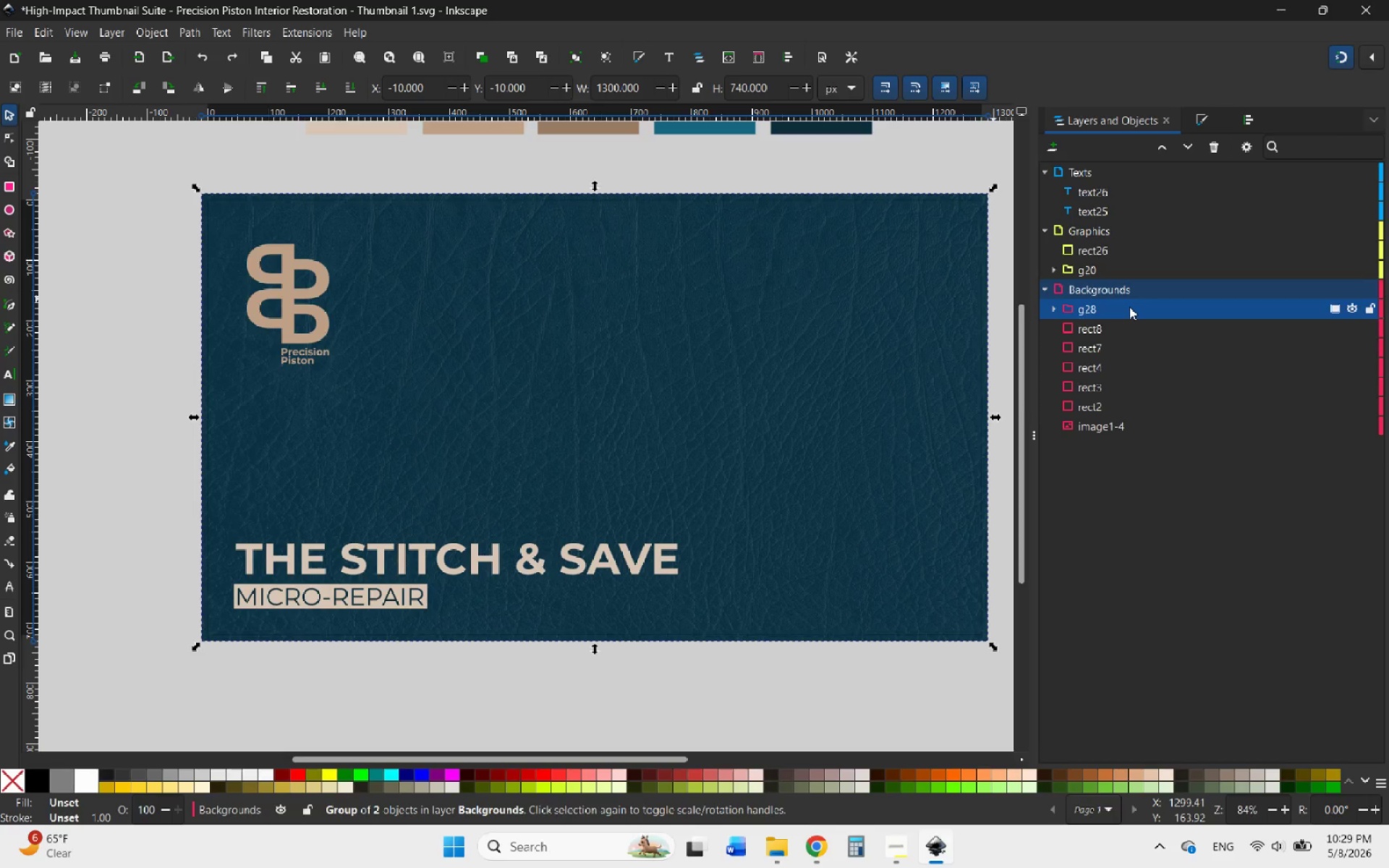 
wait(6.08)
 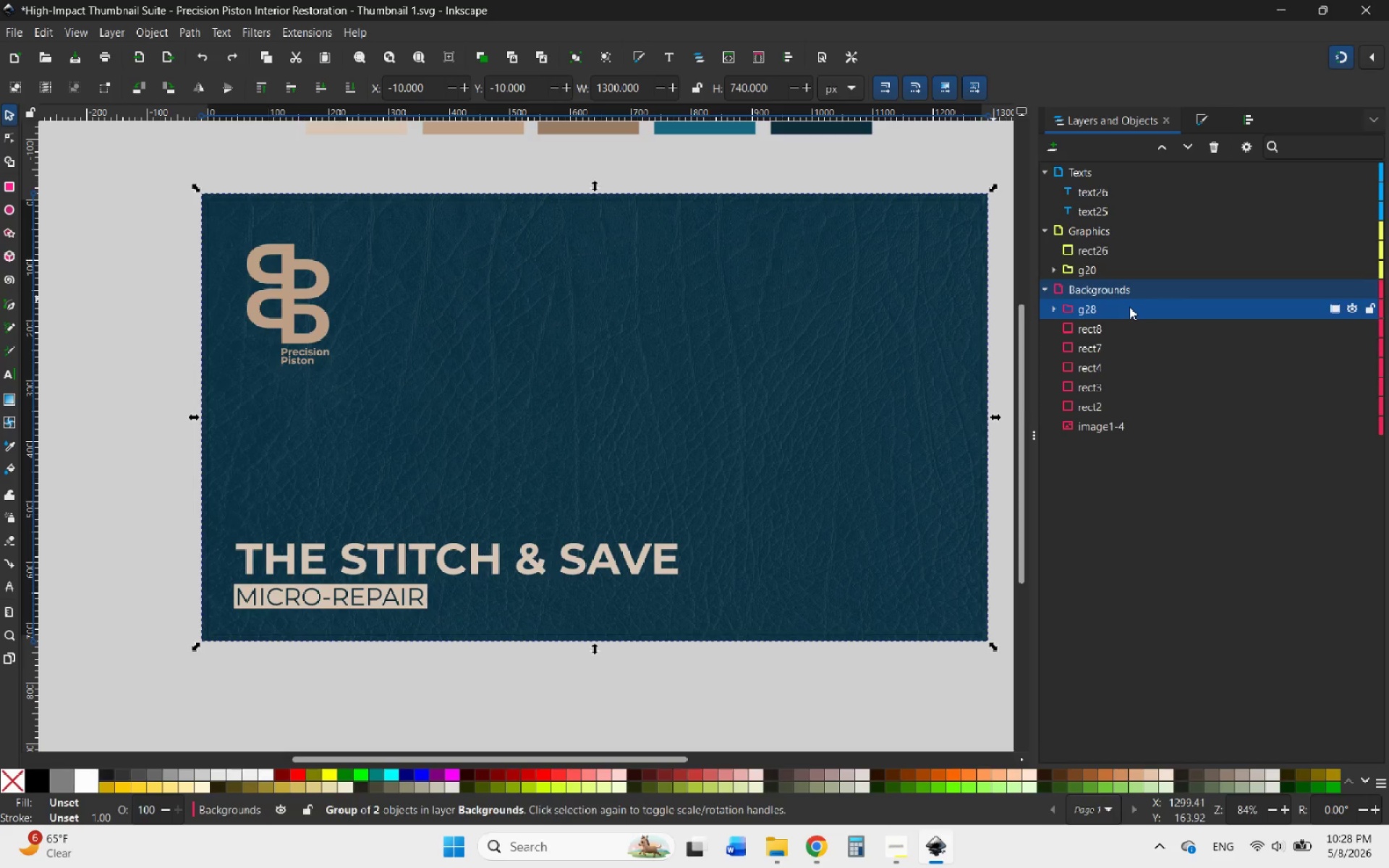 
left_click([1145, 422])
 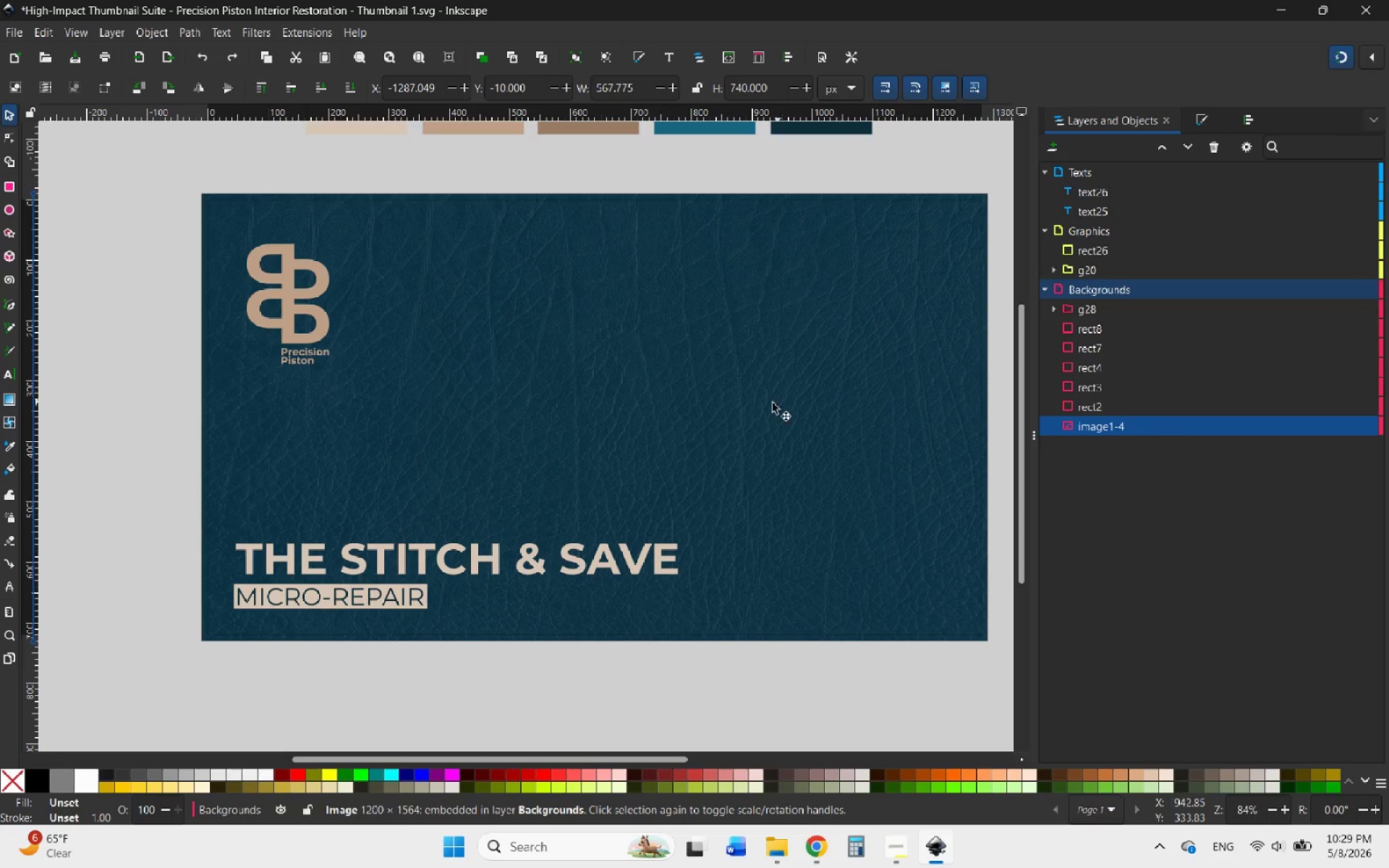 
hold_key(key=ControlLeft, duration=1.45)
scroll: coordinate [687, 426], scroll_direction: down, amount: 5.0
 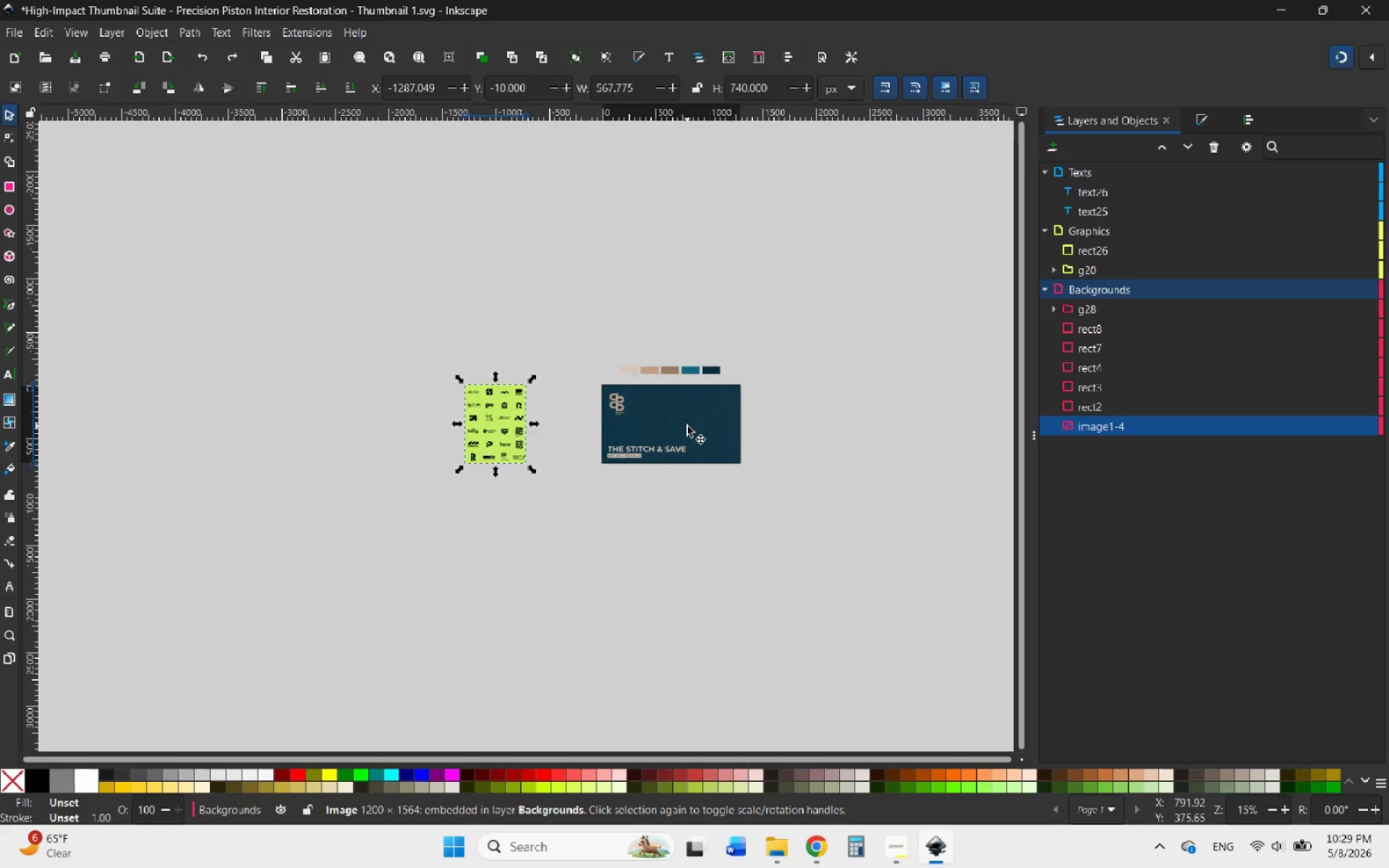 
scroll: coordinate [687, 426], scroll_direction: up, amount: 4.0
 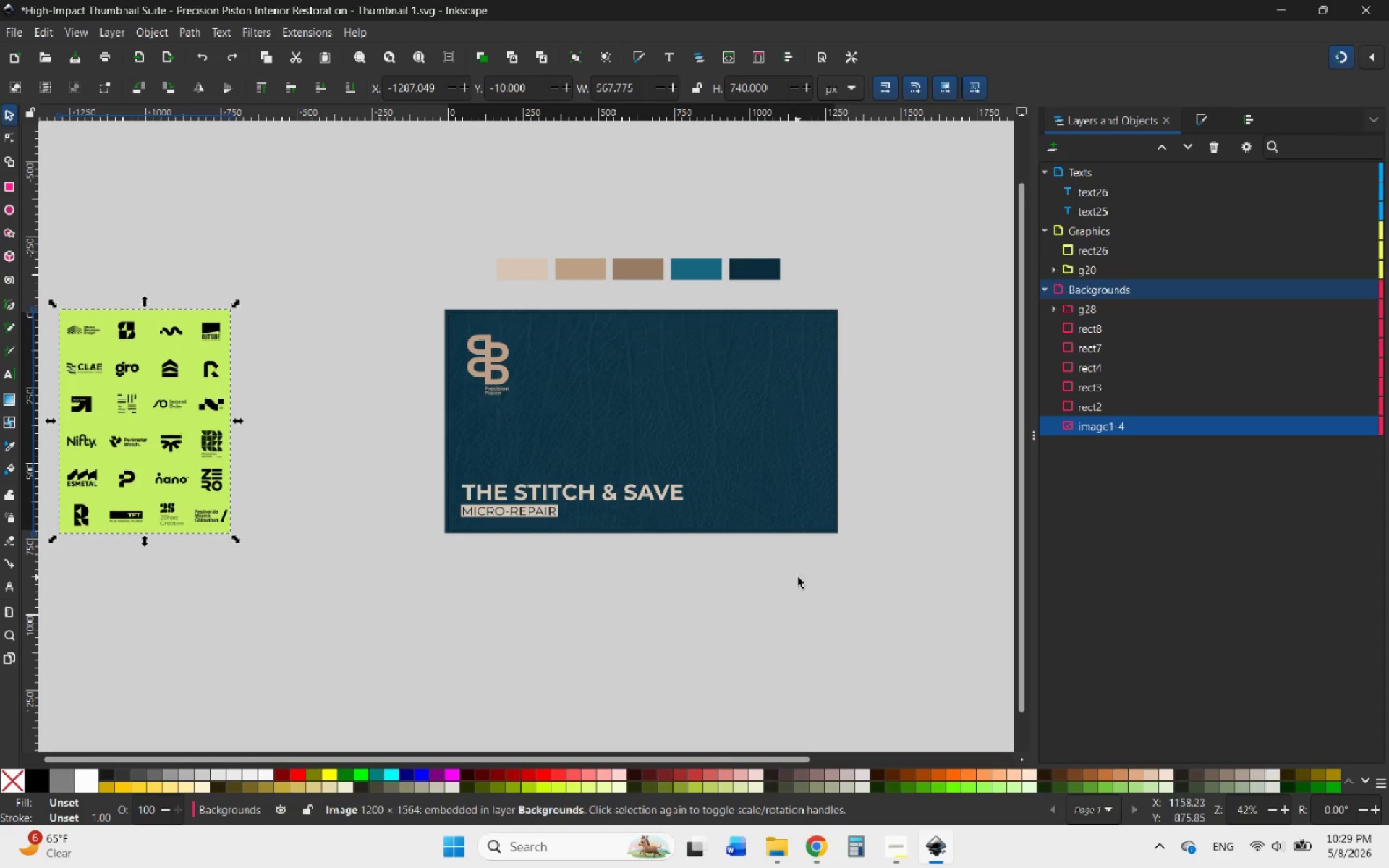 
left_click([798, 577])
 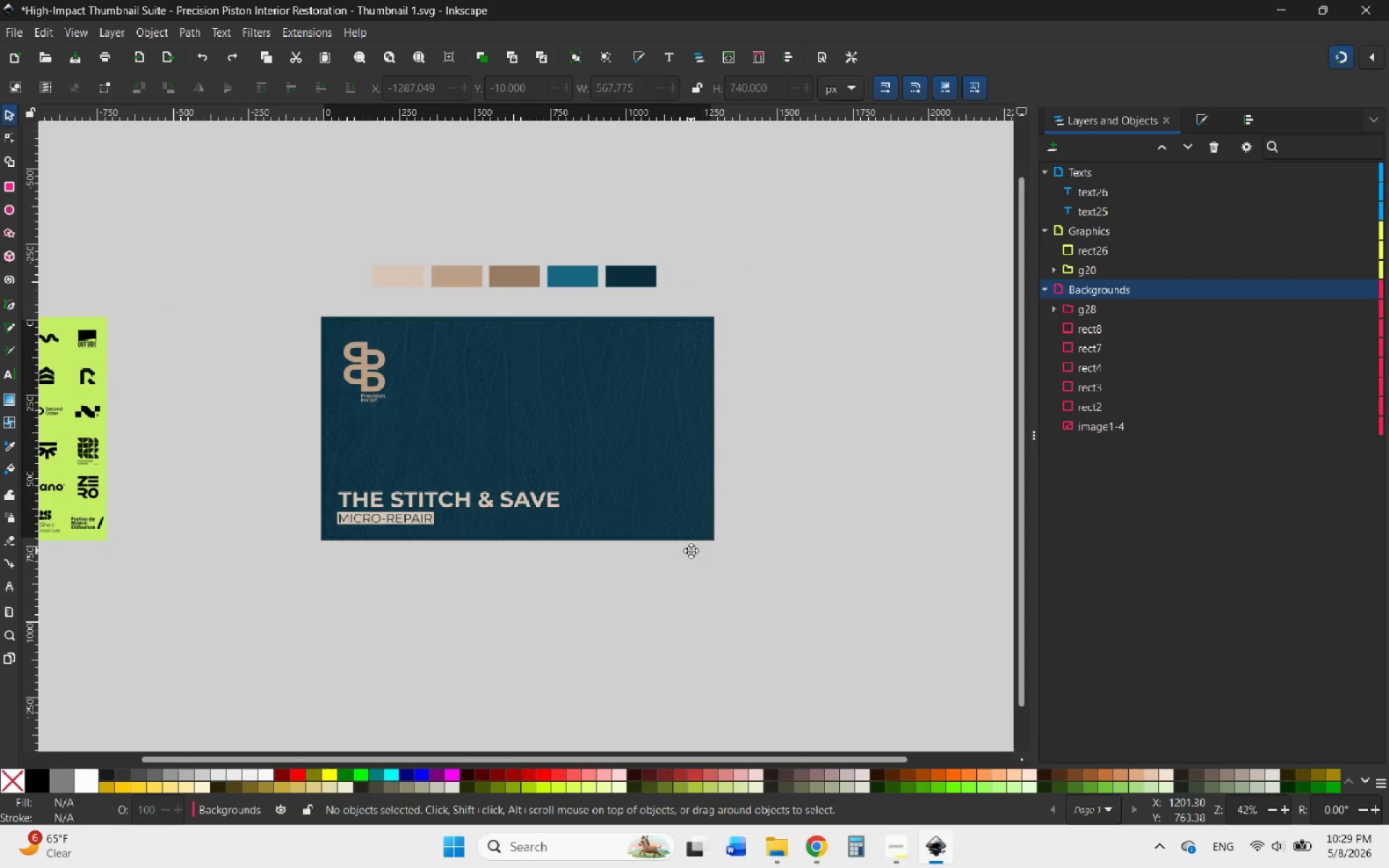 
hold_key(key=ControlLeft, duration=1.12)
scroll: coordinate [557, 509], scroll_direction: up, amount: 2.0
 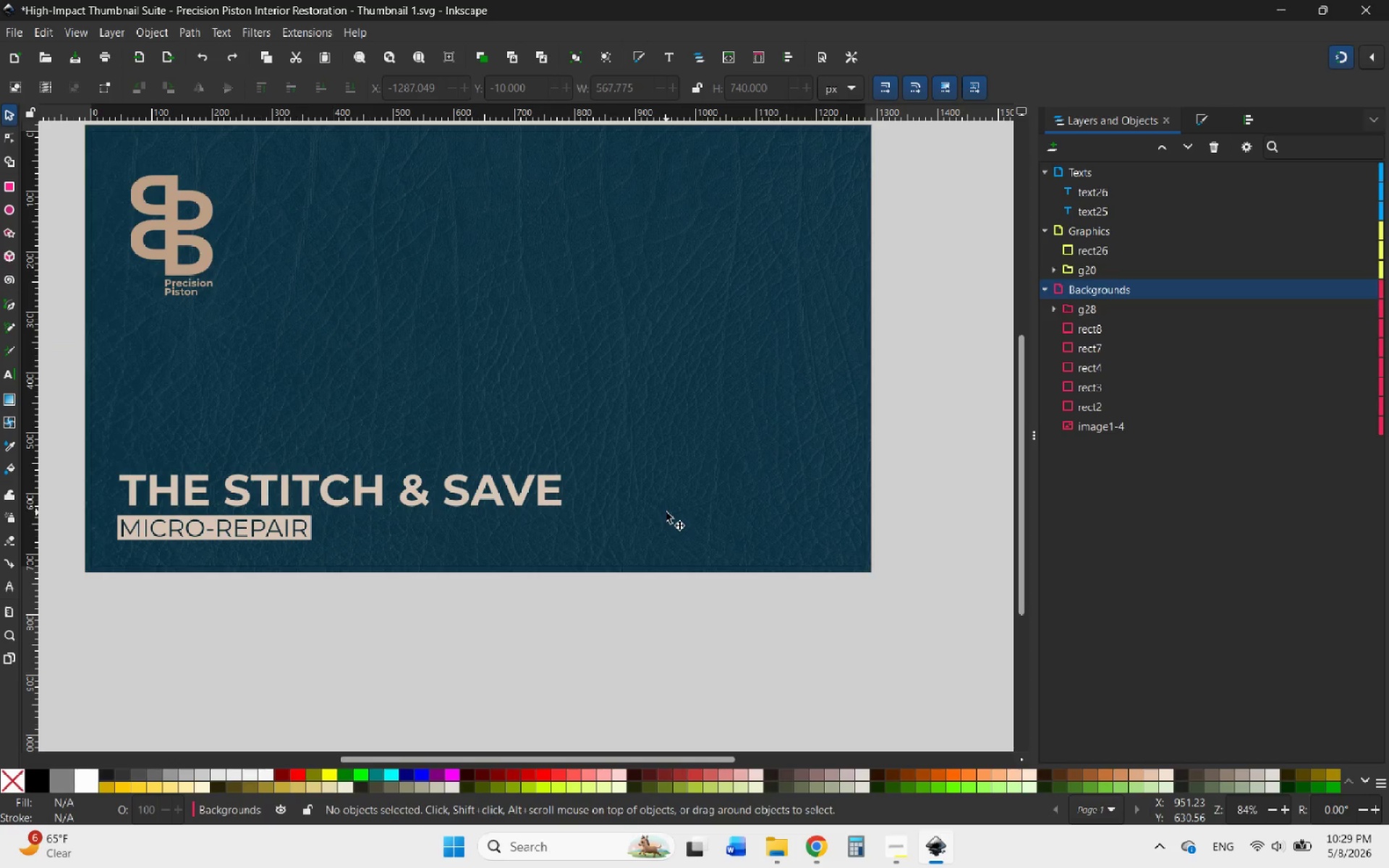 
hold_key(key=ControlLeft, duration=0.77)
scroll: coordinate [696, 593], scroll_direction: down, amount: 1.0
 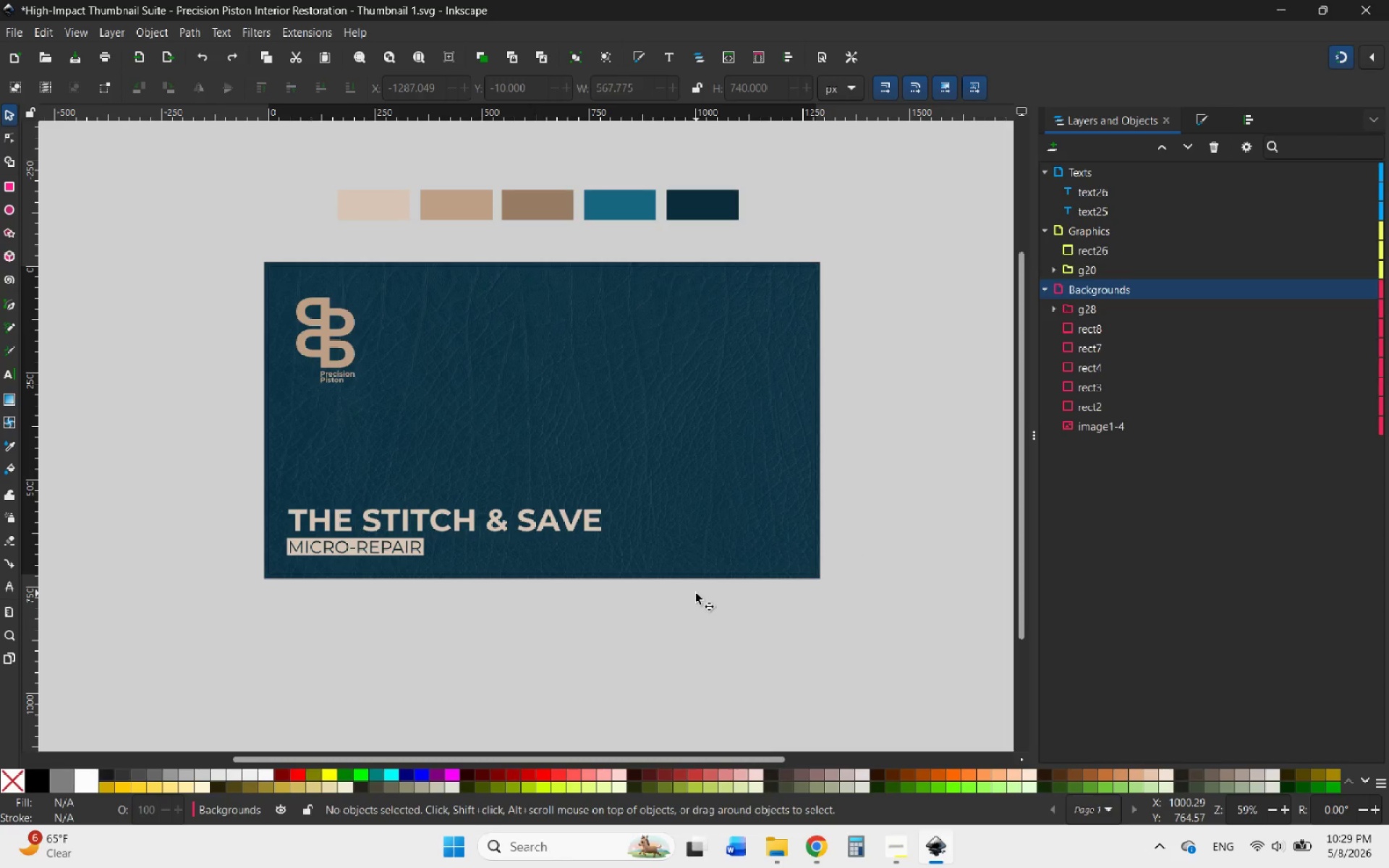 
left_click([776, 842])
 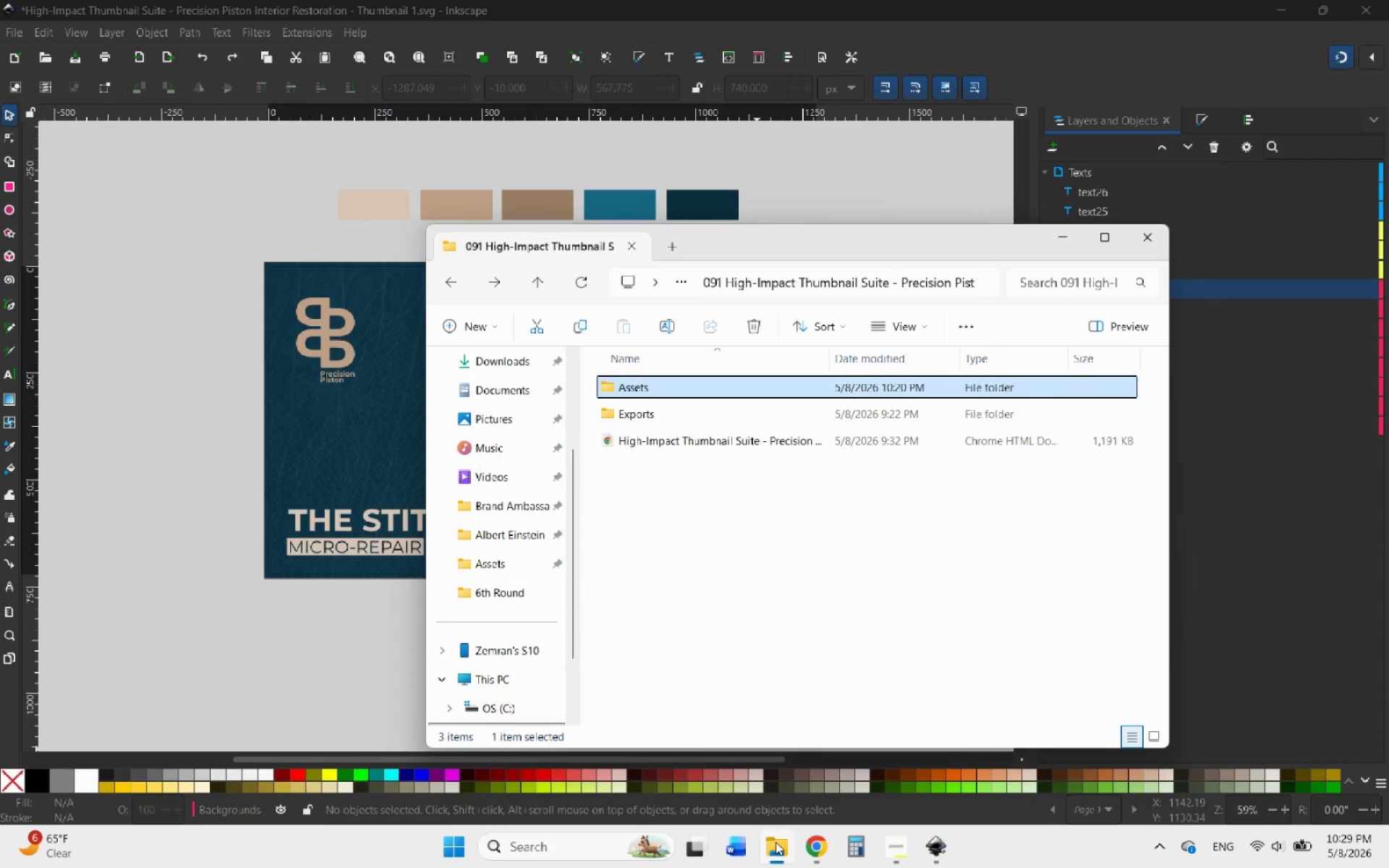 
left_click([776, 842])
 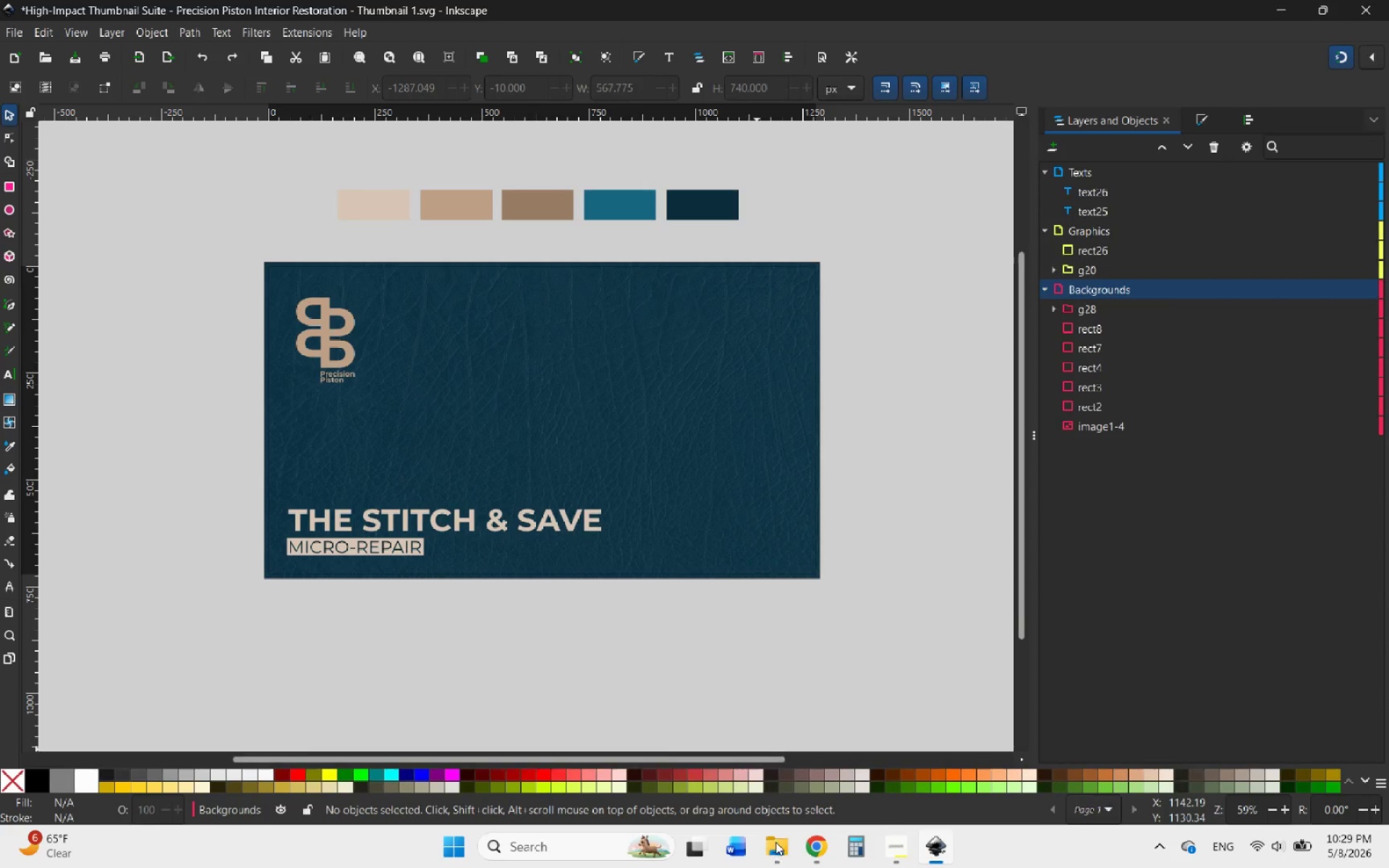 
left_click([776, 842])
 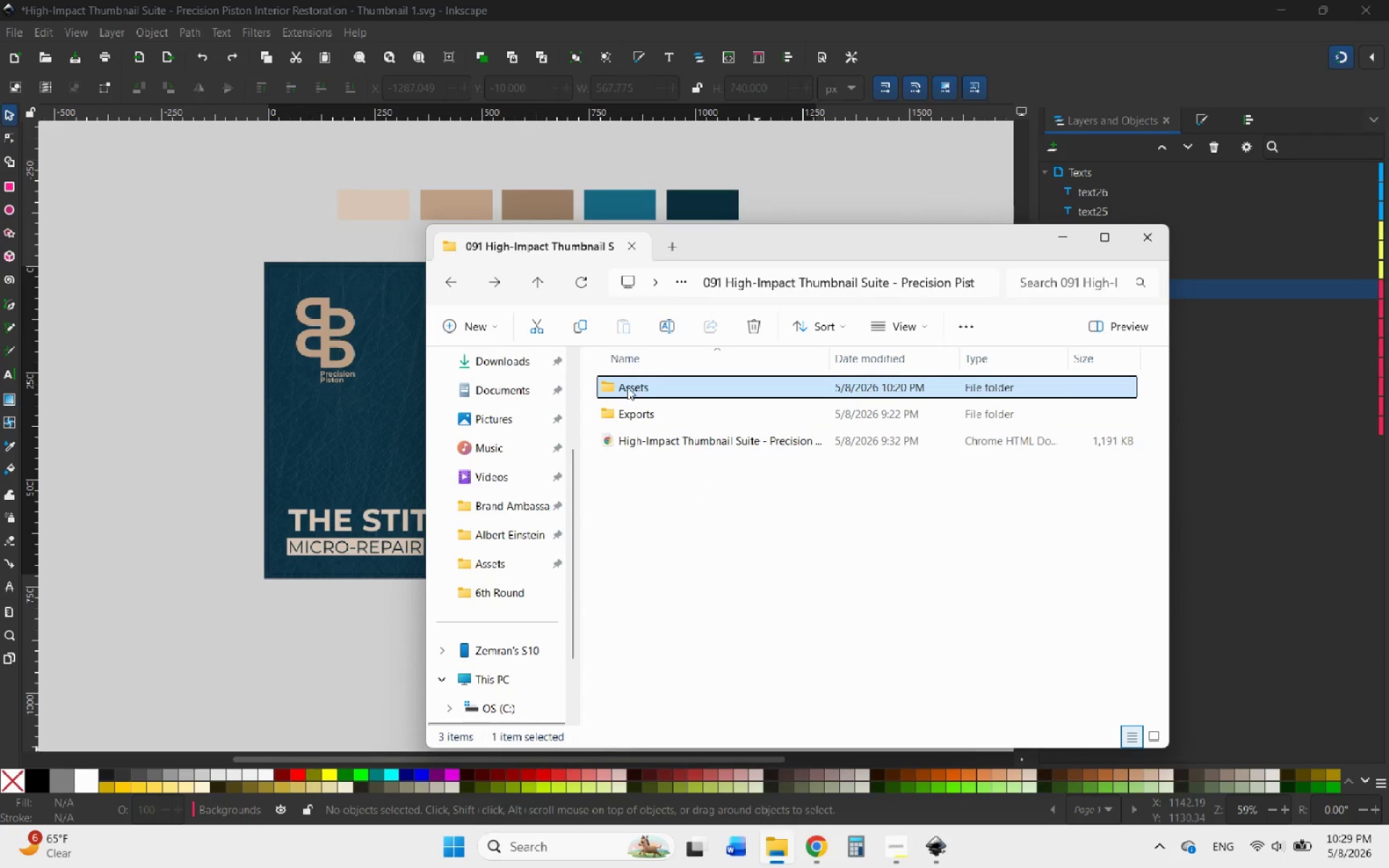 
double_click([627, 387])
 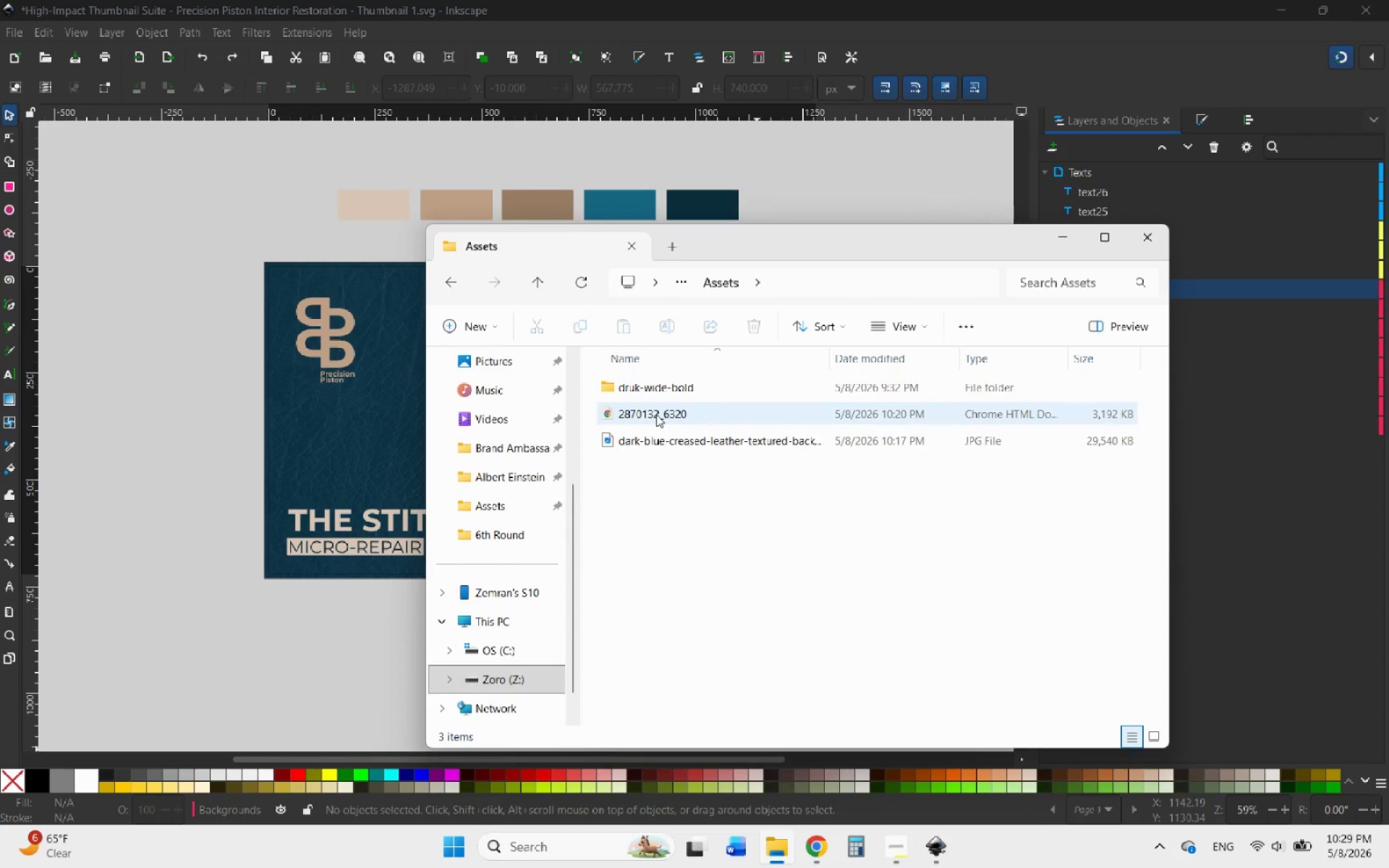 
left_click([659, 417])
 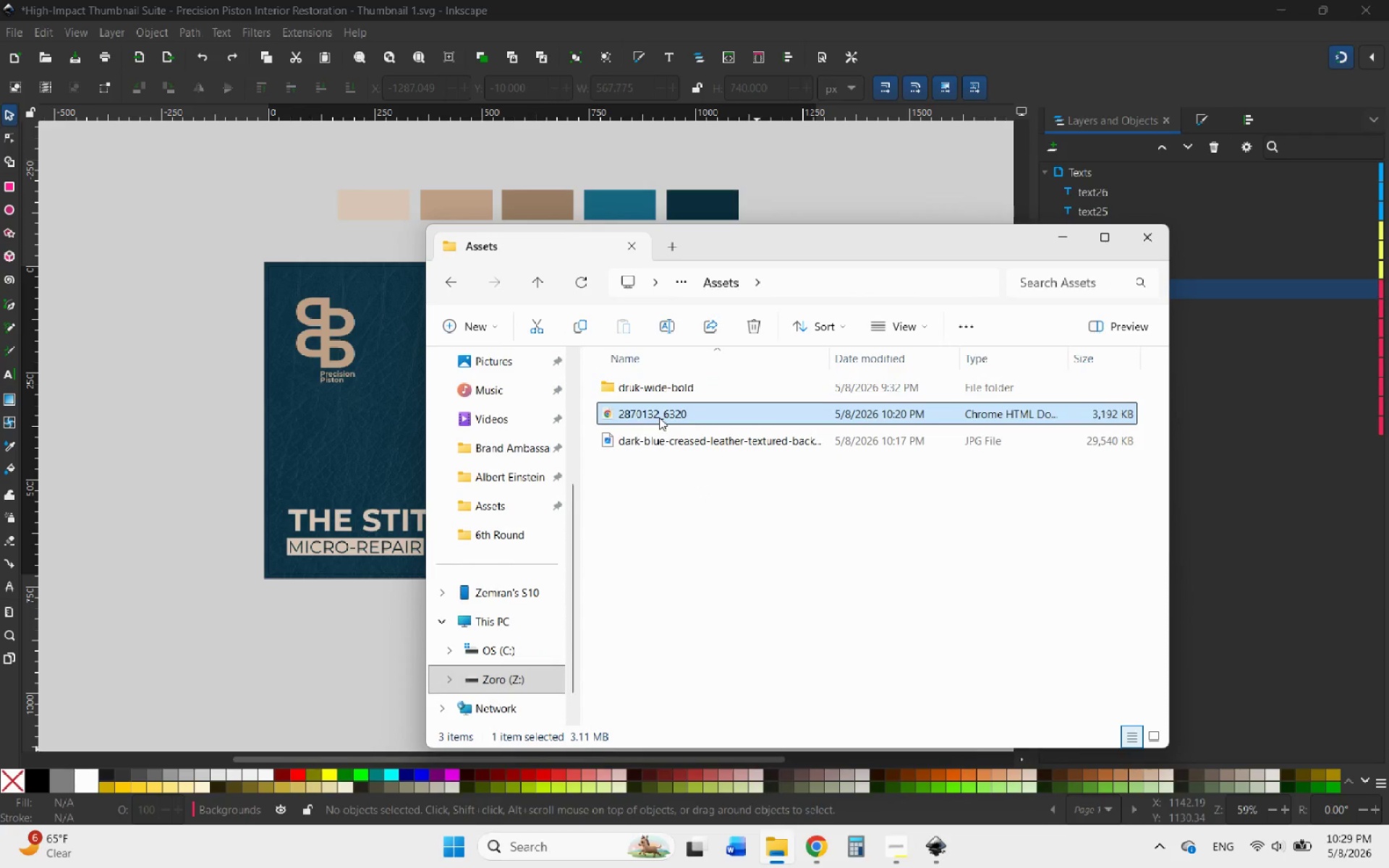 
right_click([659, 417])
 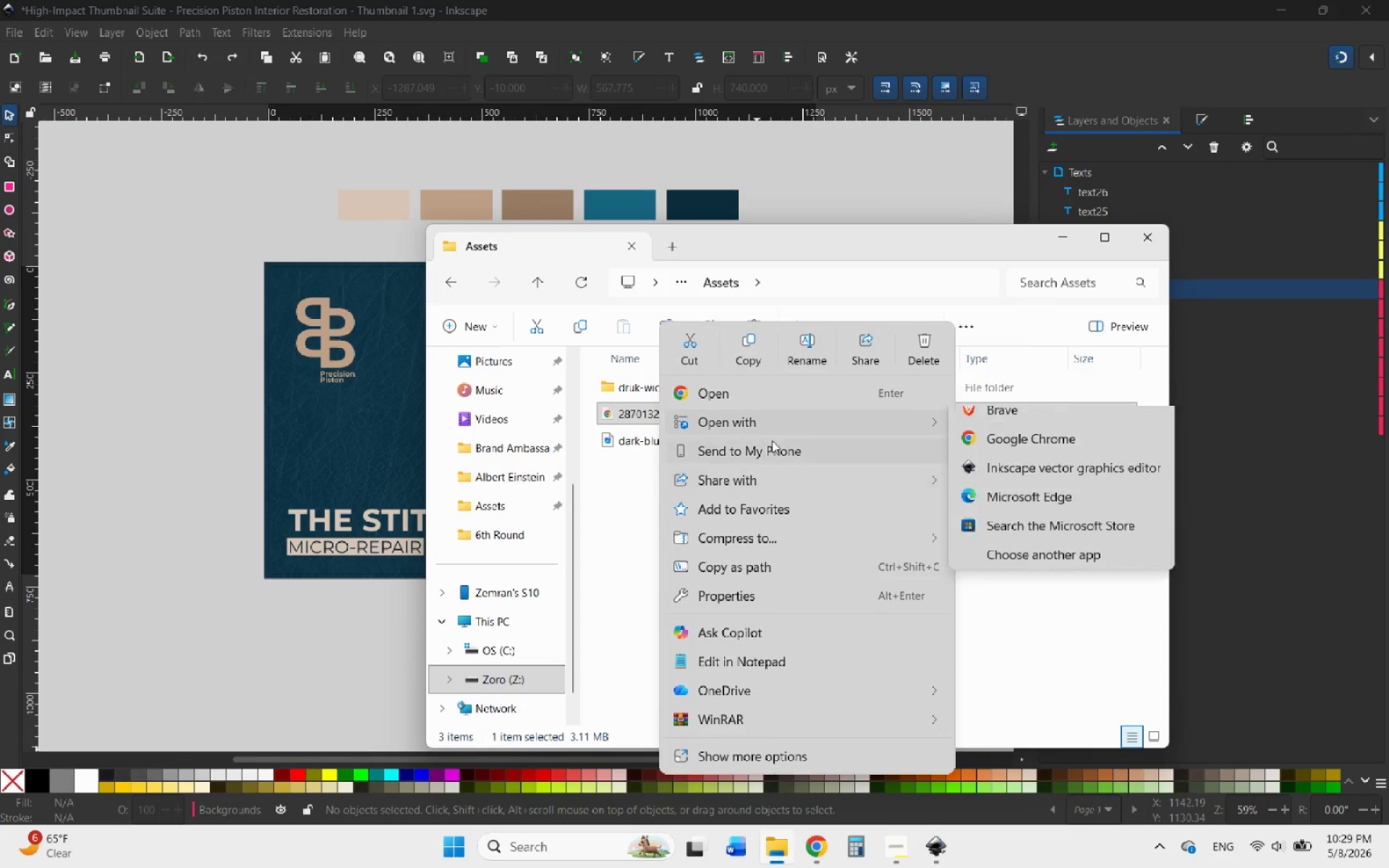 
left_click([780, 429])
 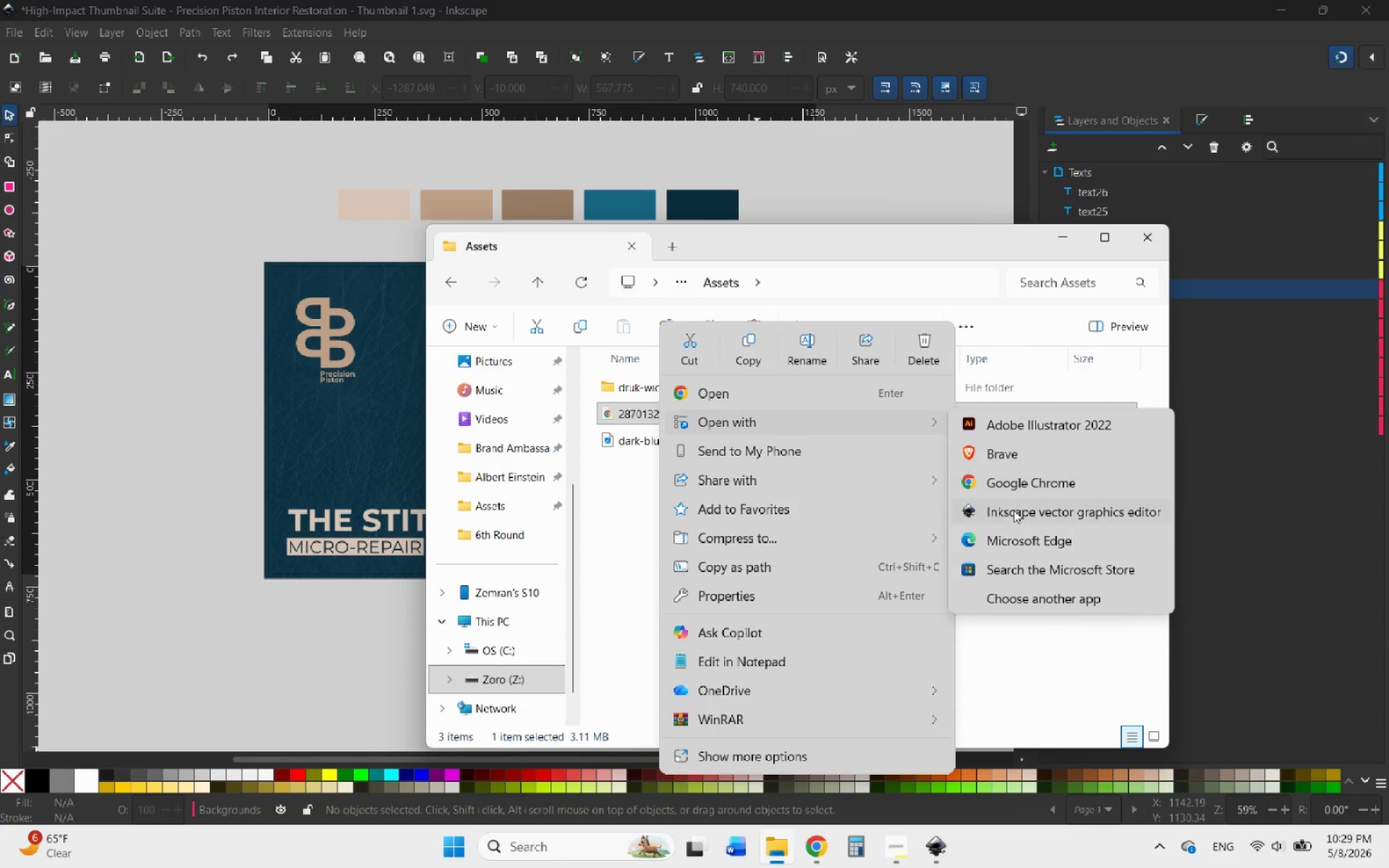 
left_click([1013, 516])
 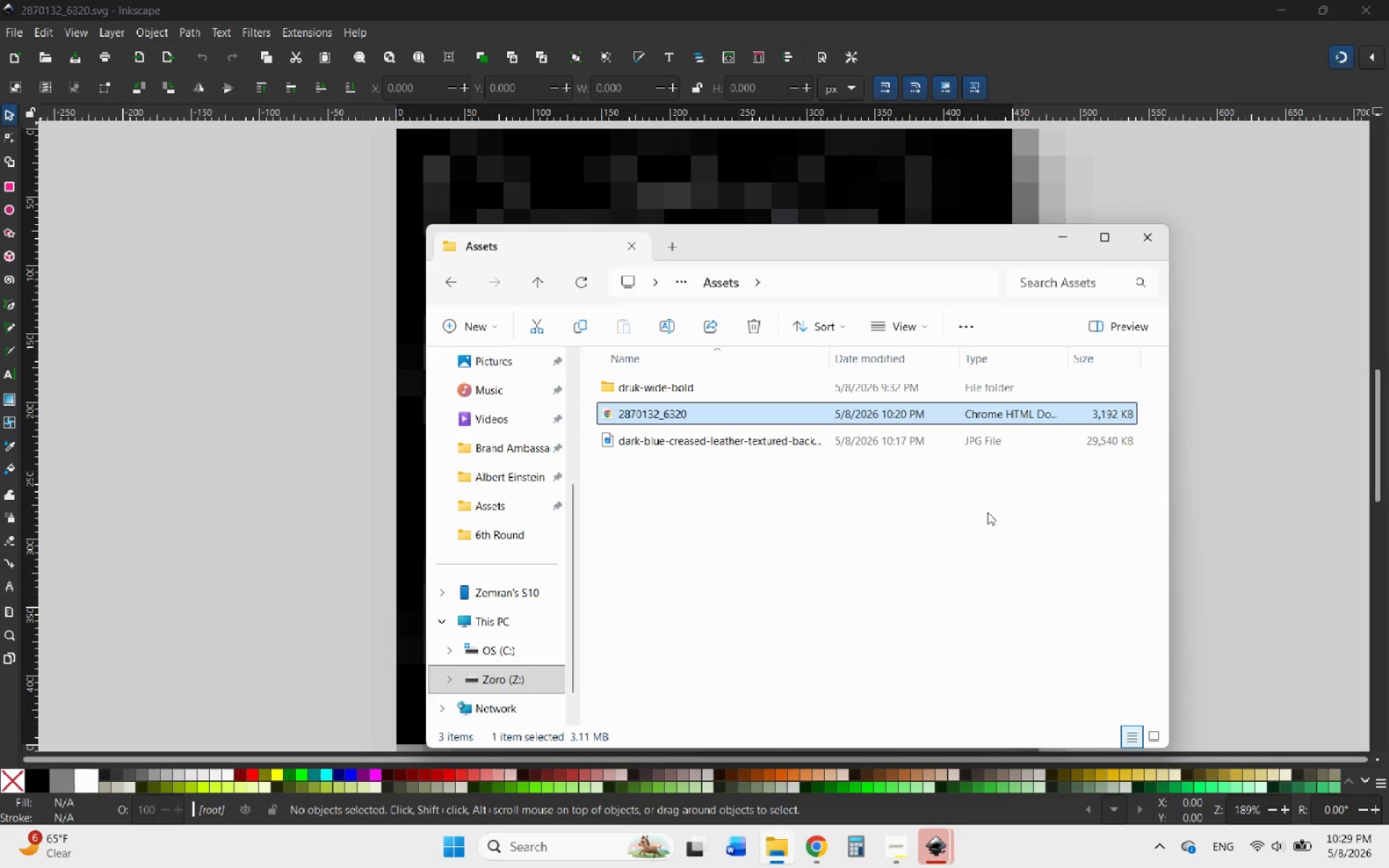 
left_click([1061, 231])
 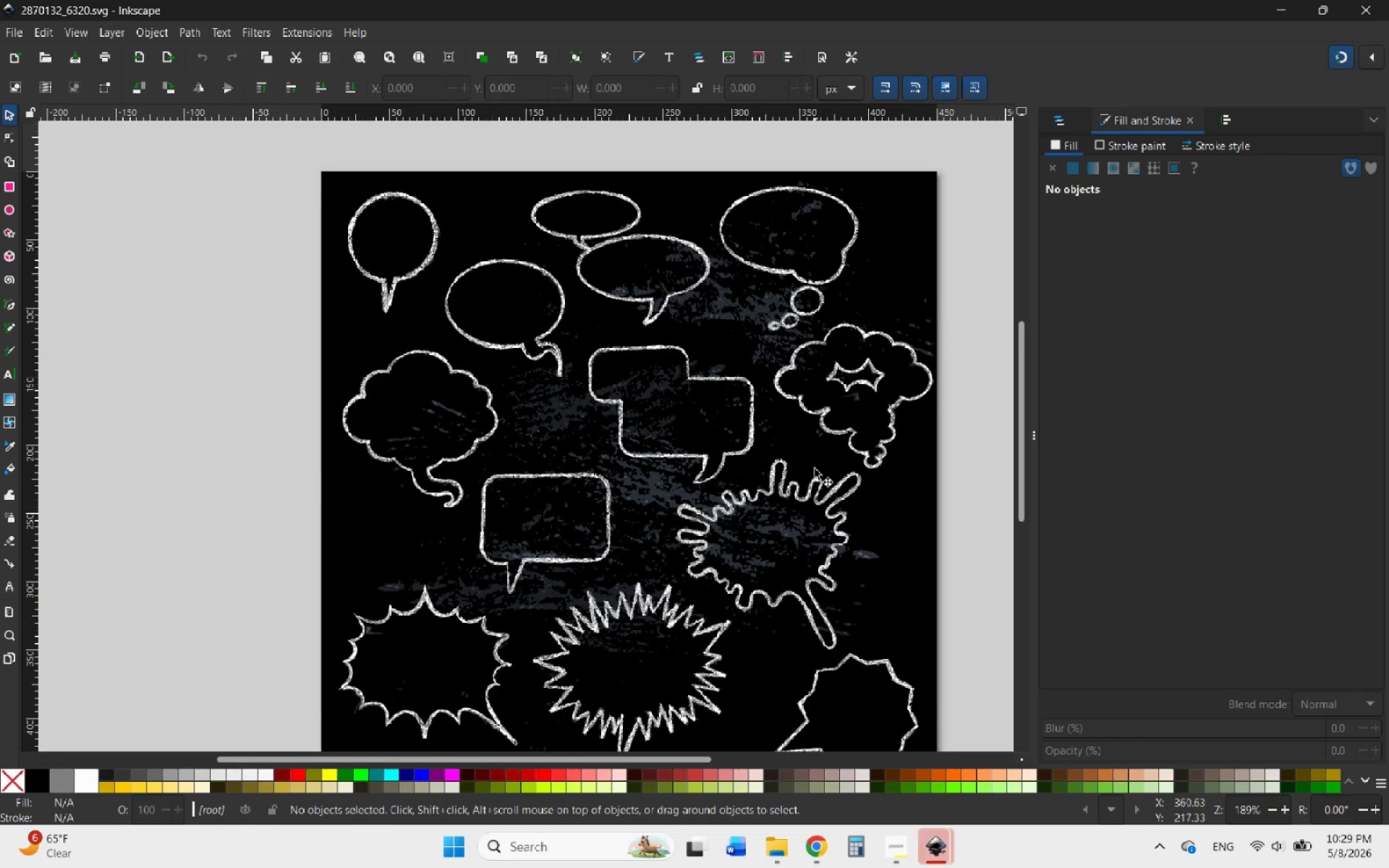 
left_click([697, 287])
 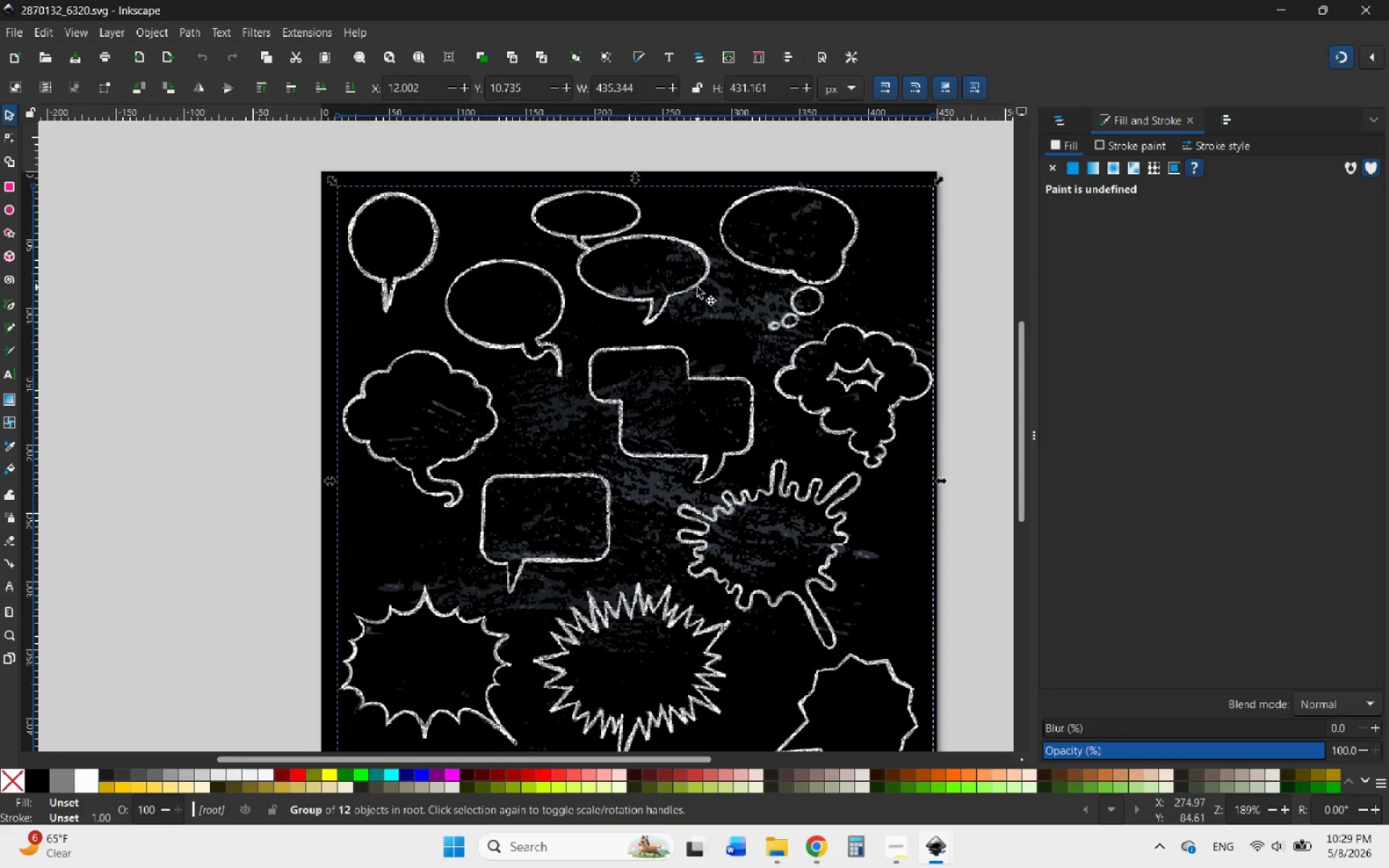 
left_click_drag(start_coordinate=[697, 287], to_coordinate=[538, 276])
 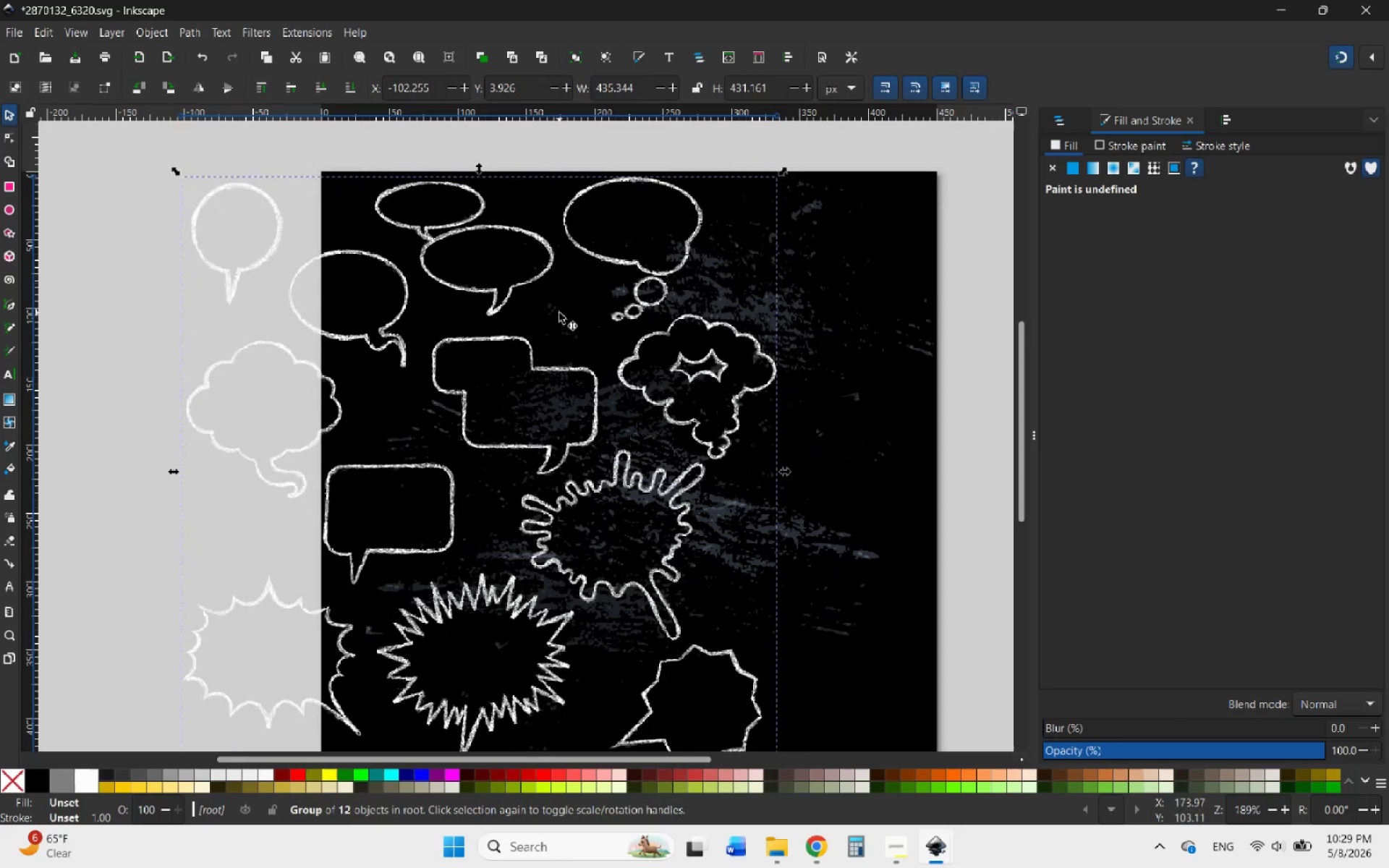 
scroll: coordinate [559, 312], scroll_direction: down, amount: 1.0
 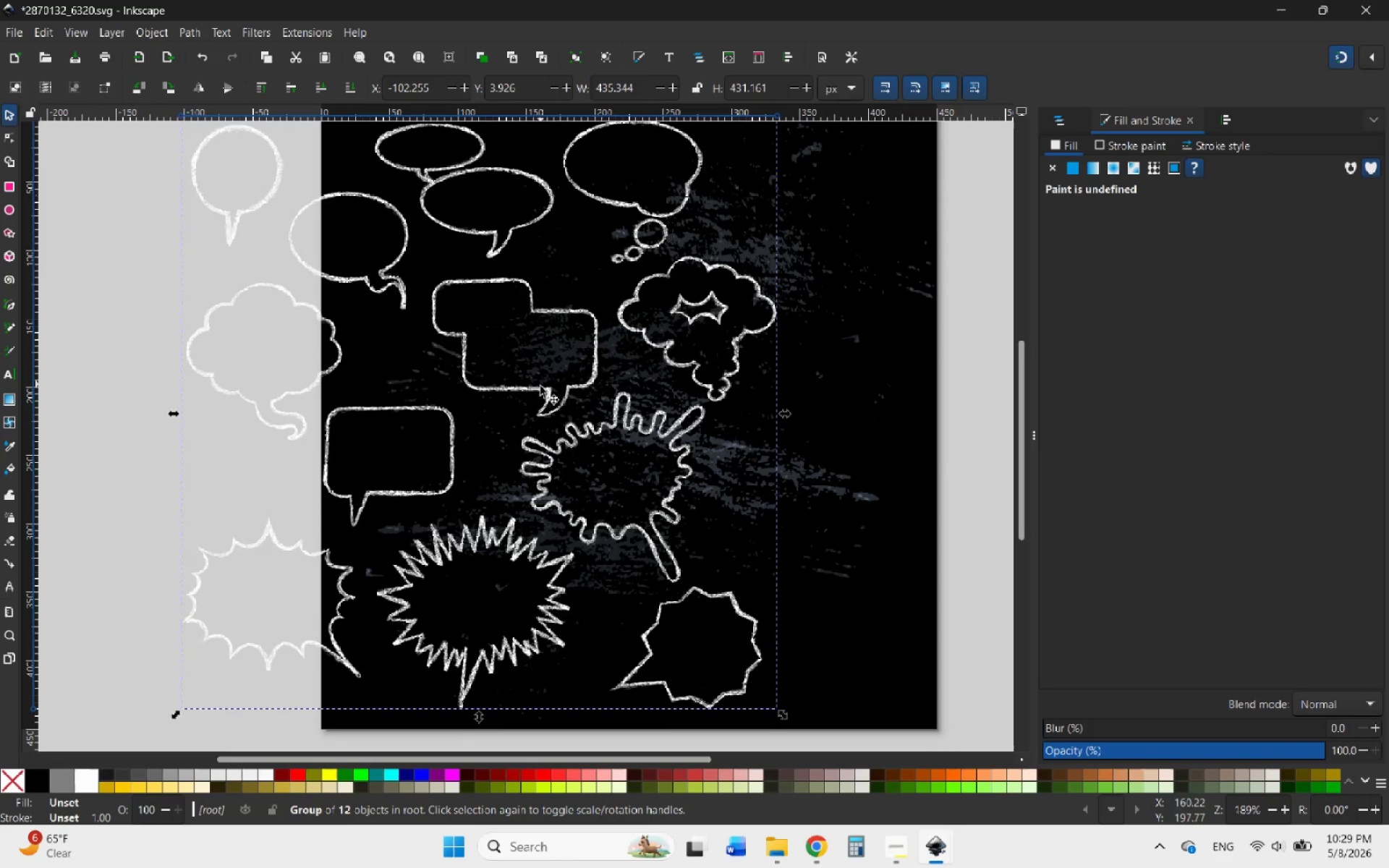 
scroll: coordinate [540, 395], scroll_direction: up, amount: 1.0
 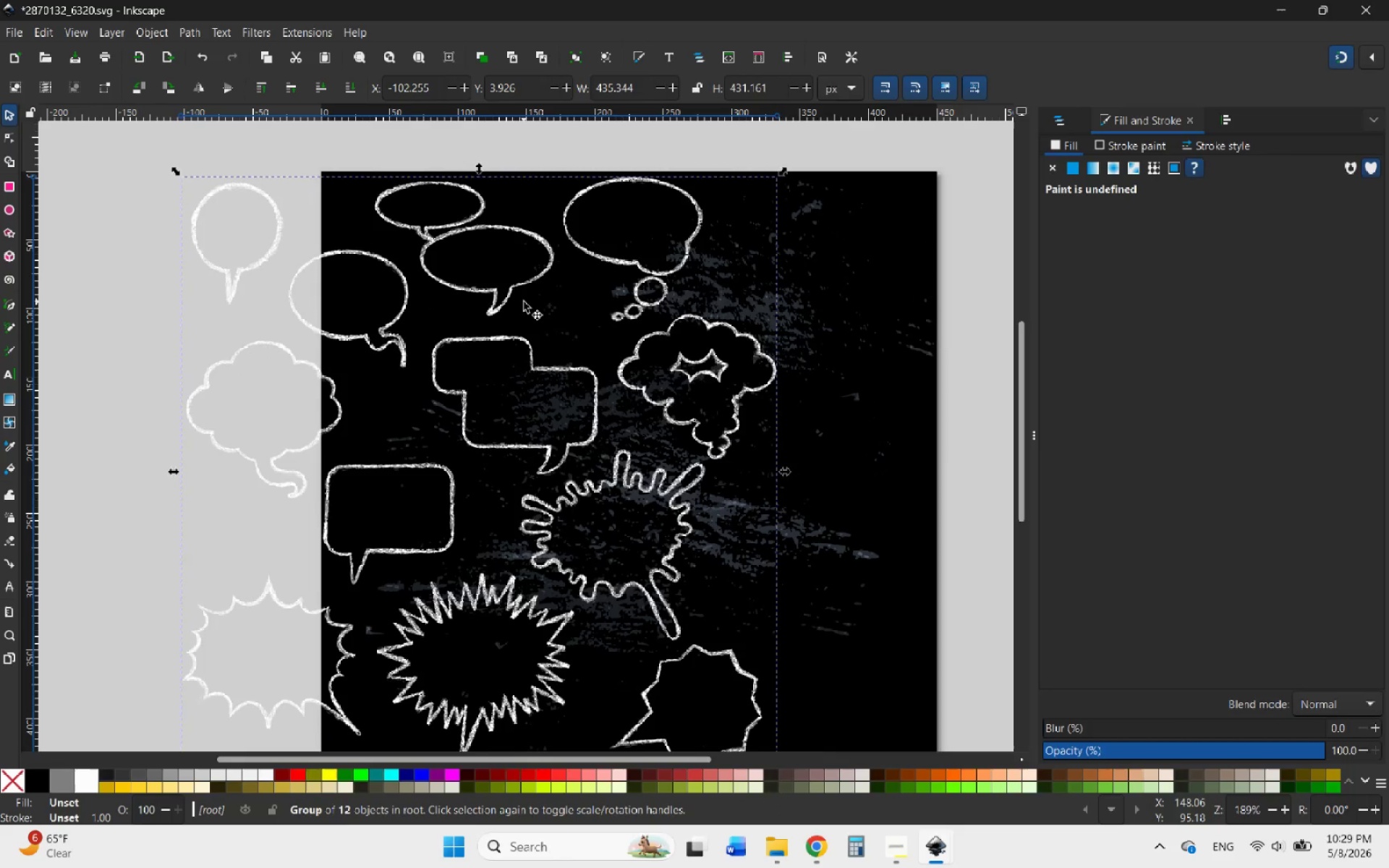 
key(Control+ControlLeft)
 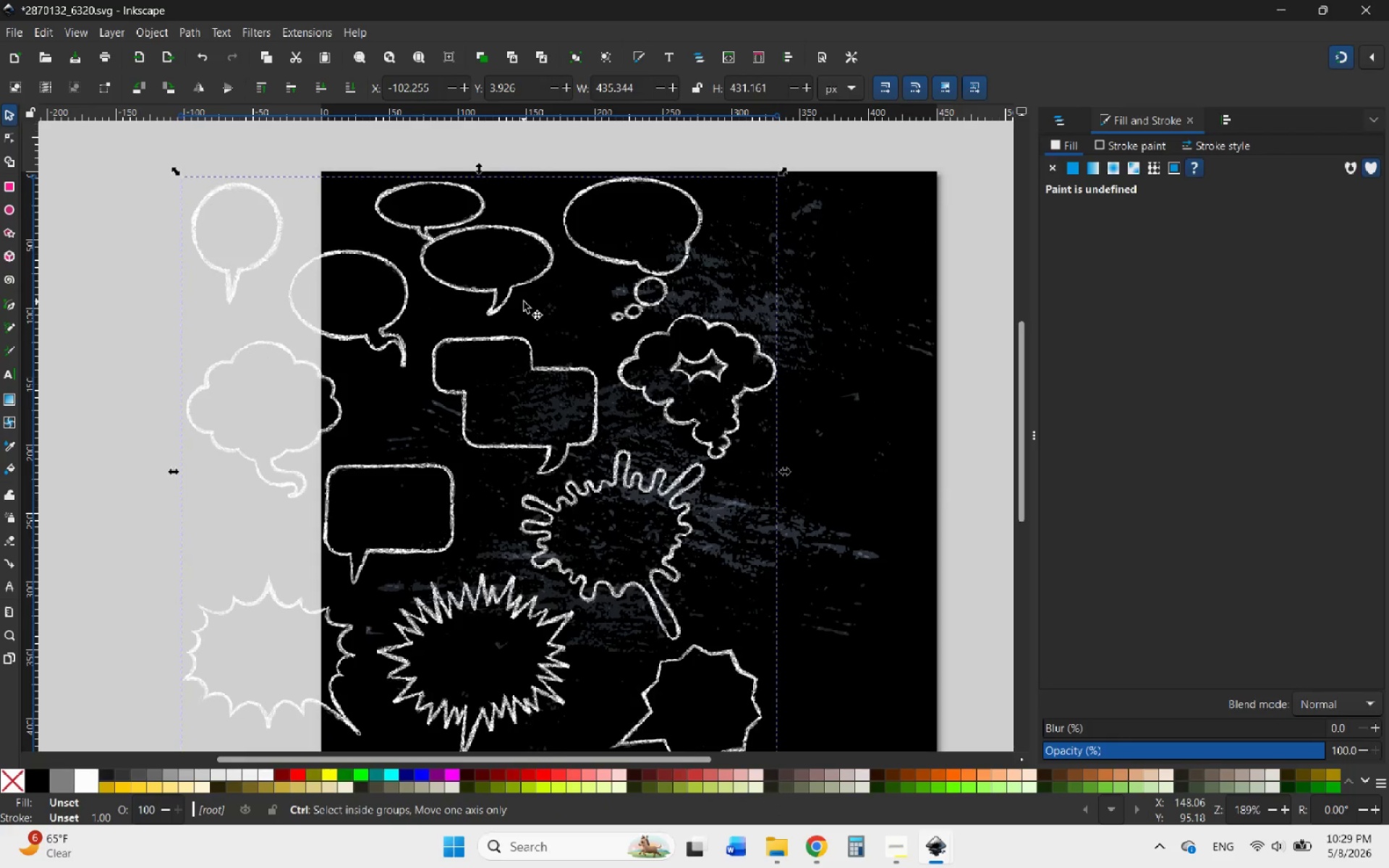 
key(Control+Z)
 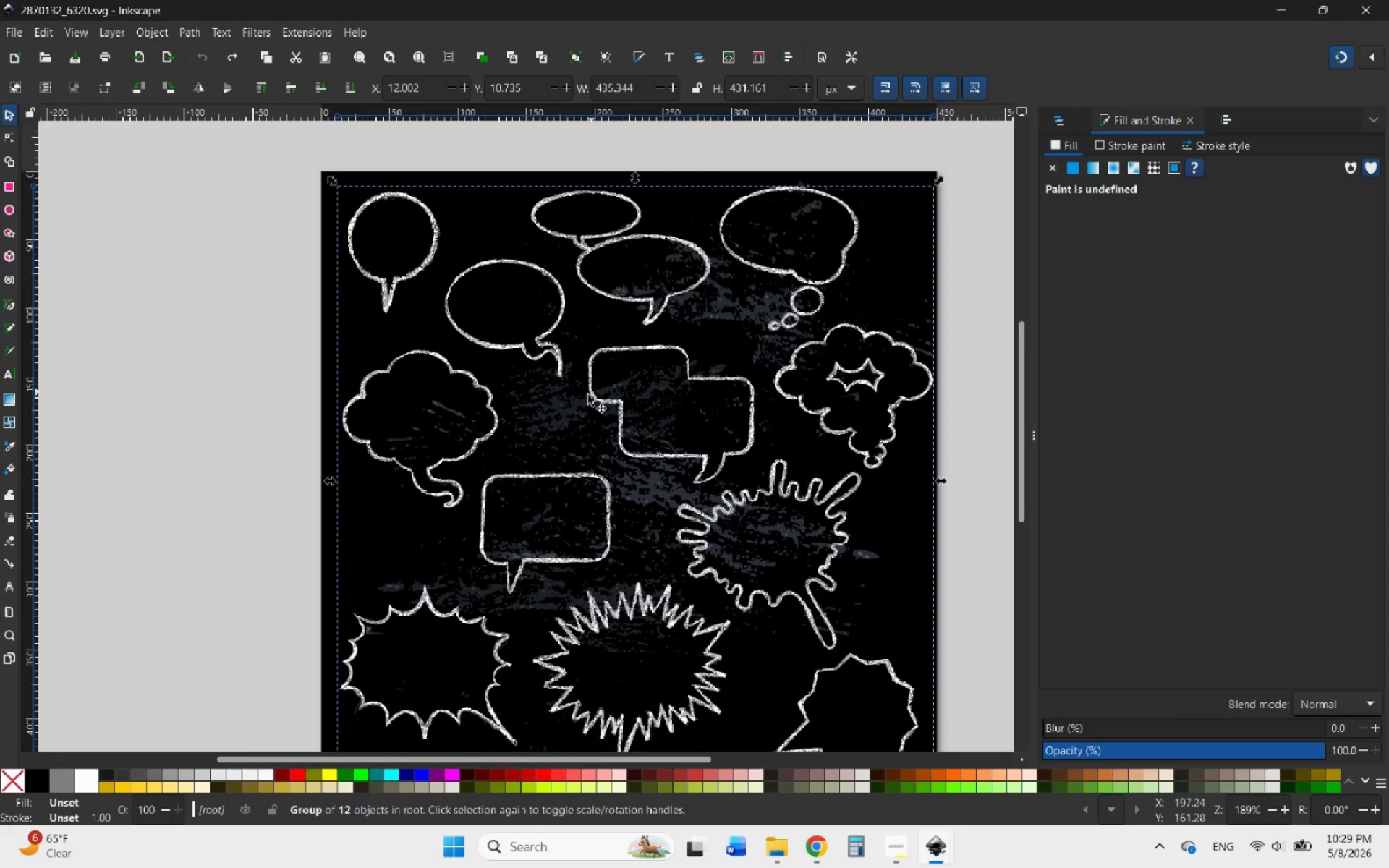 
left_click([580, 403])
 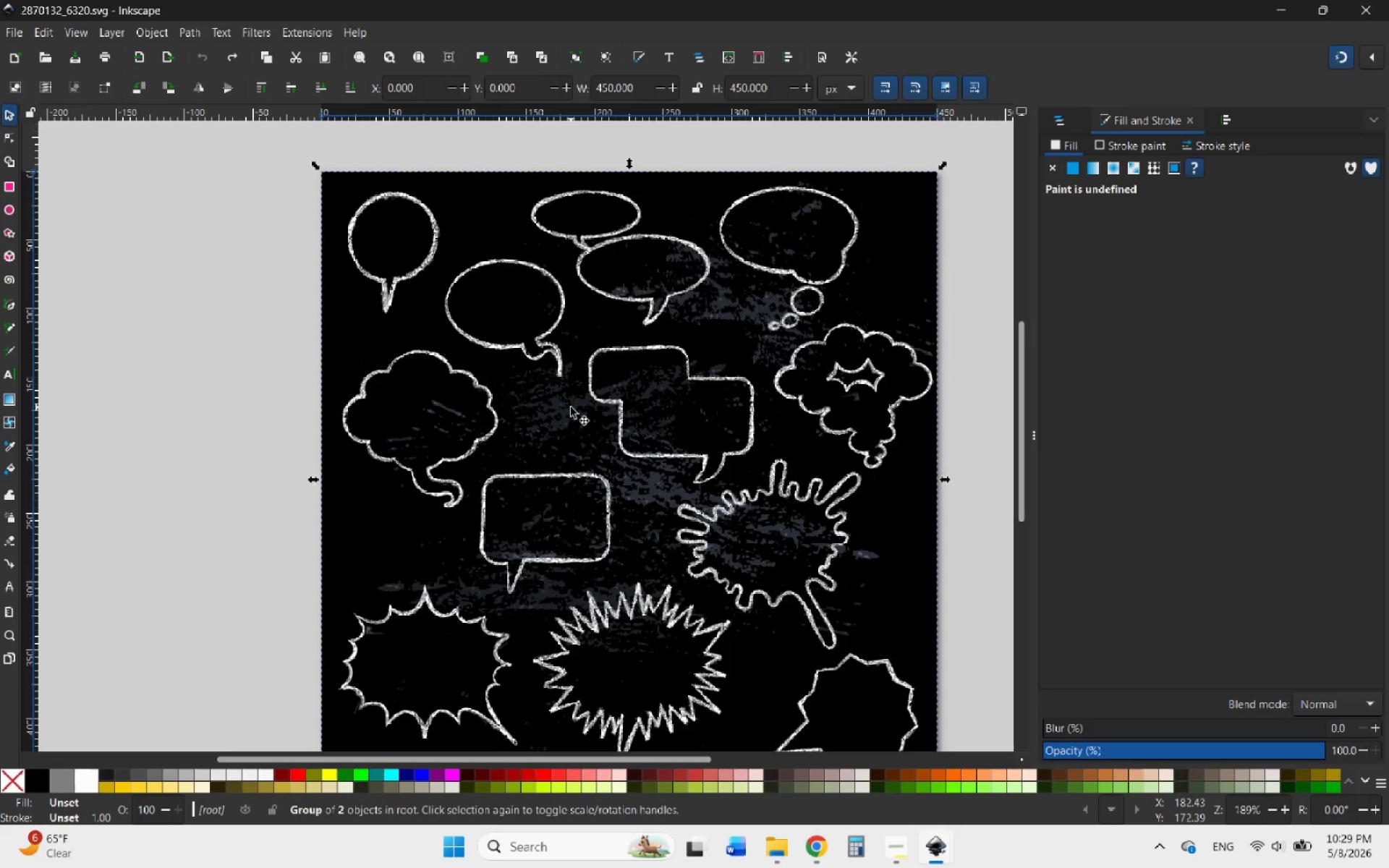 
left_click_drag(start_coordinate=[571, 407], to_coordinate=[555, 309])
 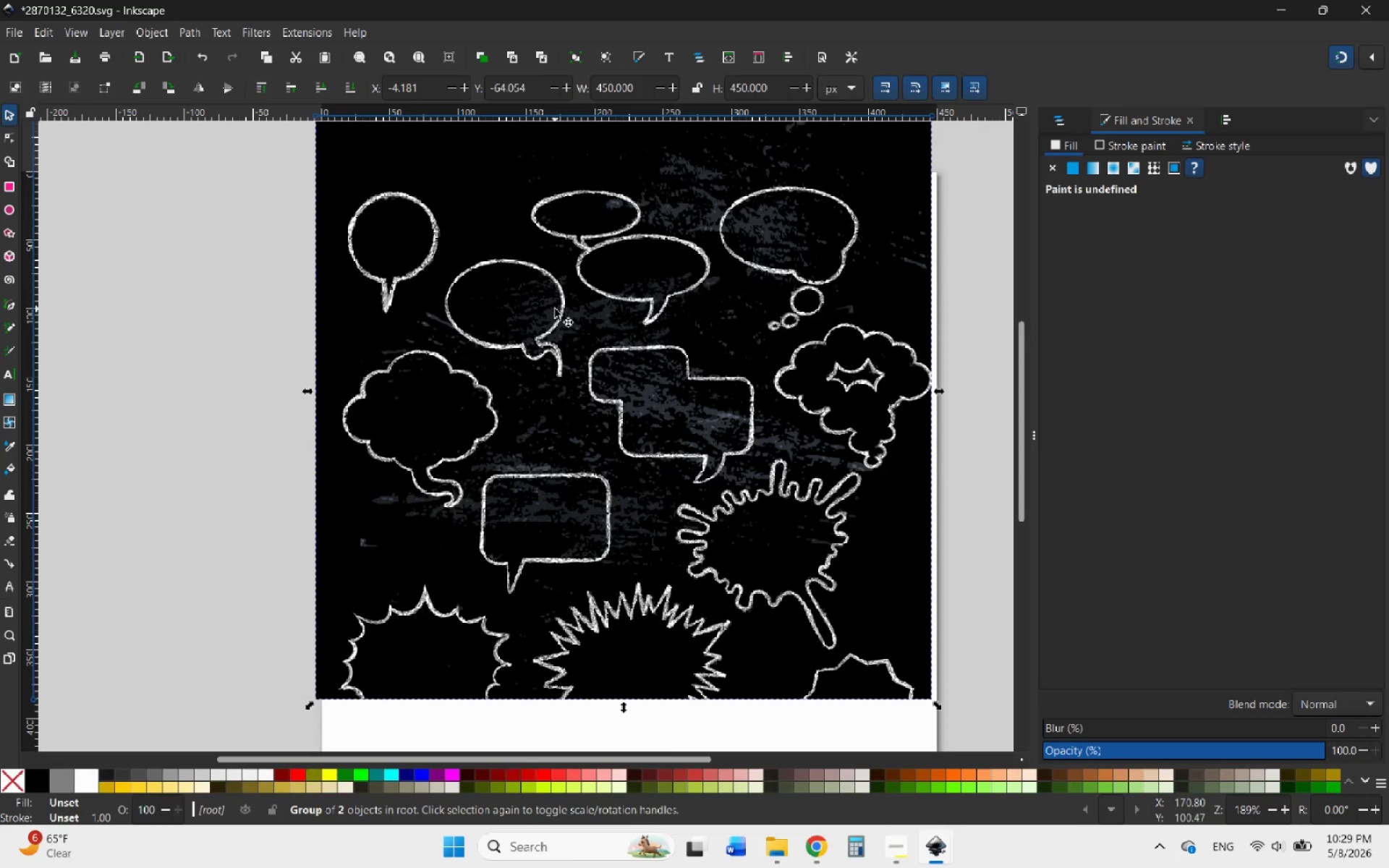 
key(Control+Z)
 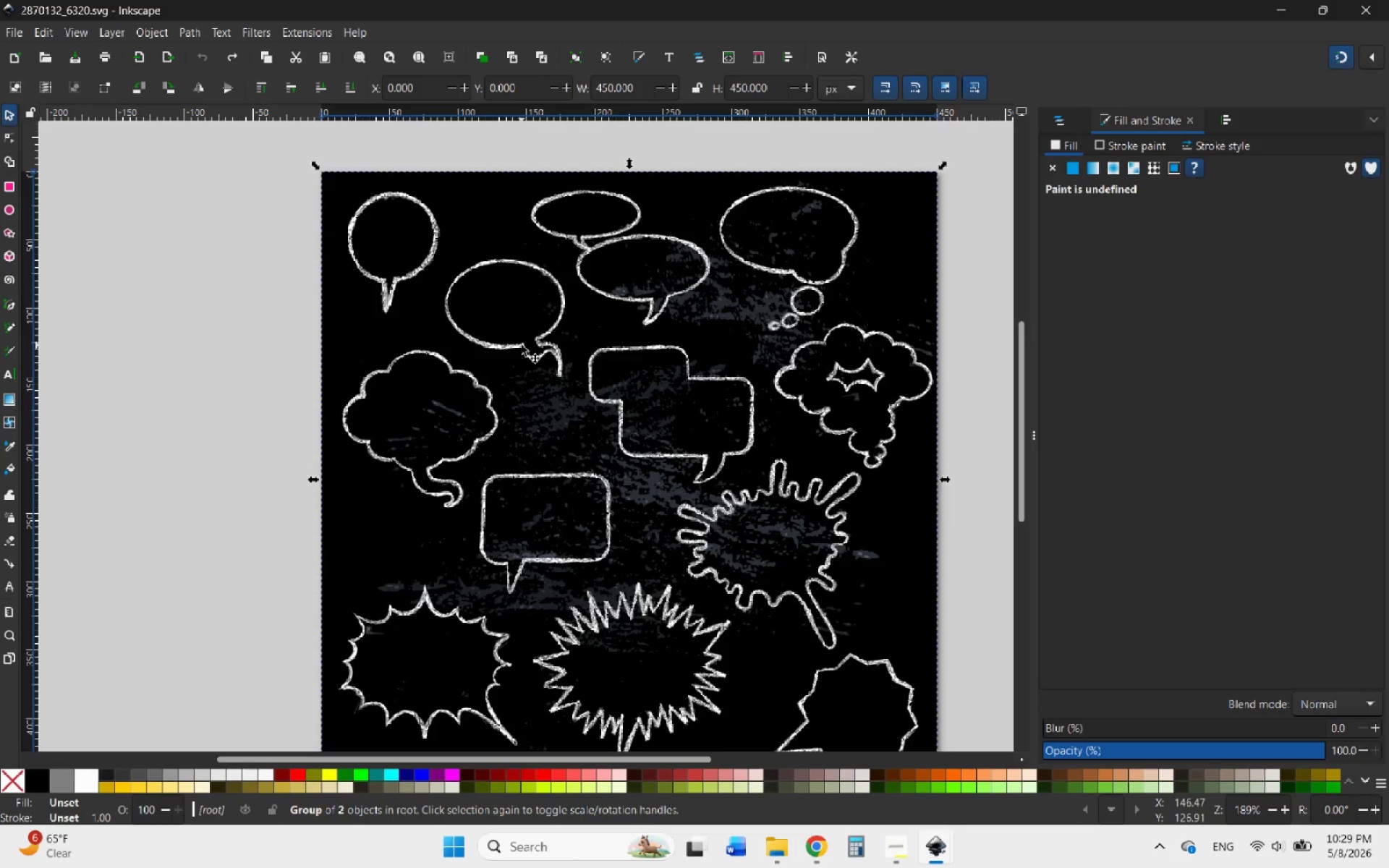 
left_click([518, 345])
 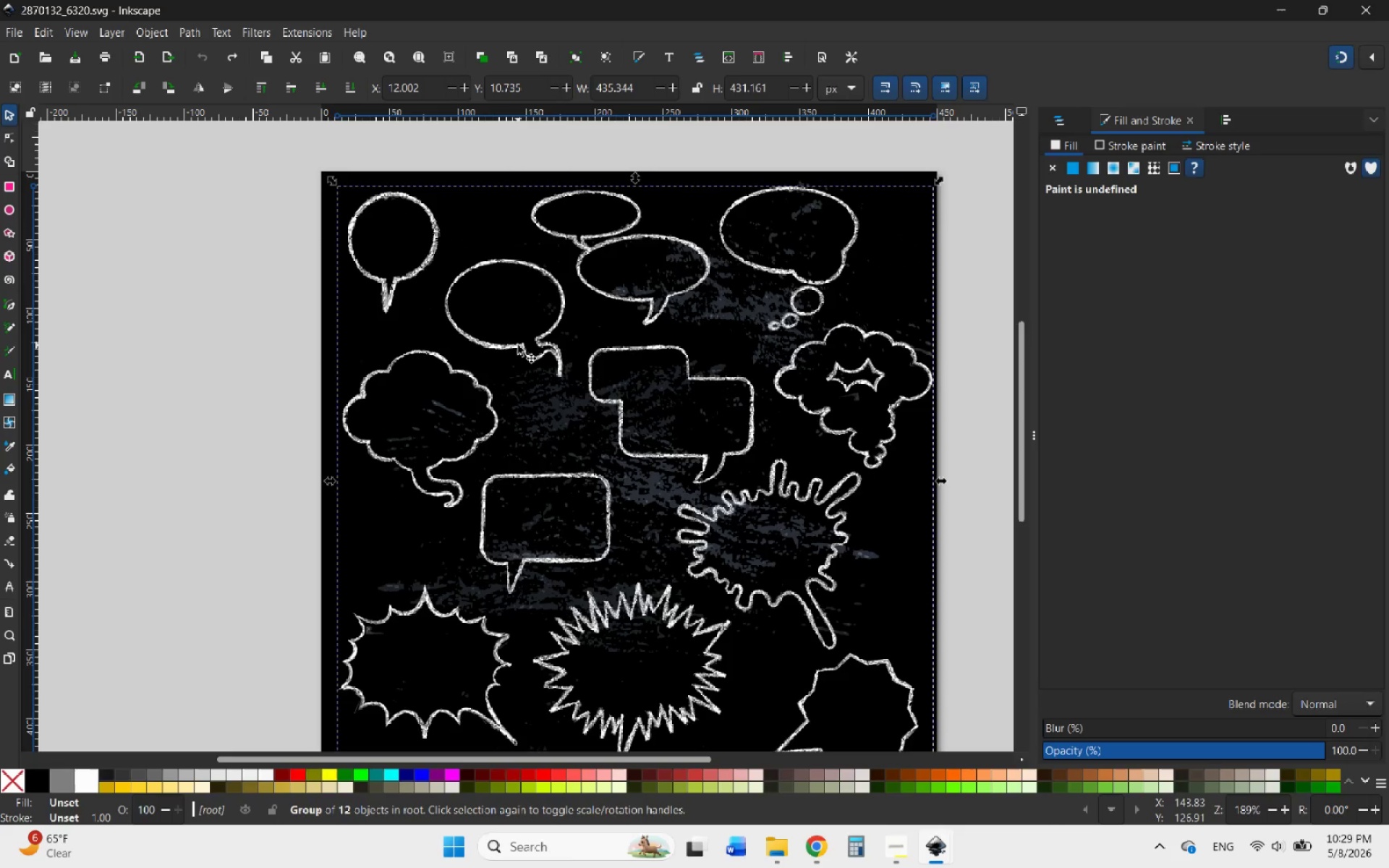 
double_click([518, 345])
 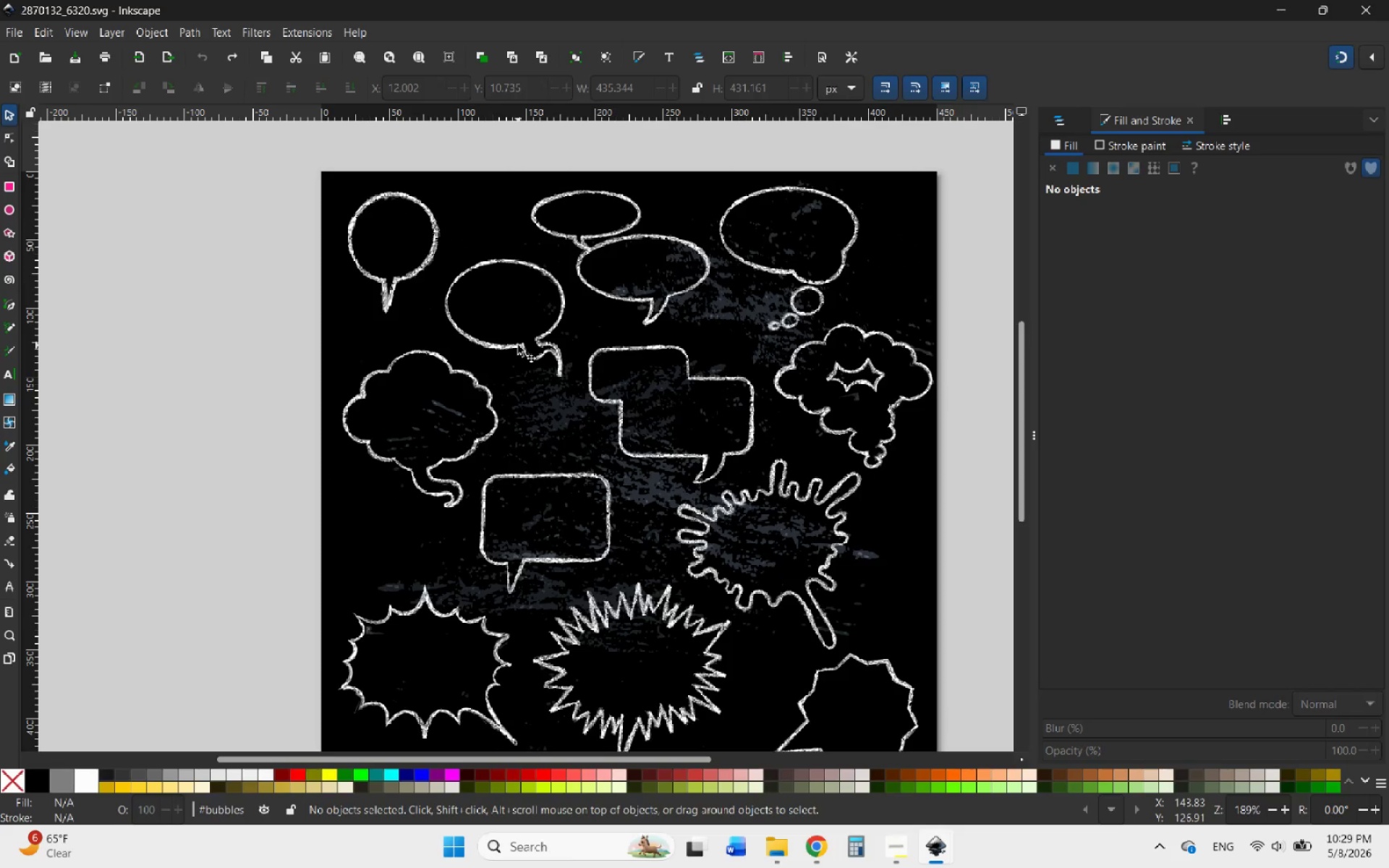 
left_click([518, 345])
 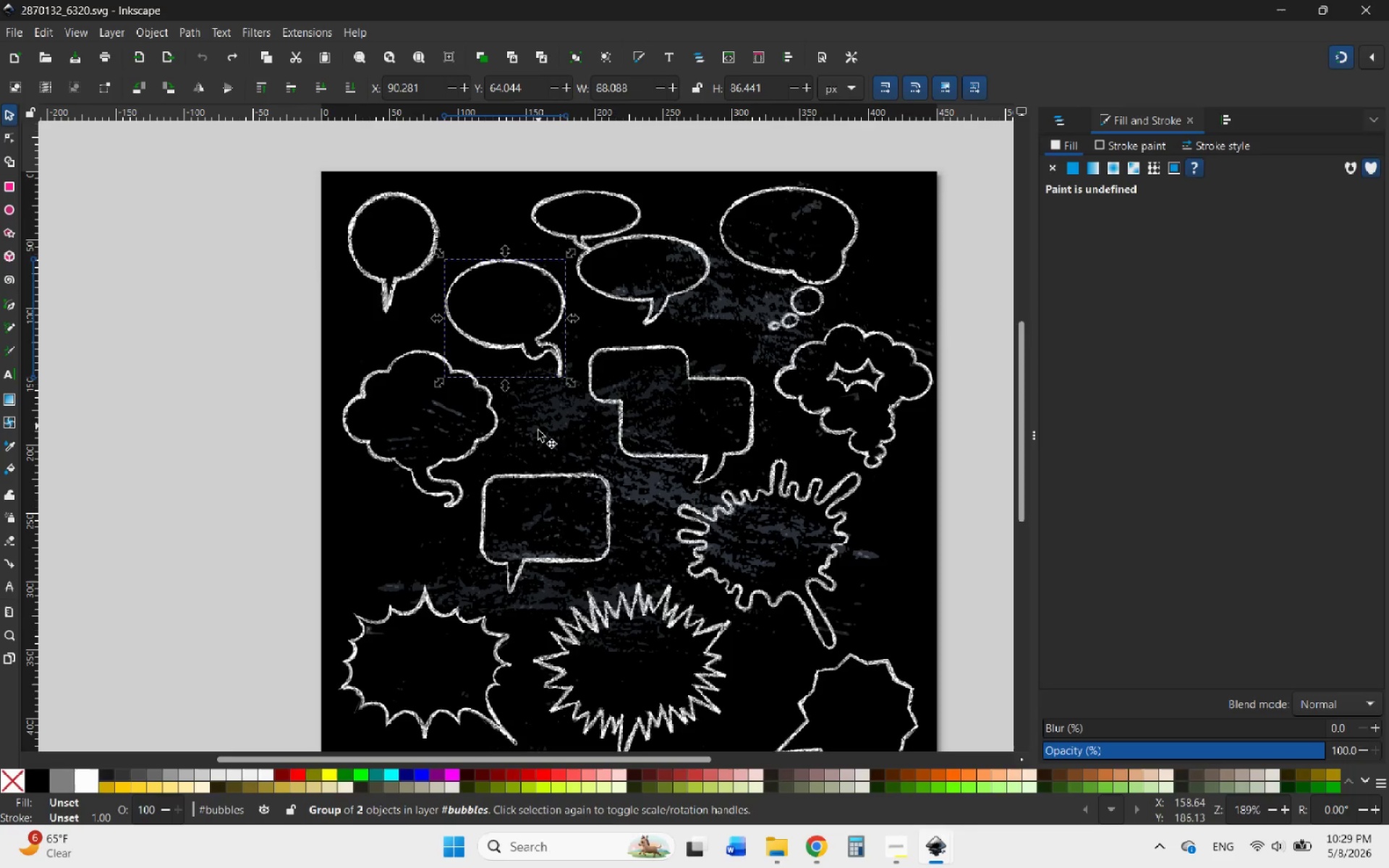 
wait(5.78)
 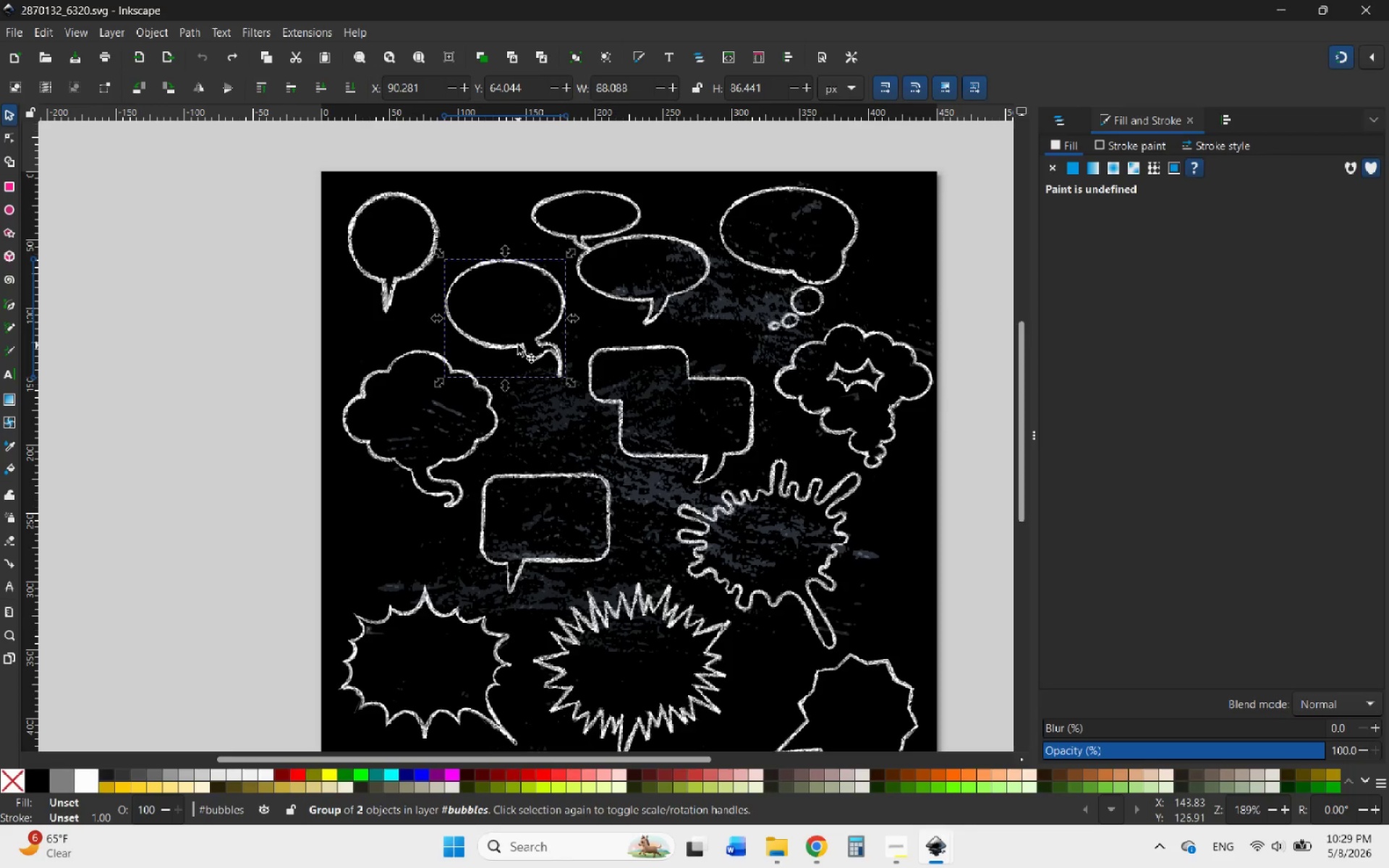 
left_click([532, 476])
 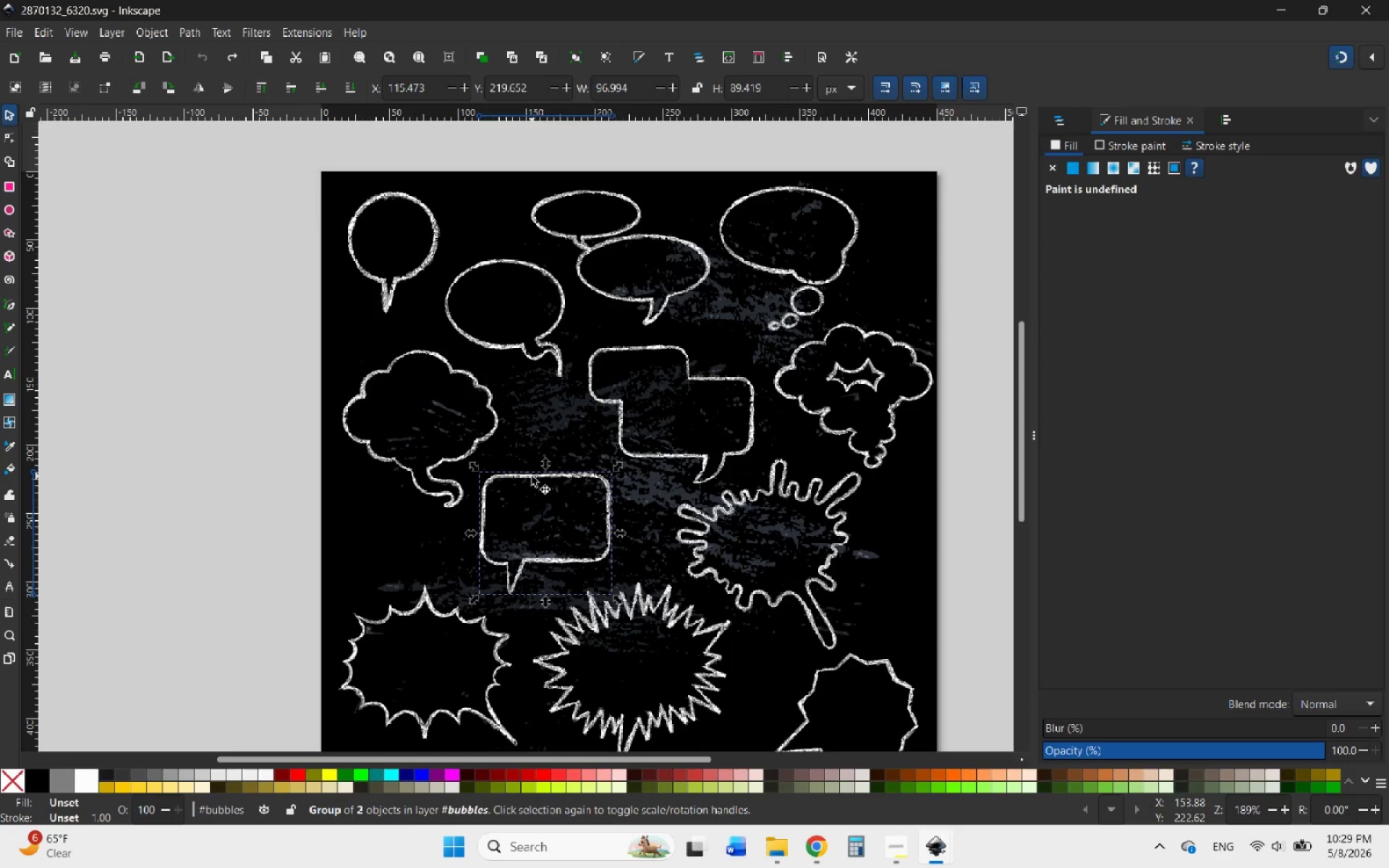 
scroll: coordinate [668, 463], scroll_direction: down, amount: 2.0
 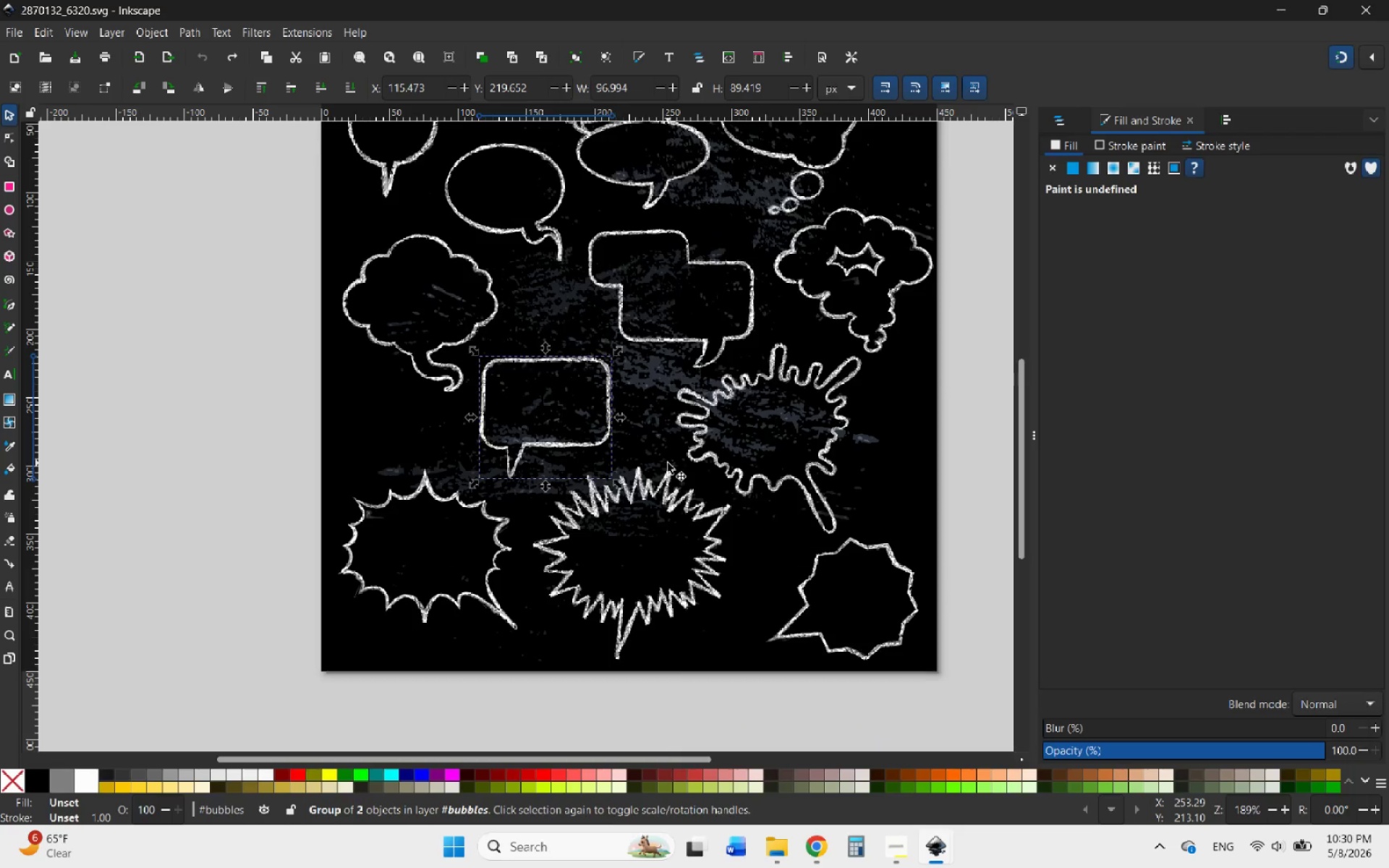 
scroll: coordinate [668, 463], scroll_direction: up, amount: 2.0
 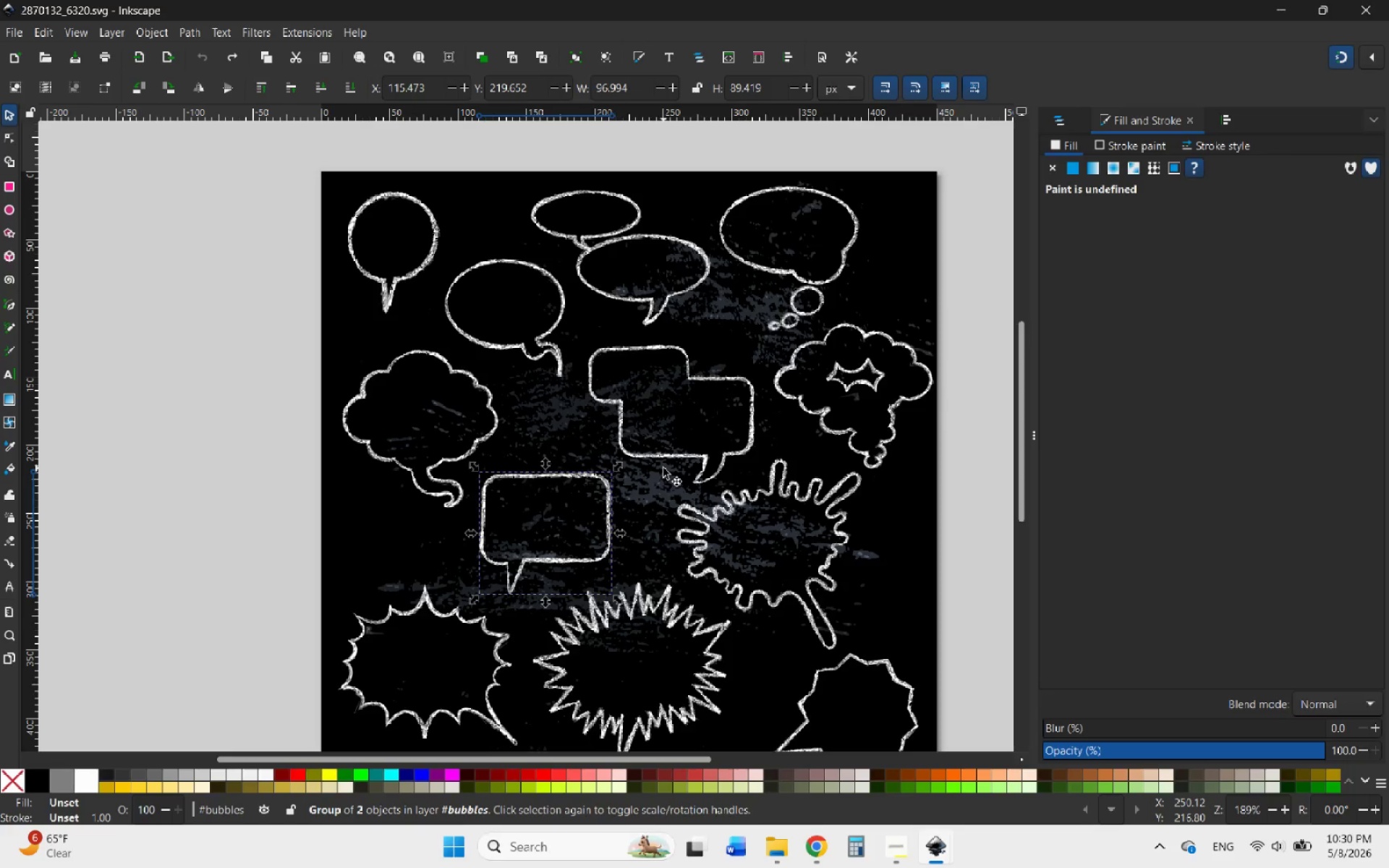 
key(Control+C)
 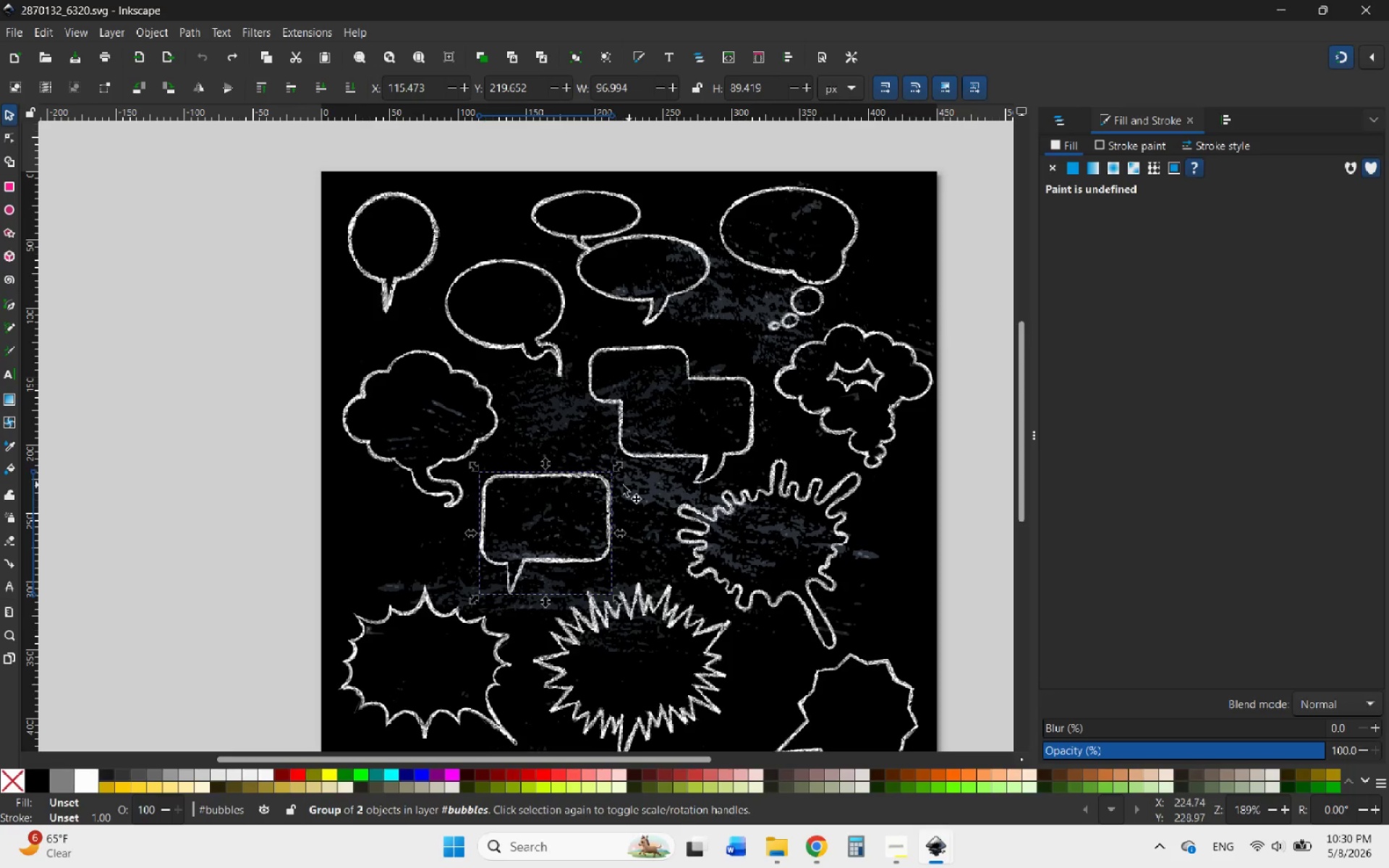 
key(Control+C)
 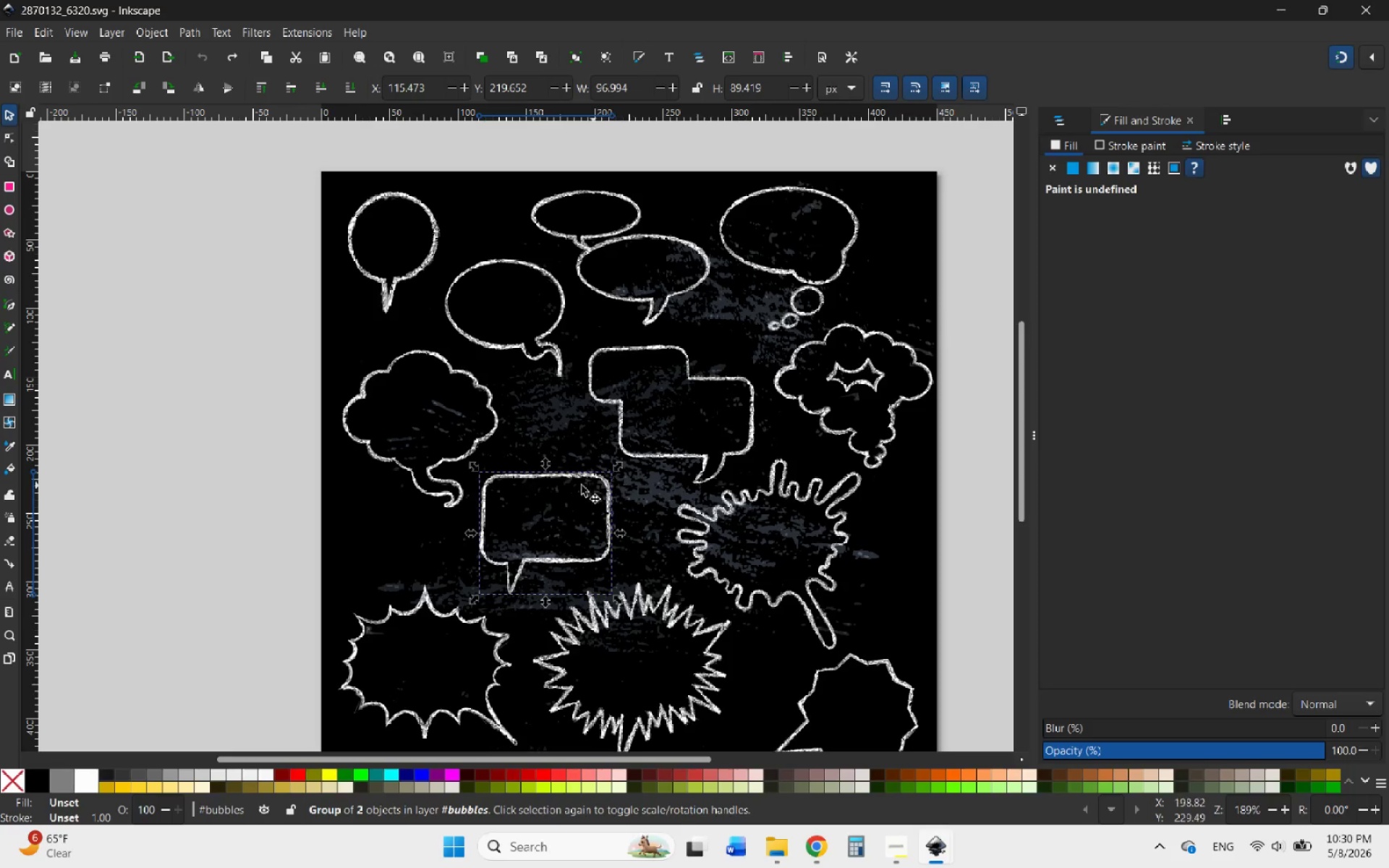 
key(Control+C)
 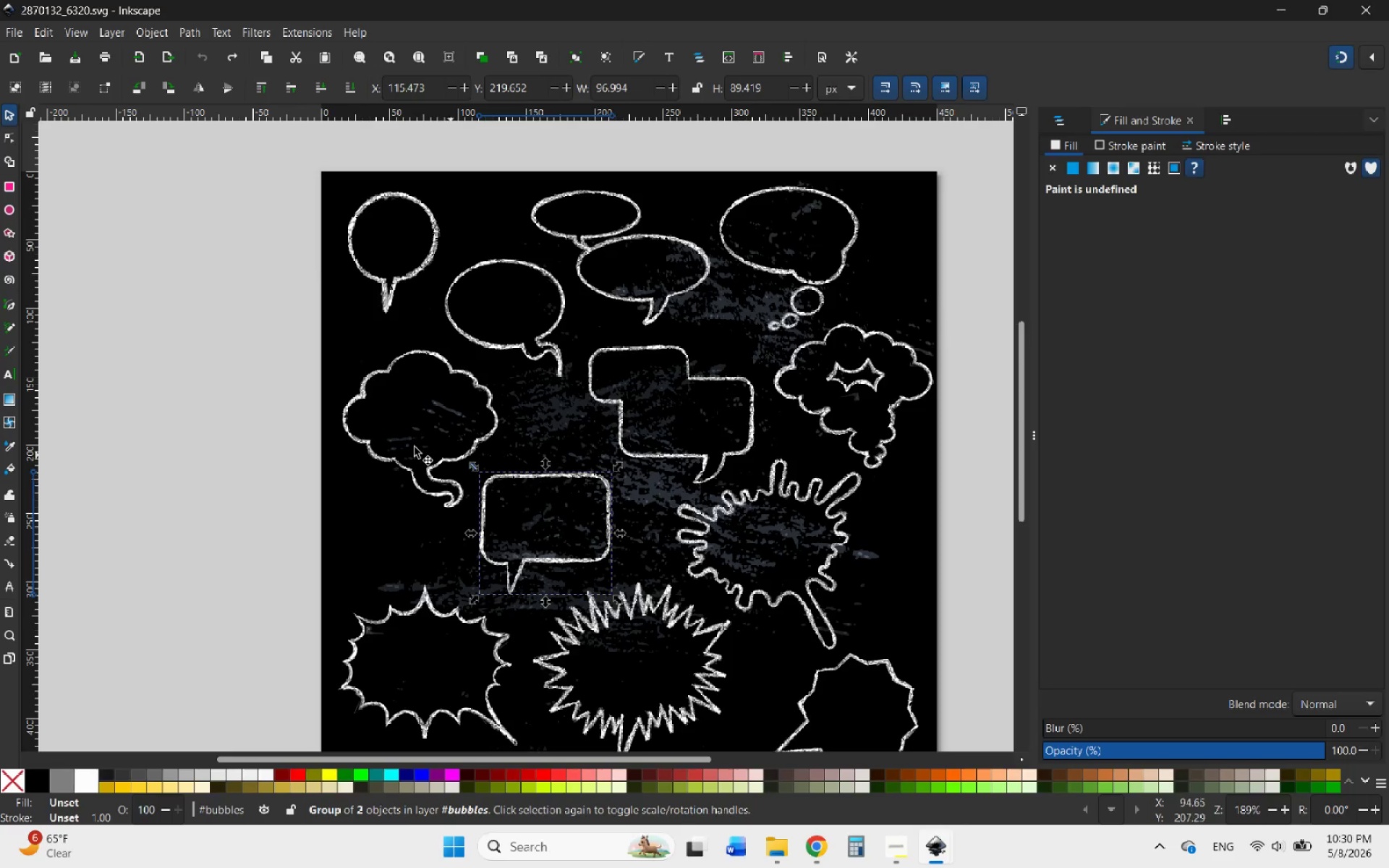 
key(Control+C)
 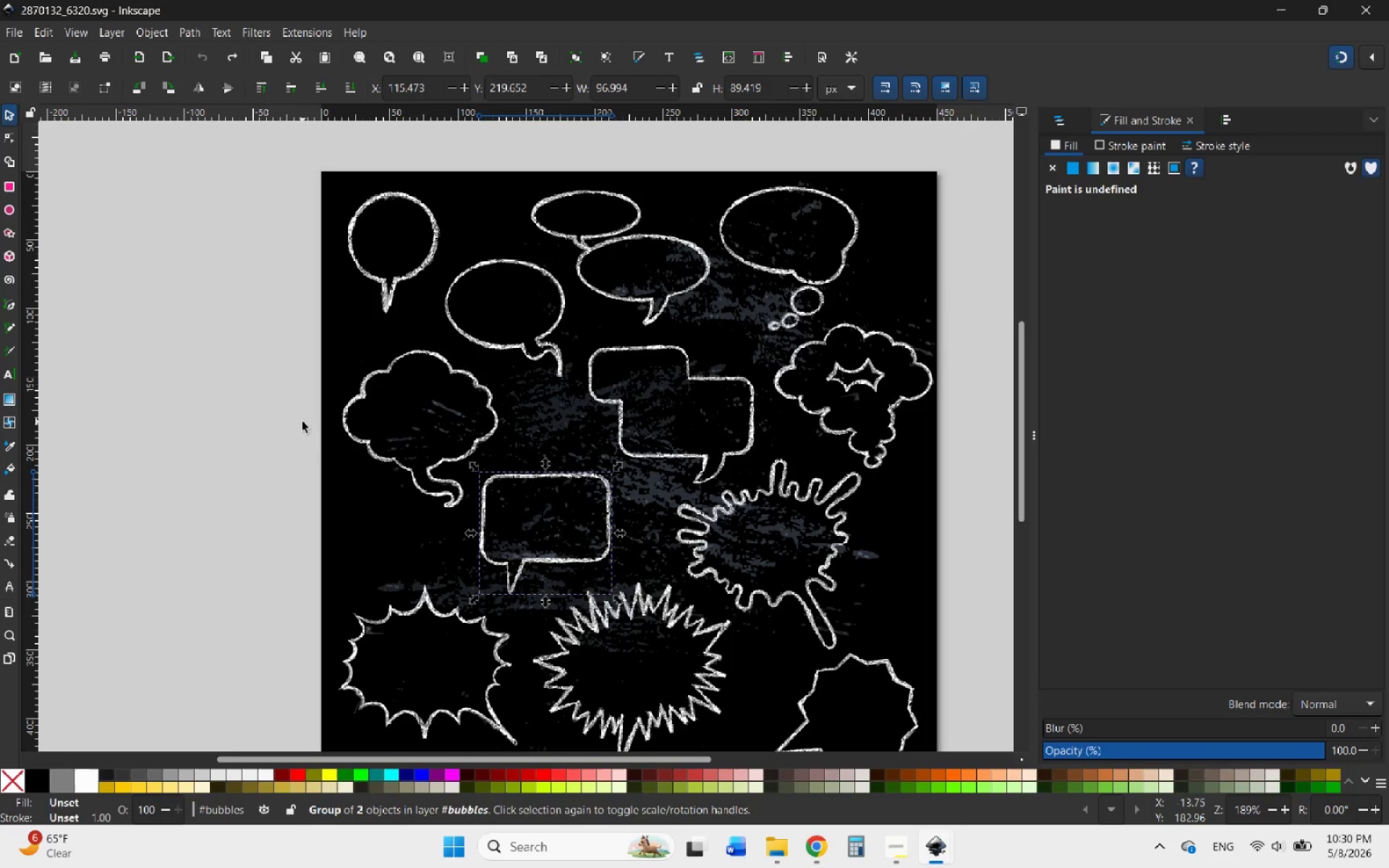 
double_click([302, 422])
 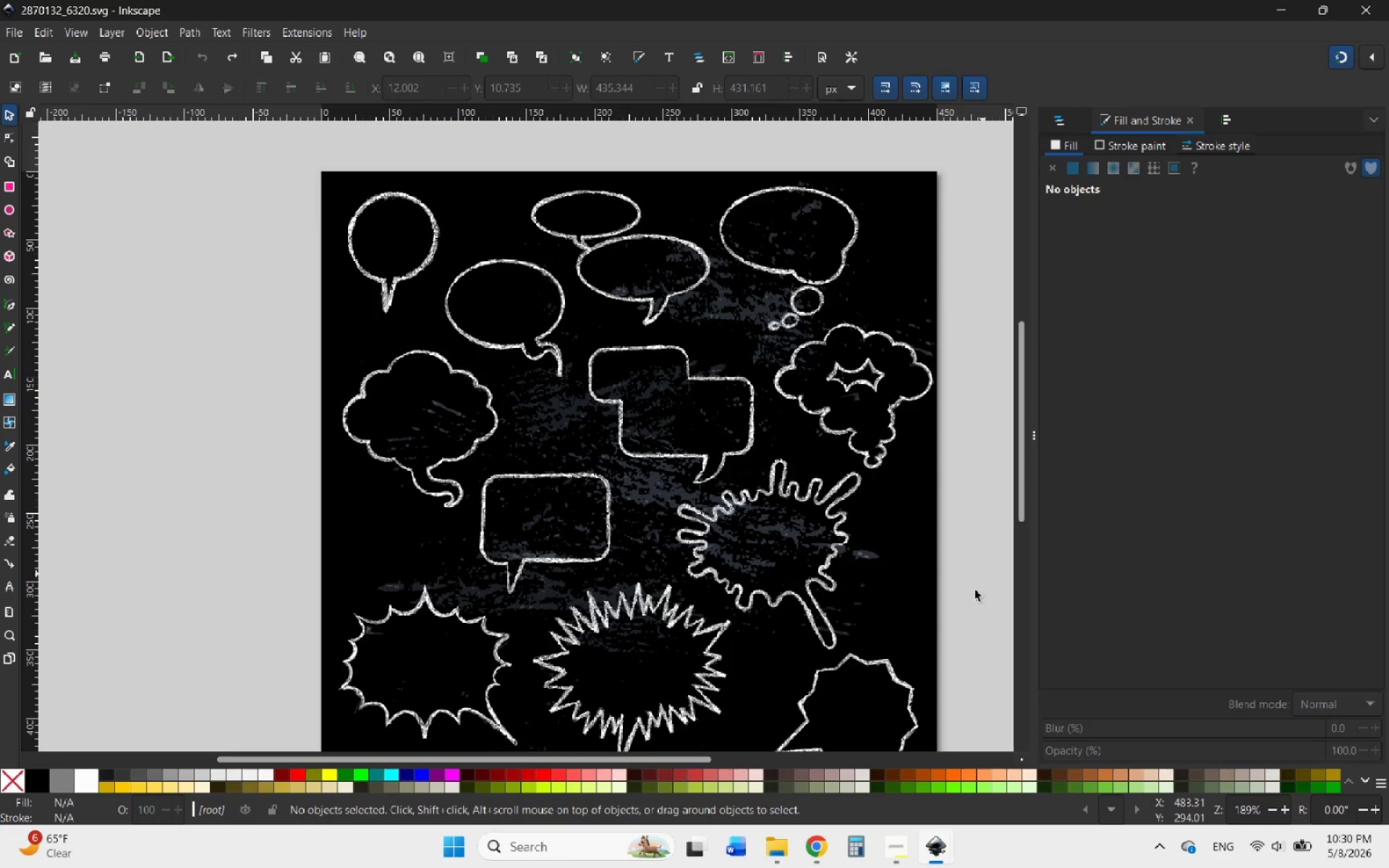 
mouse_move([922, 820])
 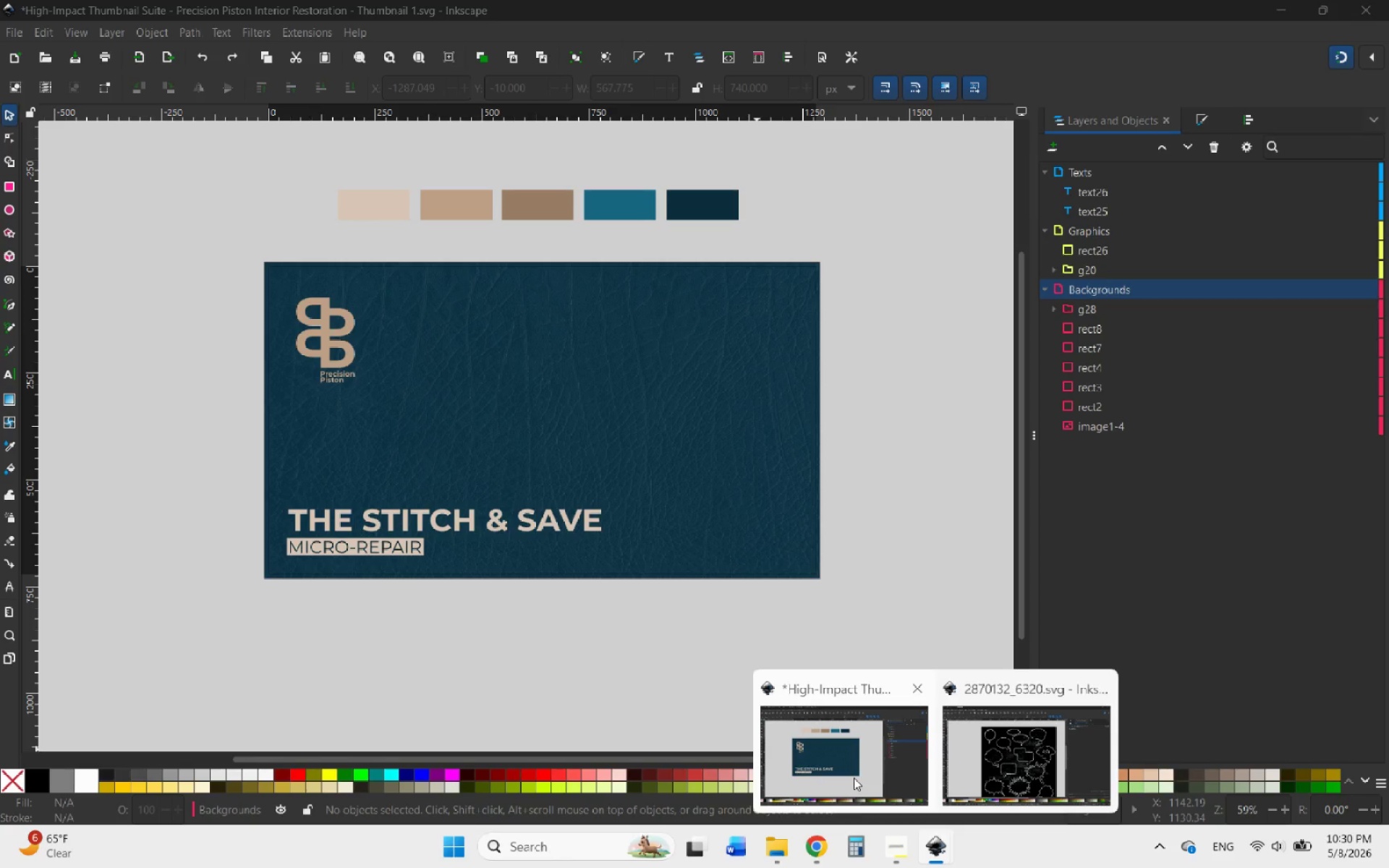 
left_click([854, 778])
 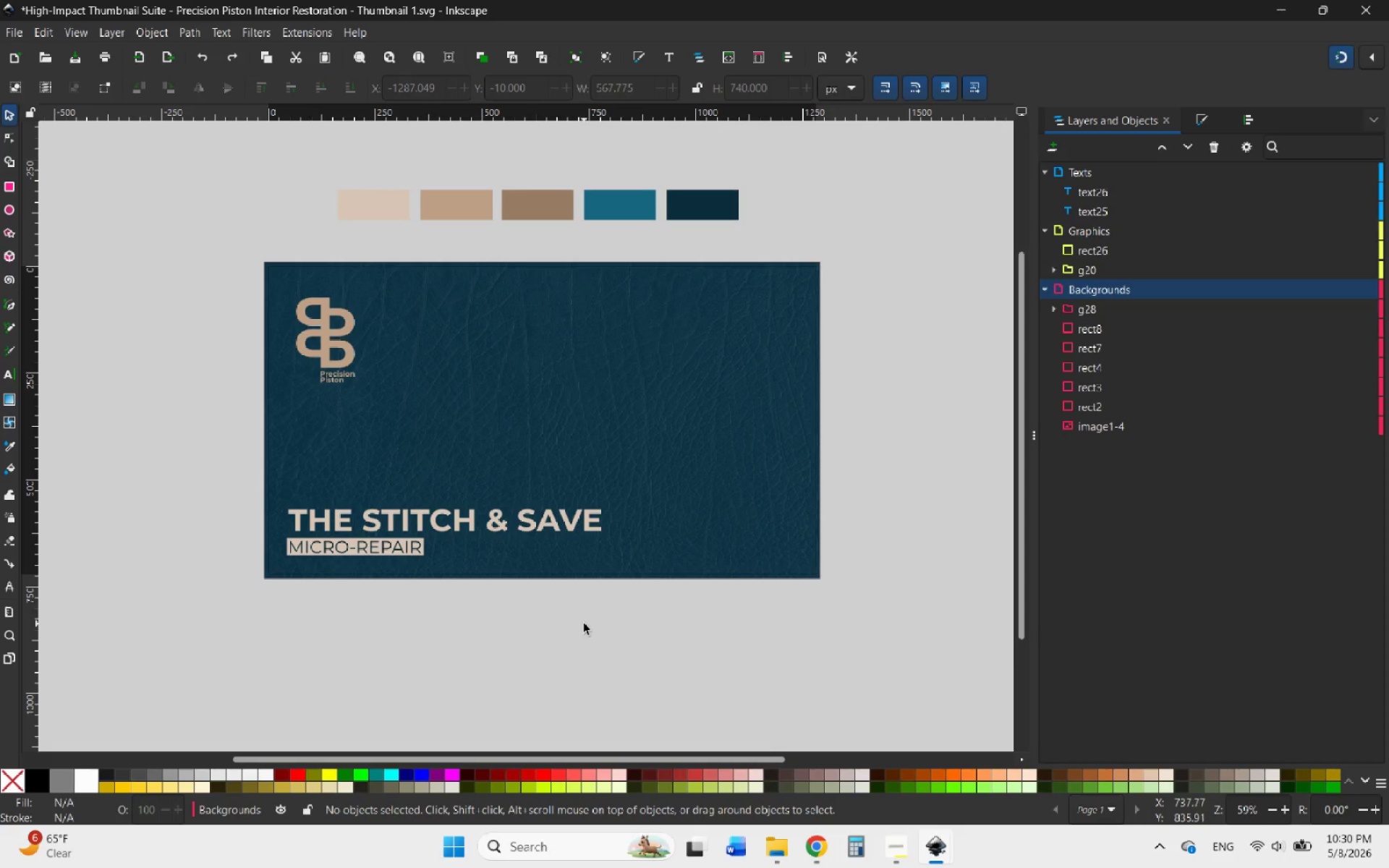 
left_click([584, 624])
 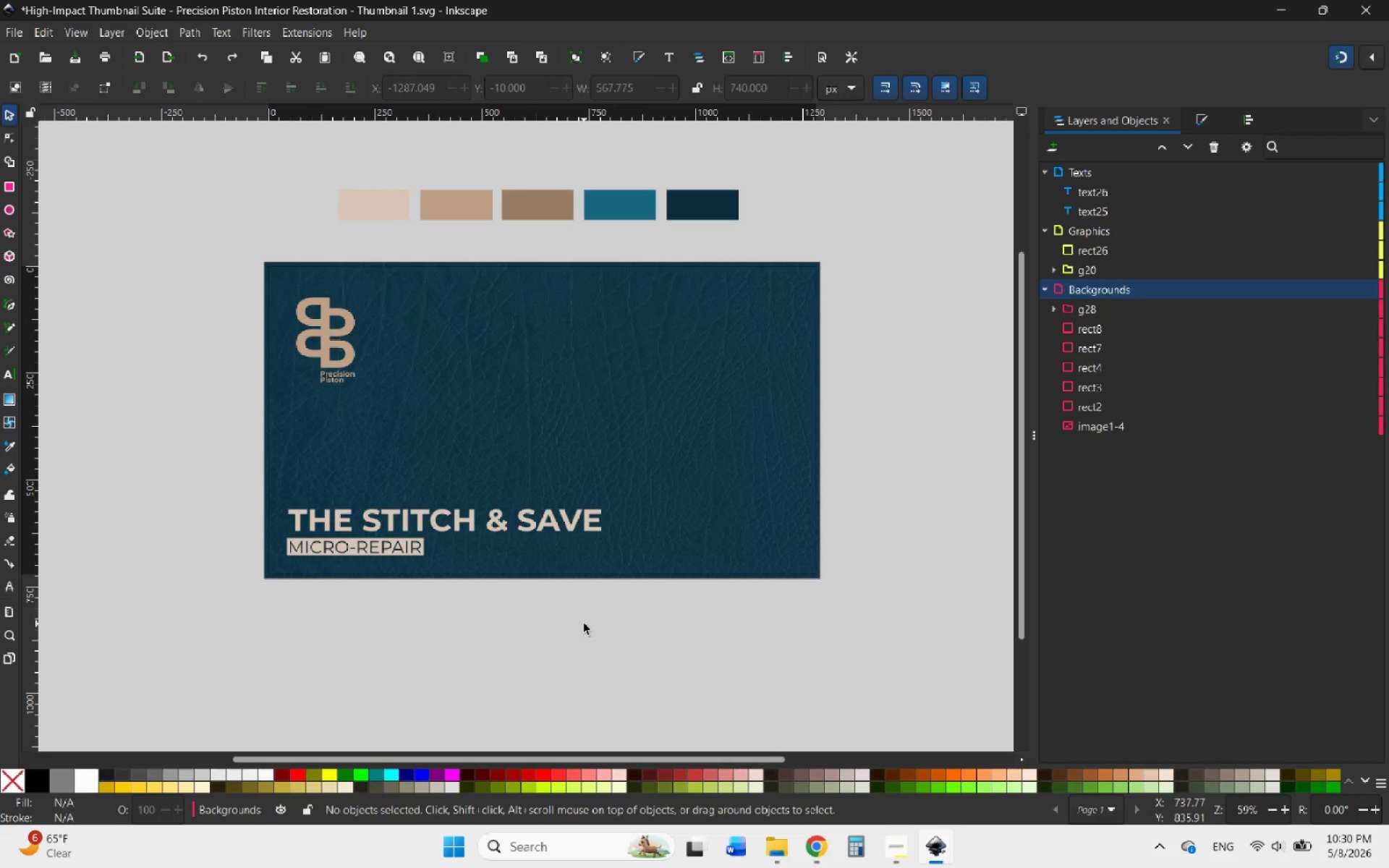 
key(Control+V)
 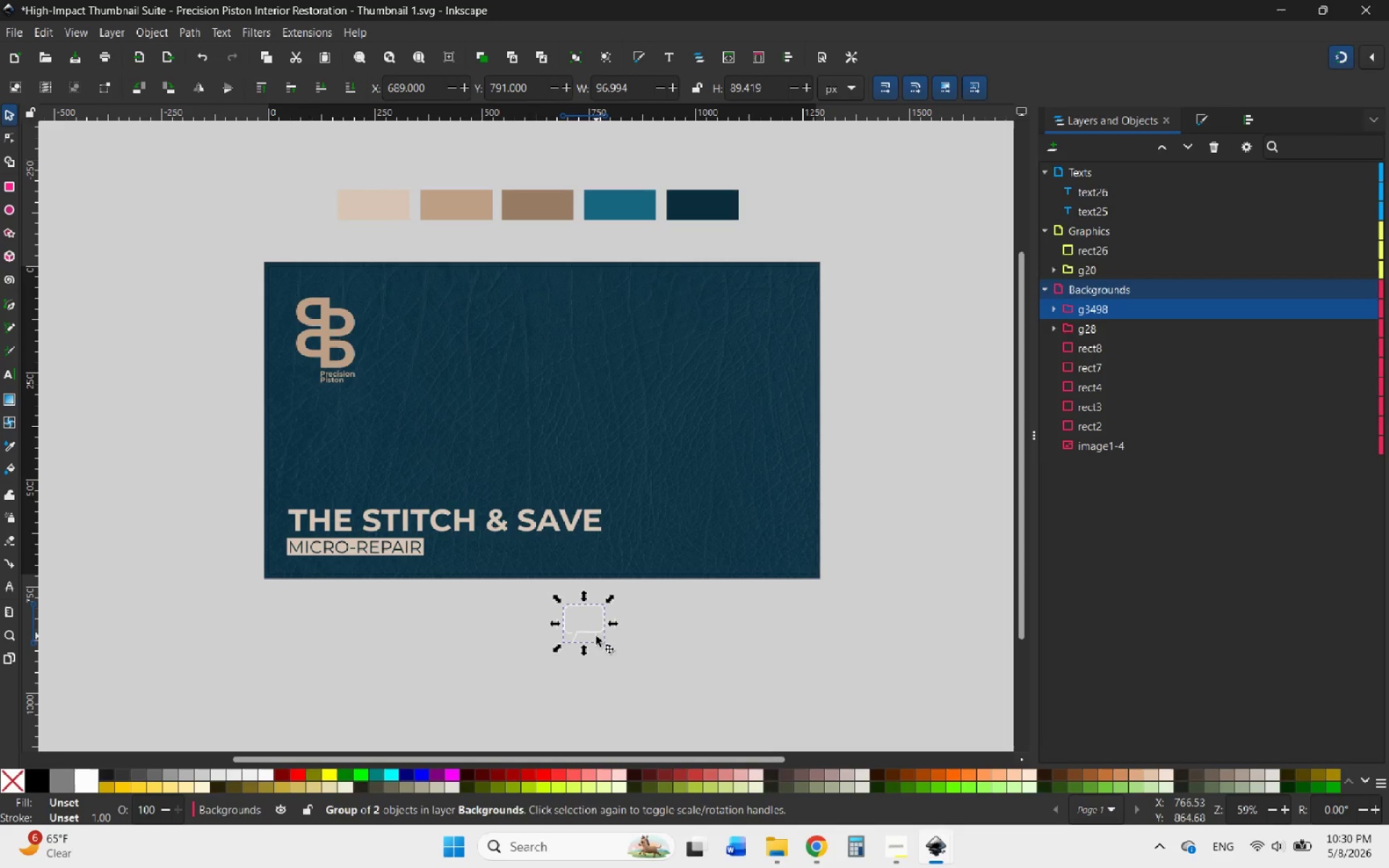 
left_click_drag(start_coordinate=[590, 633], to_coordinate=[645, 401])
 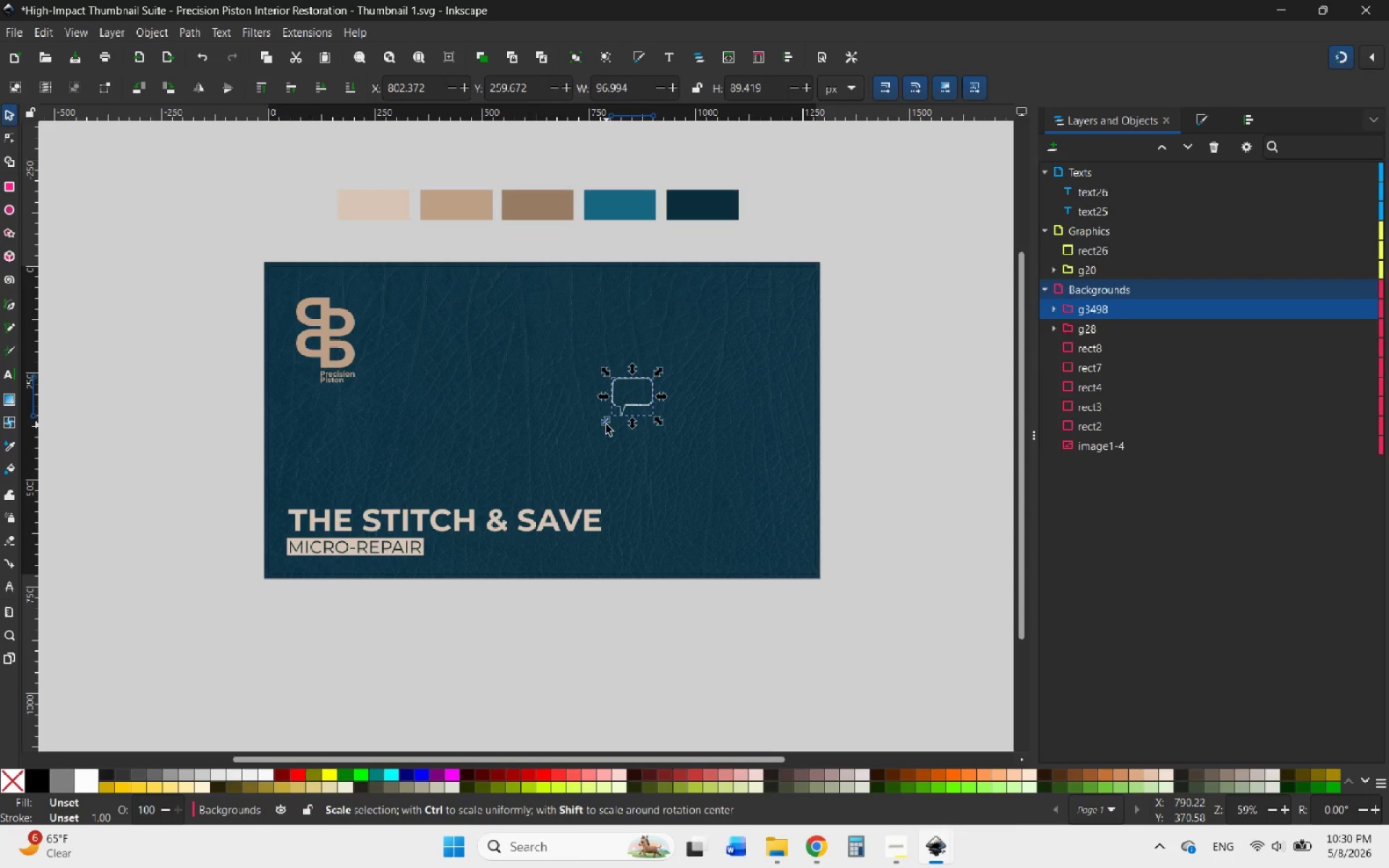 
left_click_drag(start_coordinate=[606, 425], to_coordinate=[412, 563])
 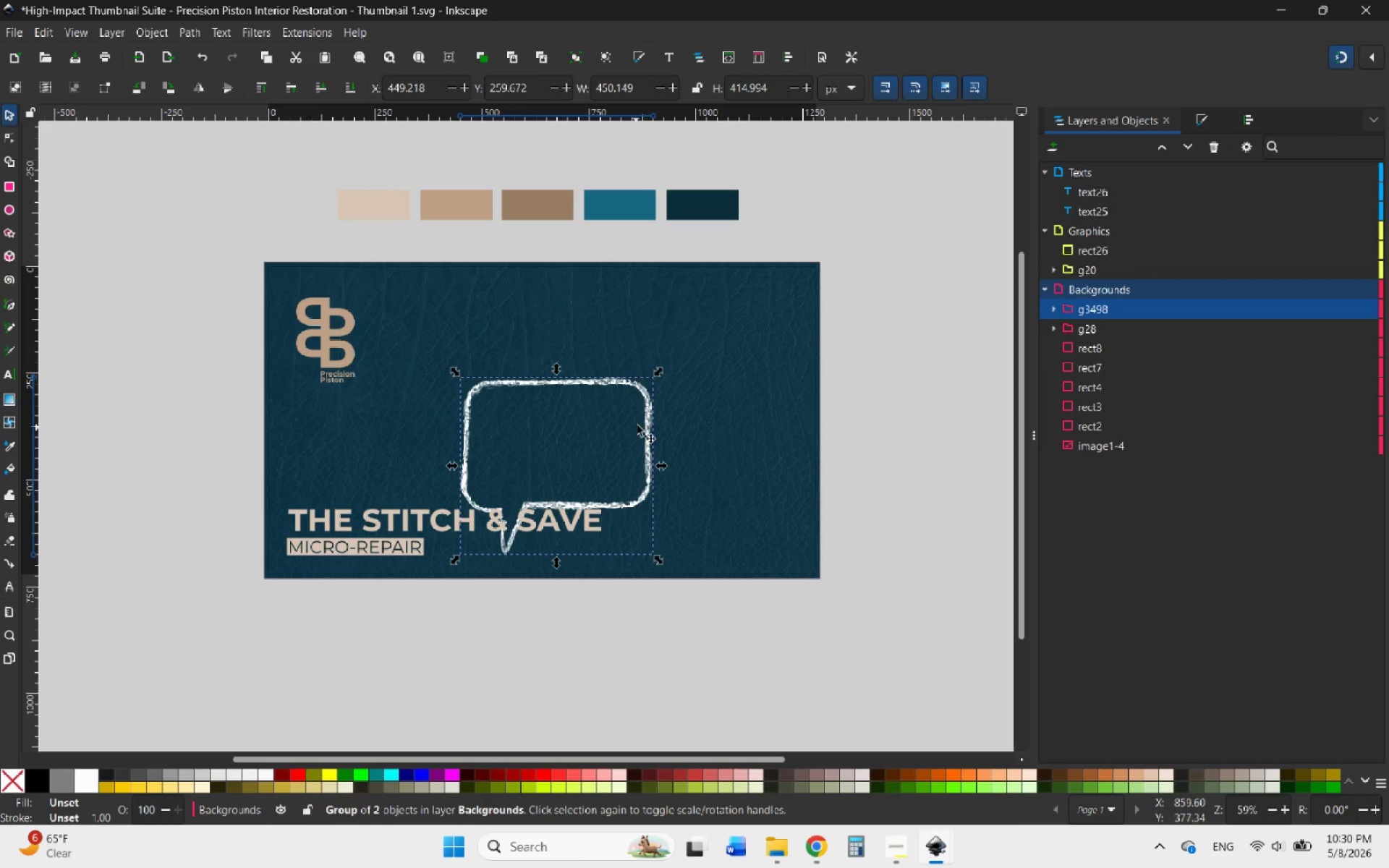 
hold_key(key=ControlLeft, duration=2.92)
 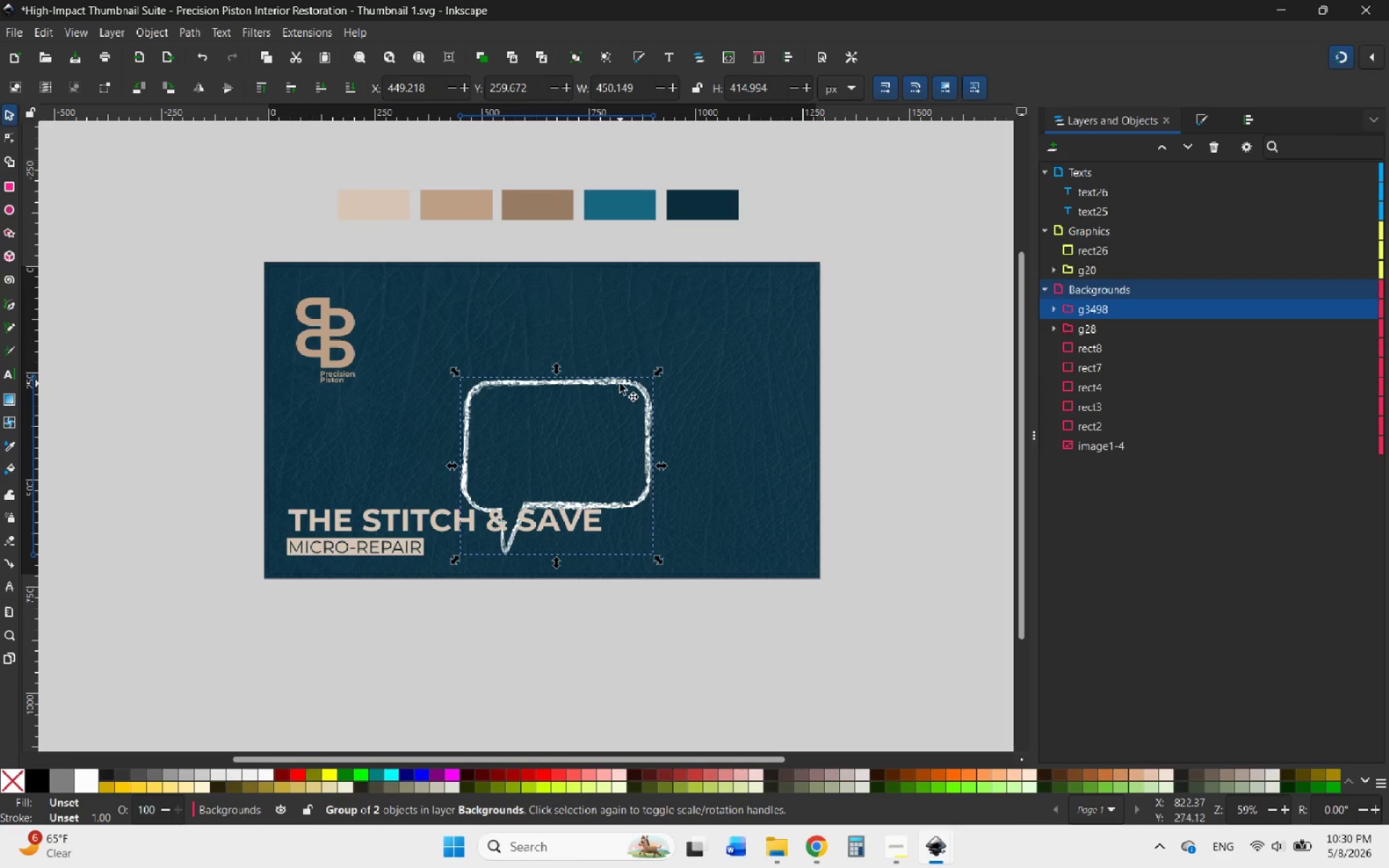 
left_click_drag(start_coordinate=[620, 383], to_coordinate=[747, 299])
 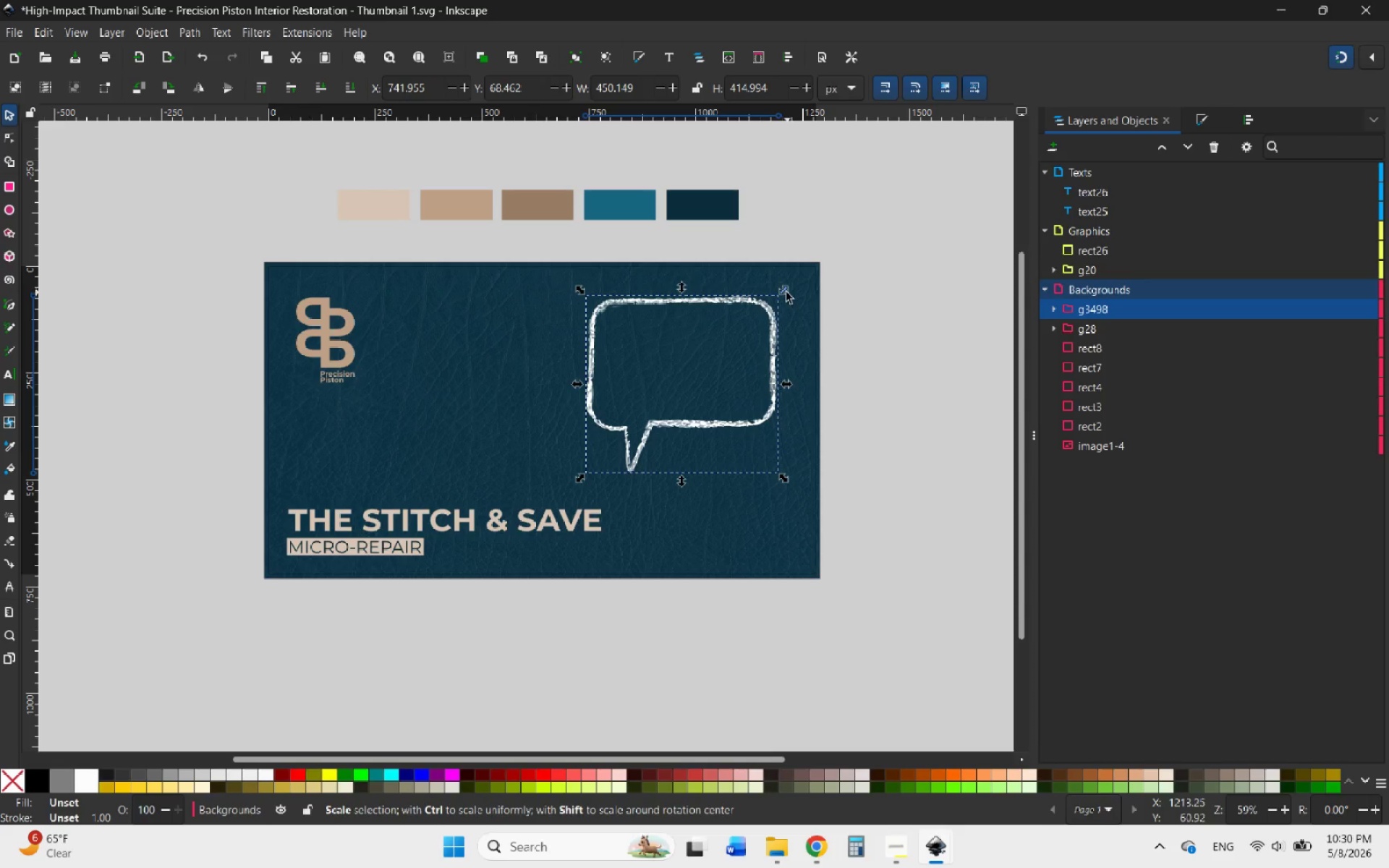 
left_click([763, 305])
 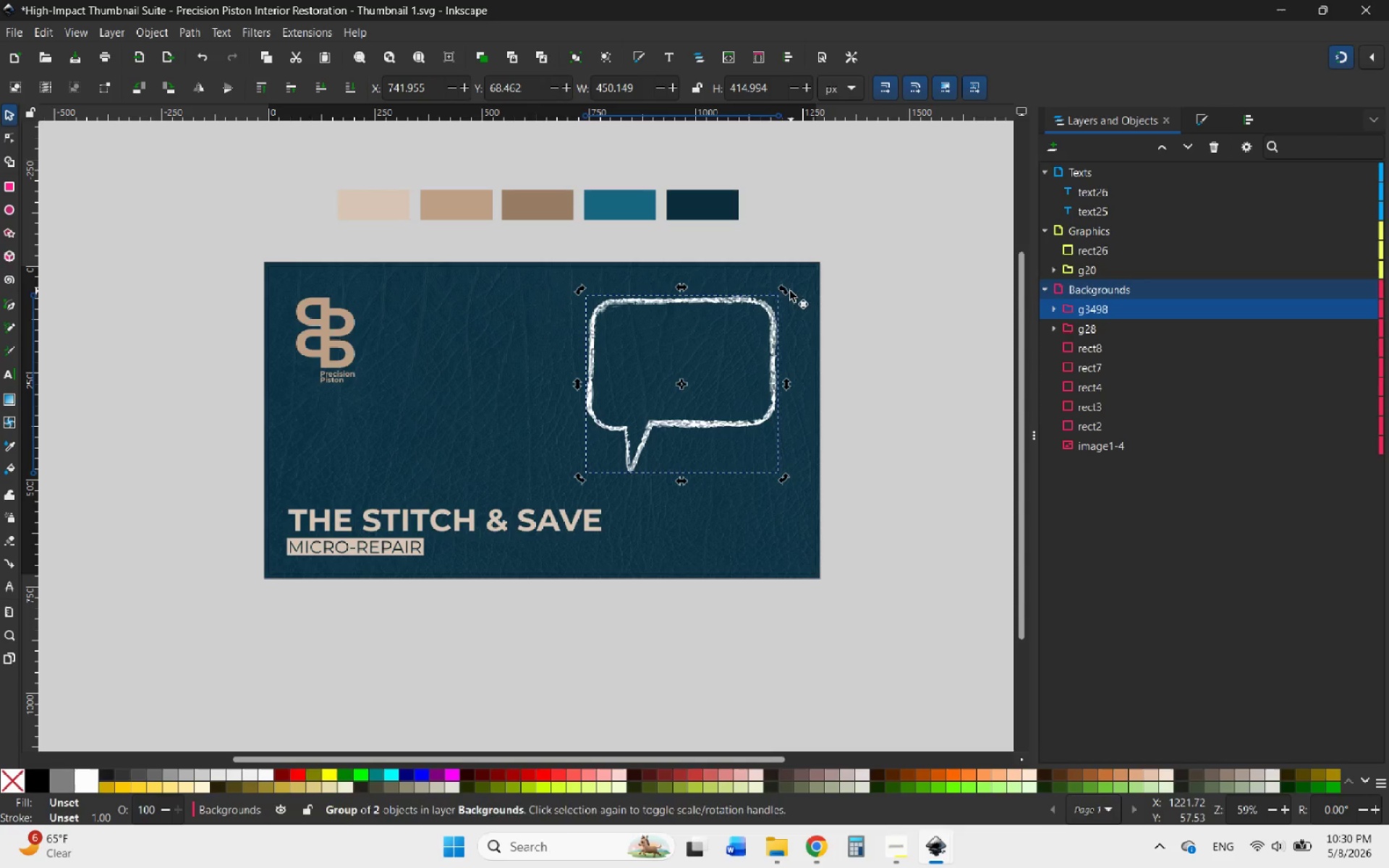 
left_click_drag(start_coordinate=[789, 290], to_coordinate=[796, 329])
 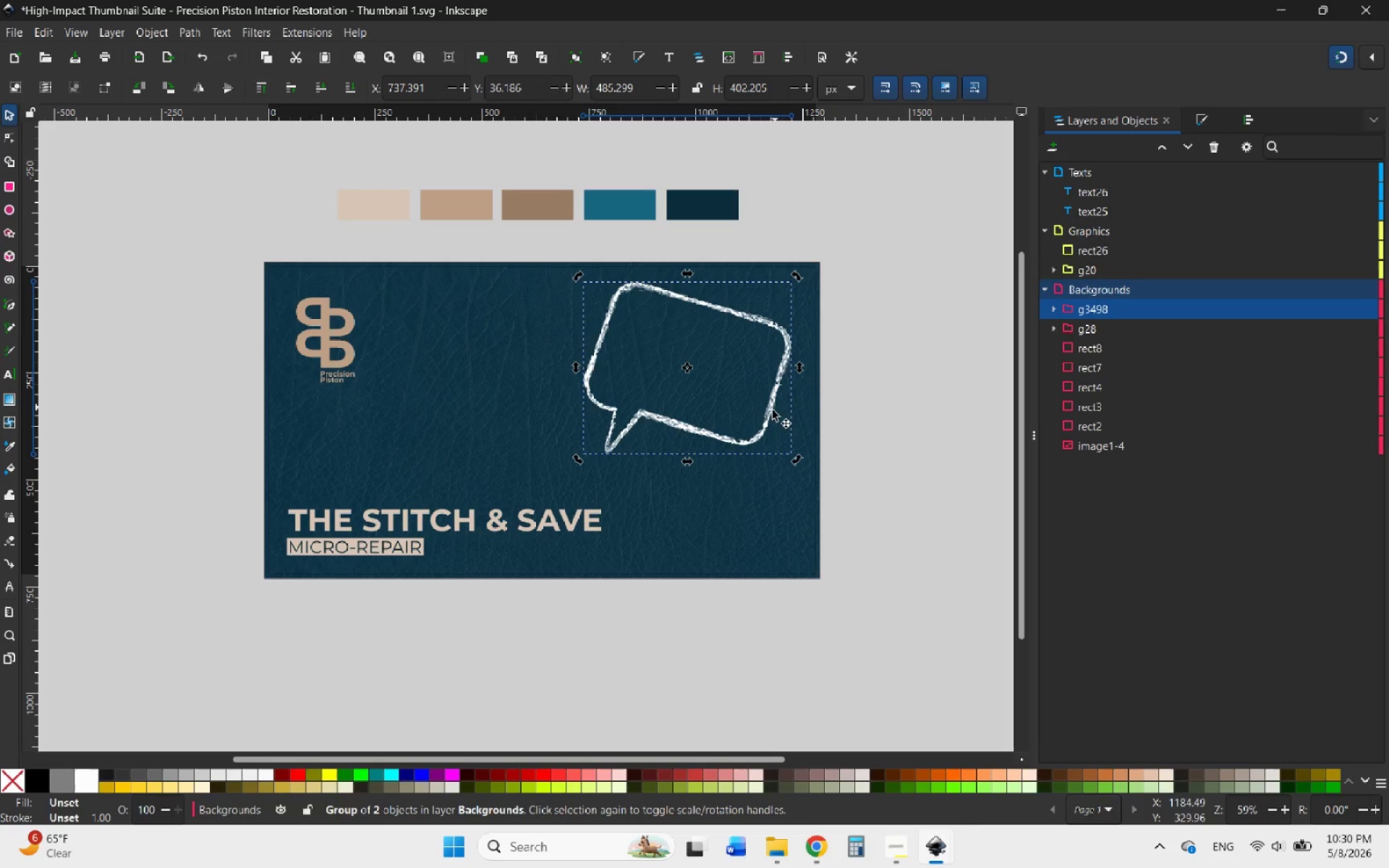 
key(Control+ControlLeft)
 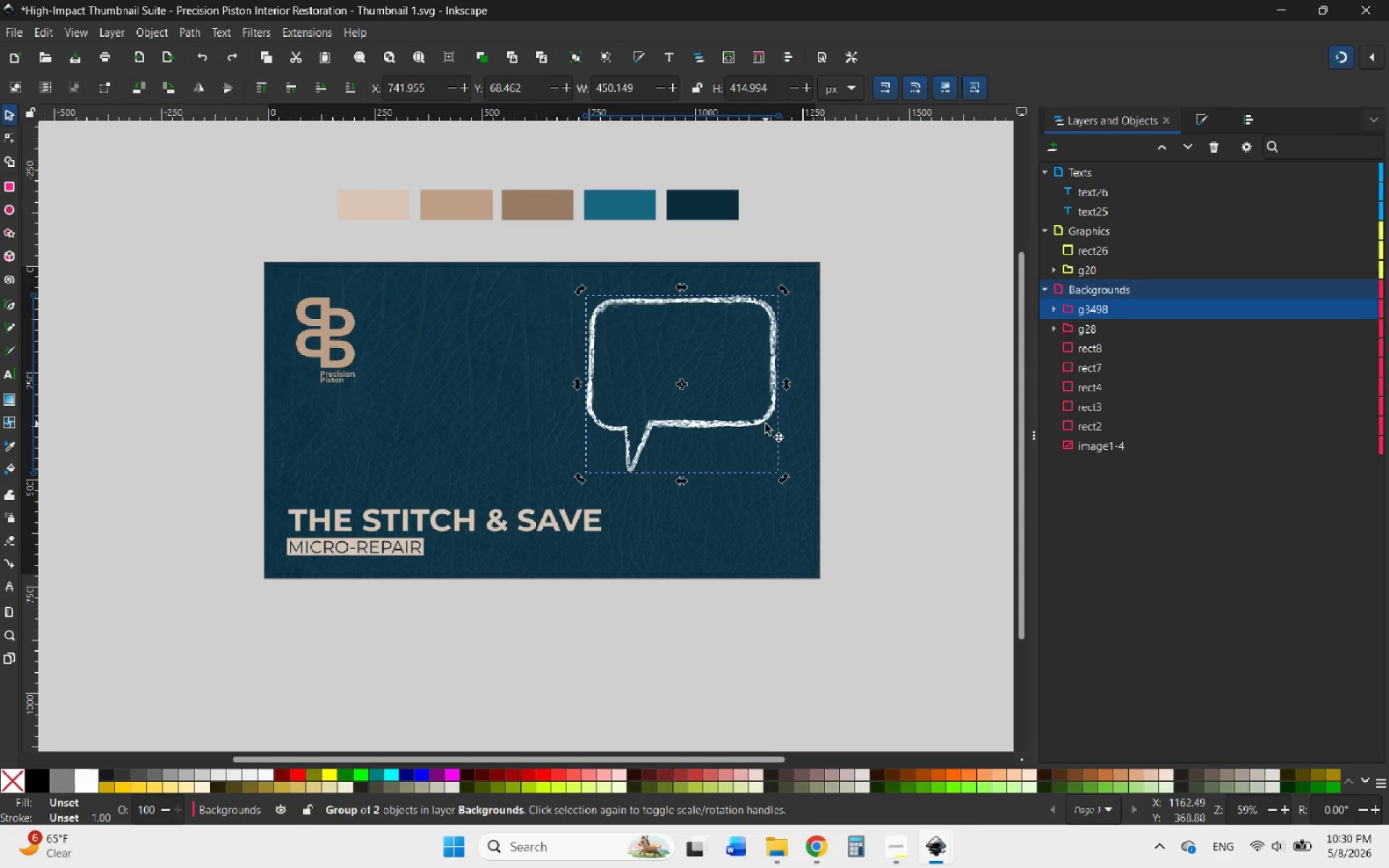 
key(Control+Z)
 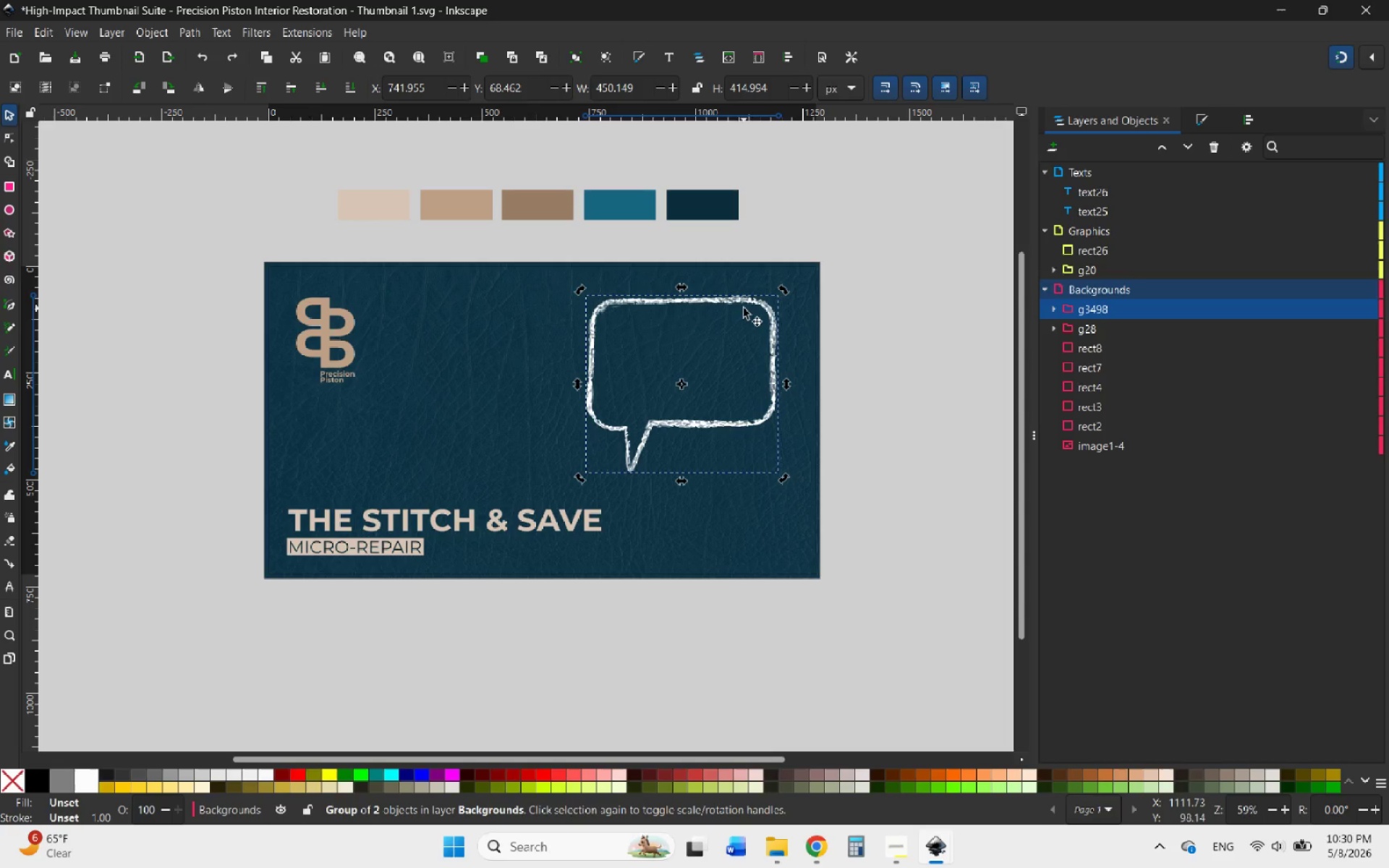 
left_click_drag(start_coordinate=[740, 299], to_coordinate=[760, 284])
 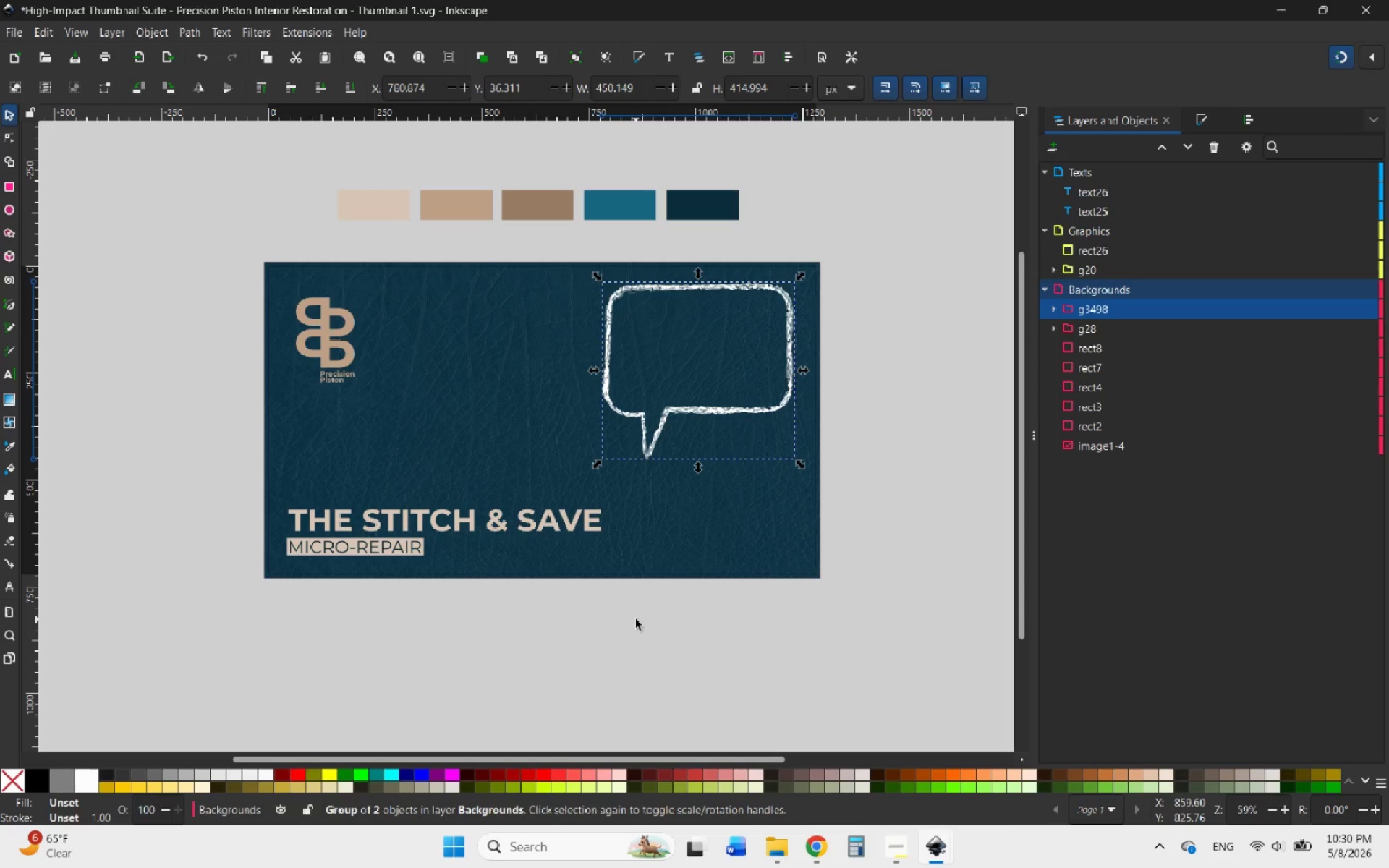 
left_click([636, 619])
 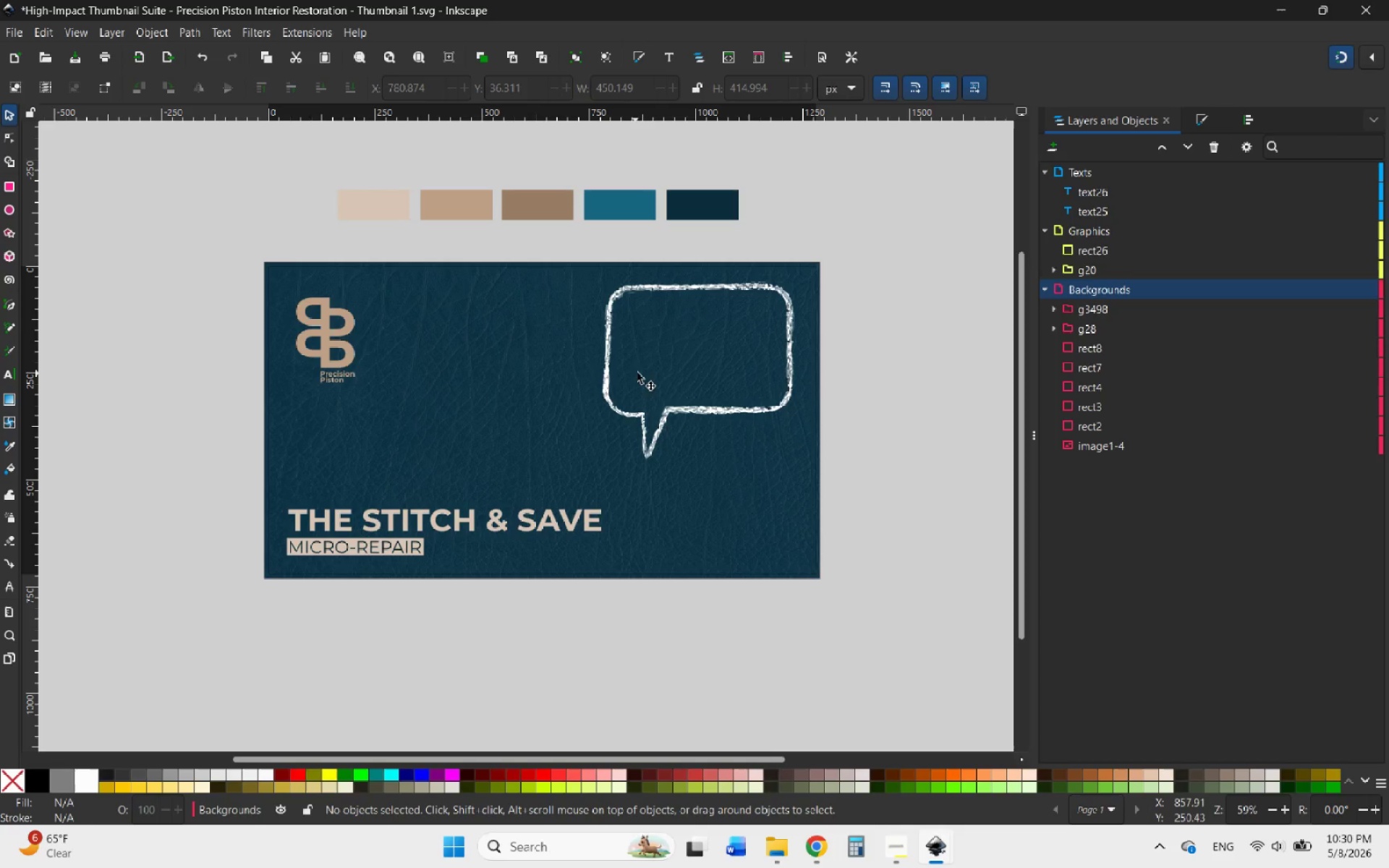 
left_click([610, 362])
 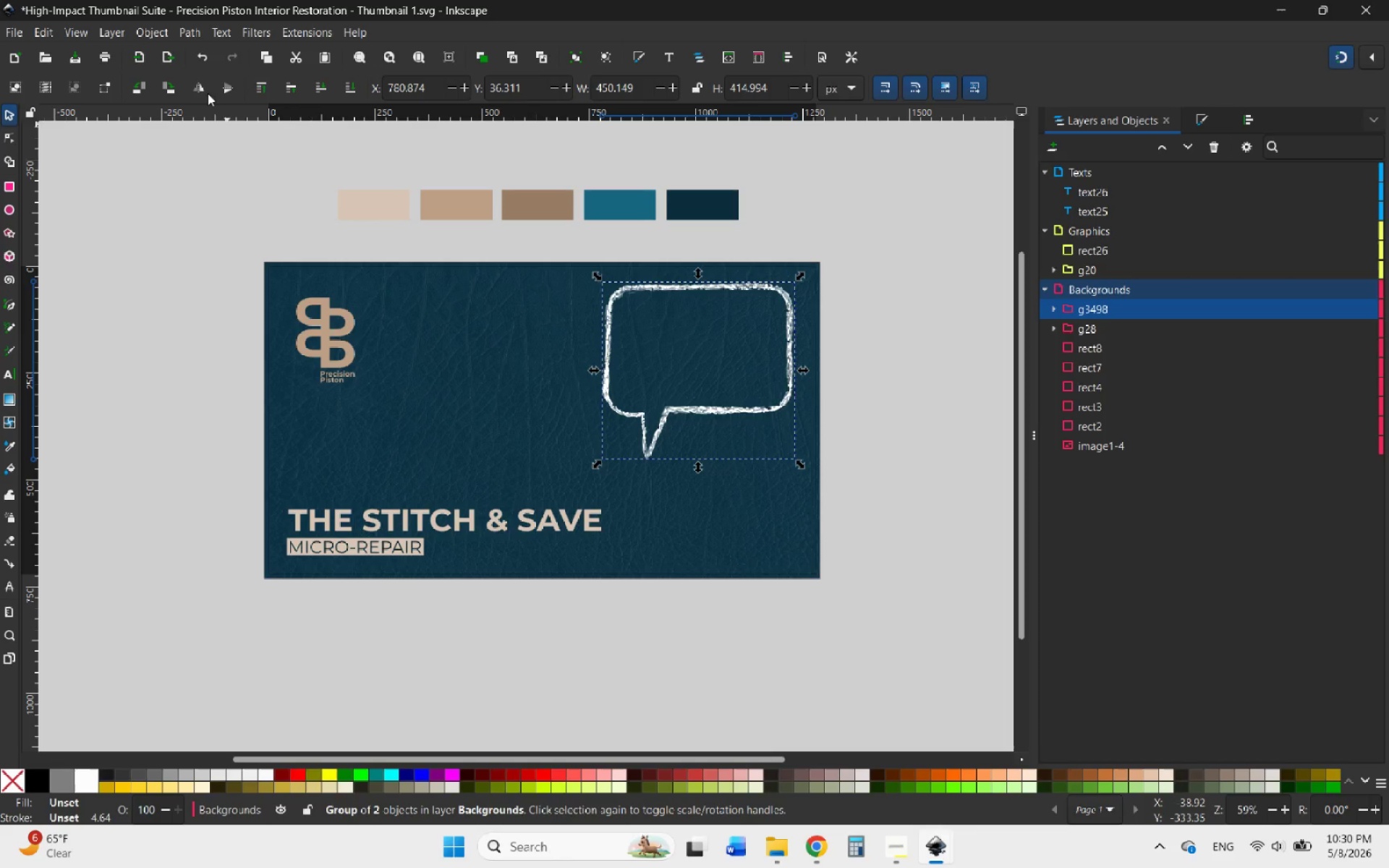 
left_click([199, 88])
 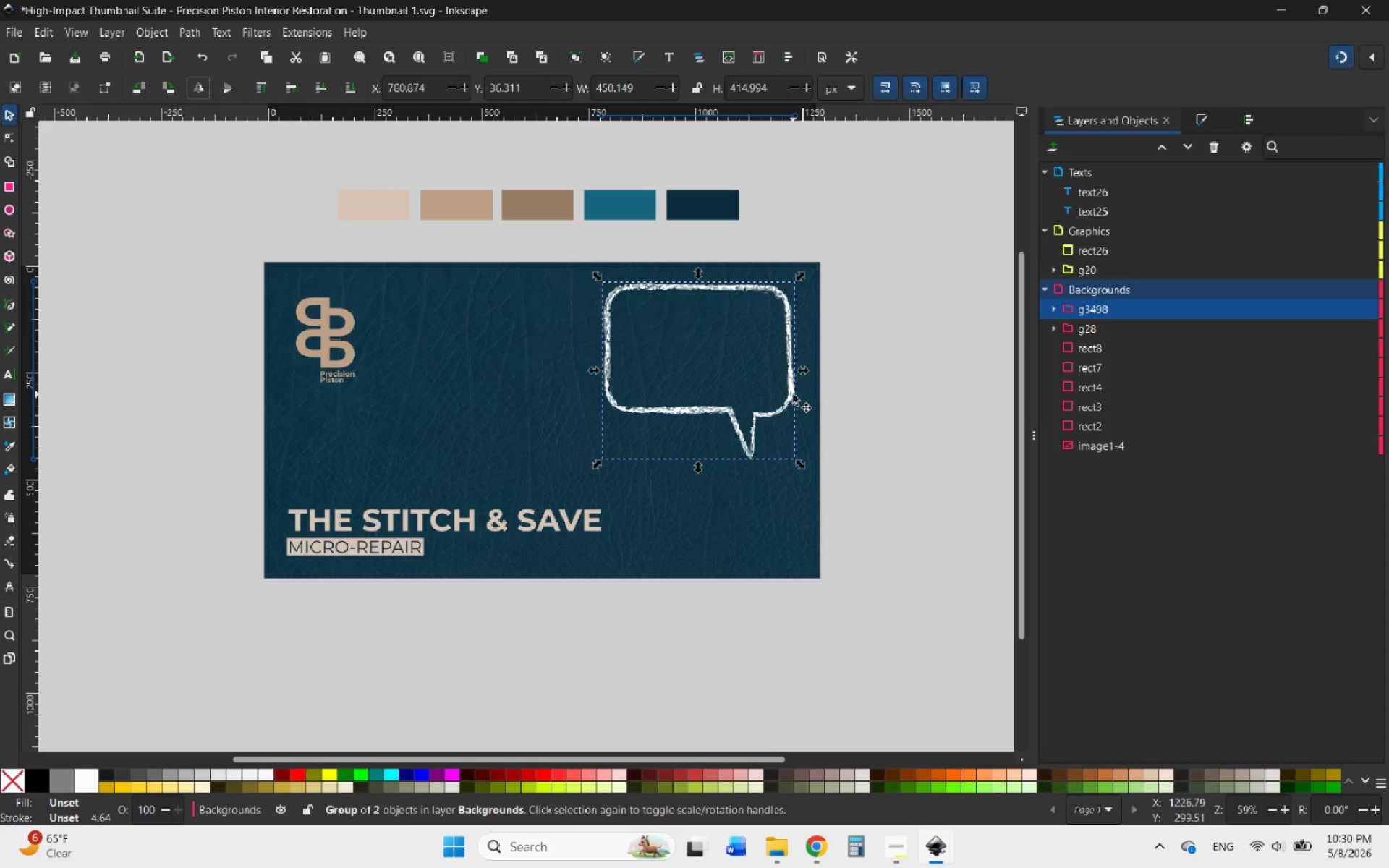 
left_click_drag(start_coordinate=[793, 394], to_coordinate=[599, 395])
 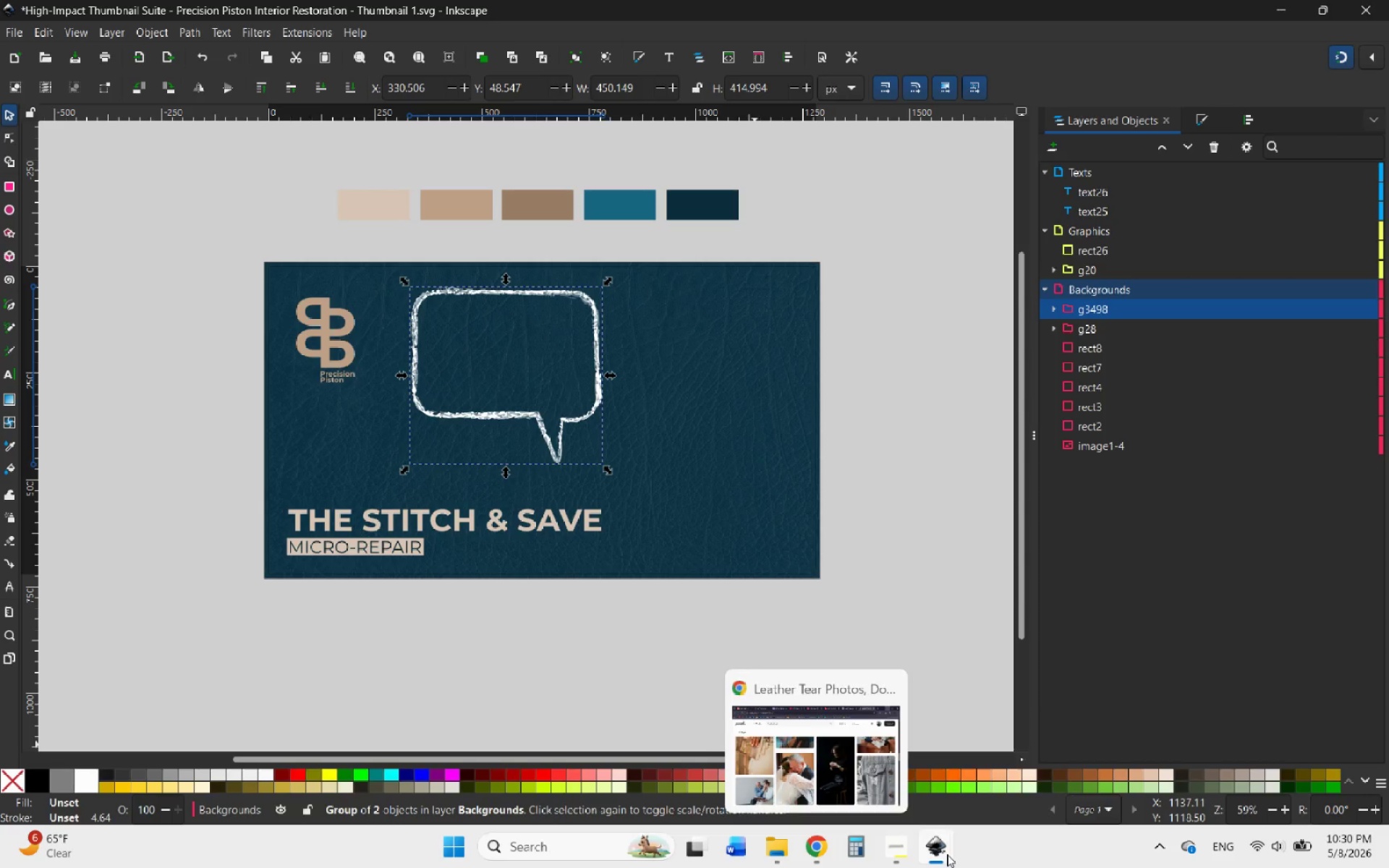 
left_click([1001, 763])
 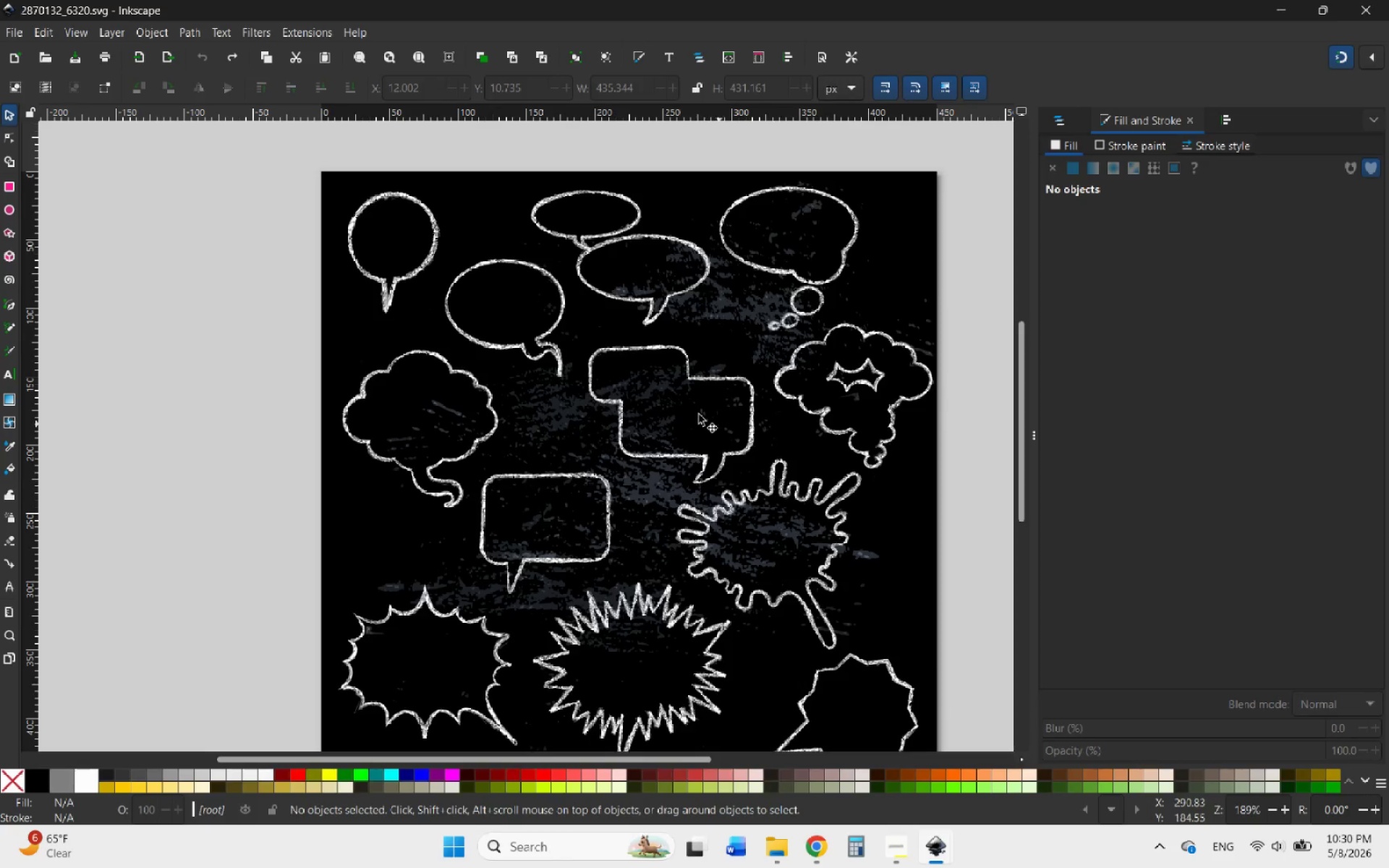 
scroll: coordinate [684, 409], scroll_direction: down, amount: 2.0
 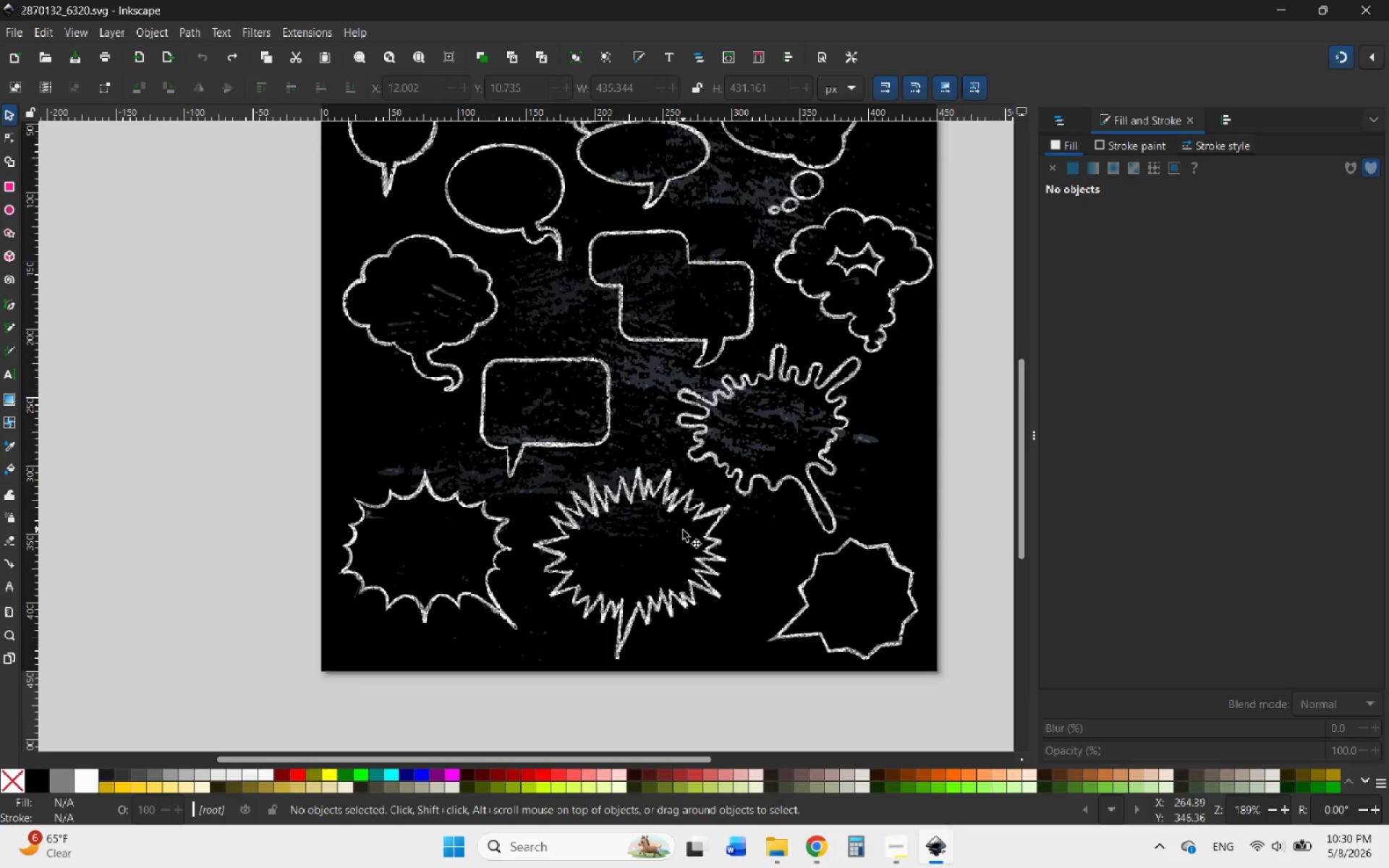 
scroll: coordinate [683, 531], scroll_direction: up, amount: 2.0
 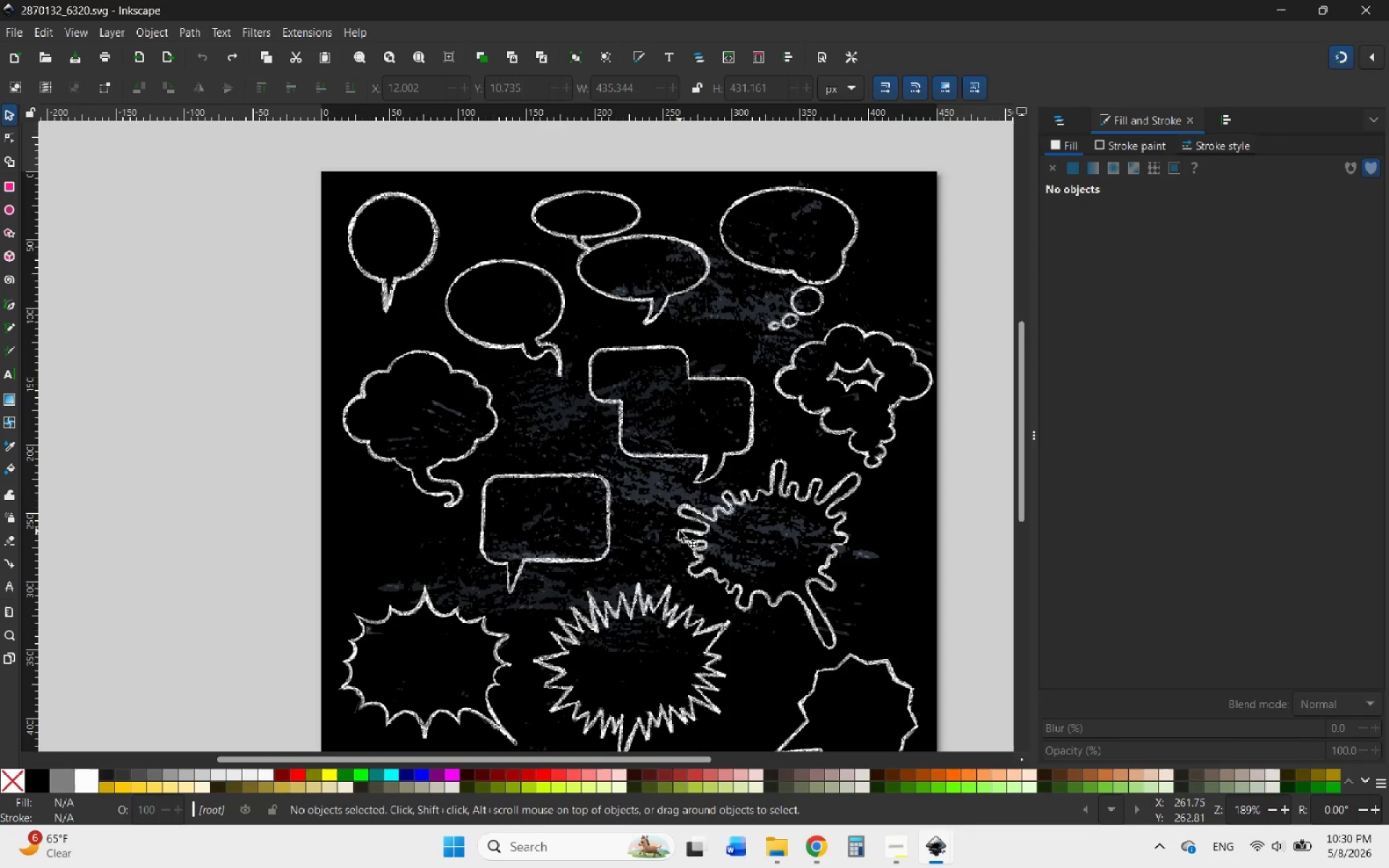 
scroll: coordinate [679, 531], scroll_direction: down, amount: 1.0
 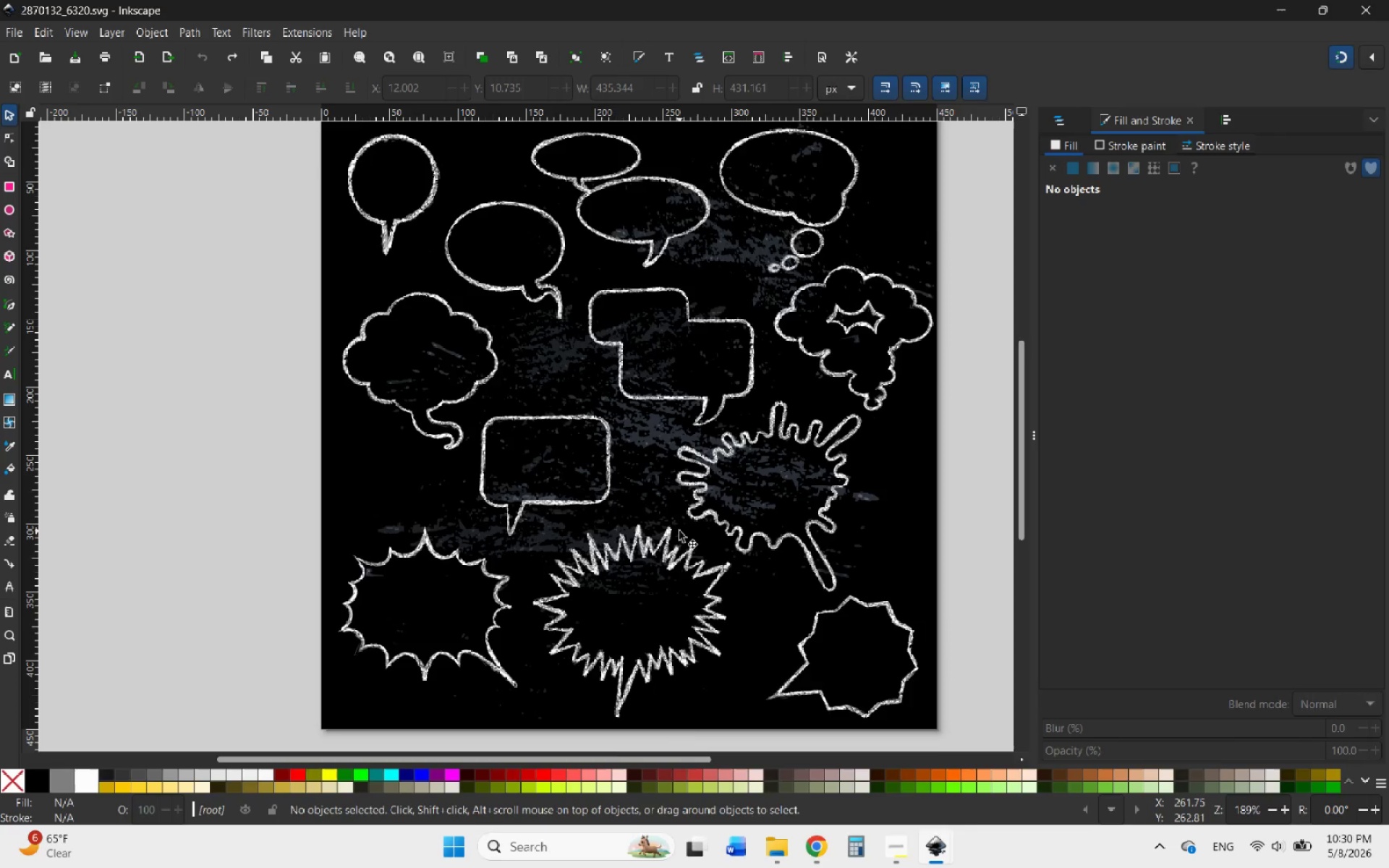 
scroll: coordinate [679, 531], scroll_direction: up, amount: 1.0
 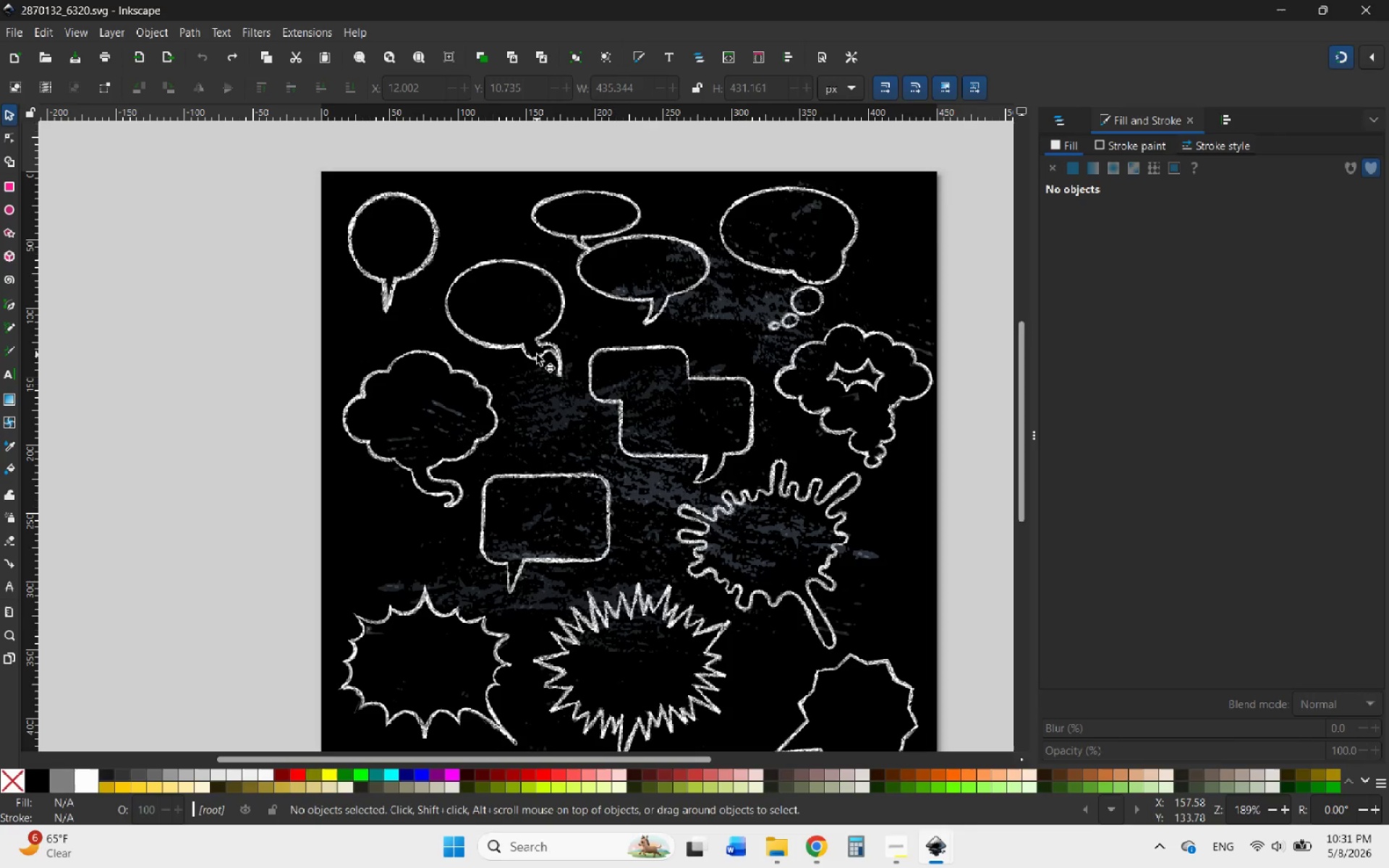 
left_click_drag(start_coordinate=[540, 360], to_coordinate=[518, 360])
 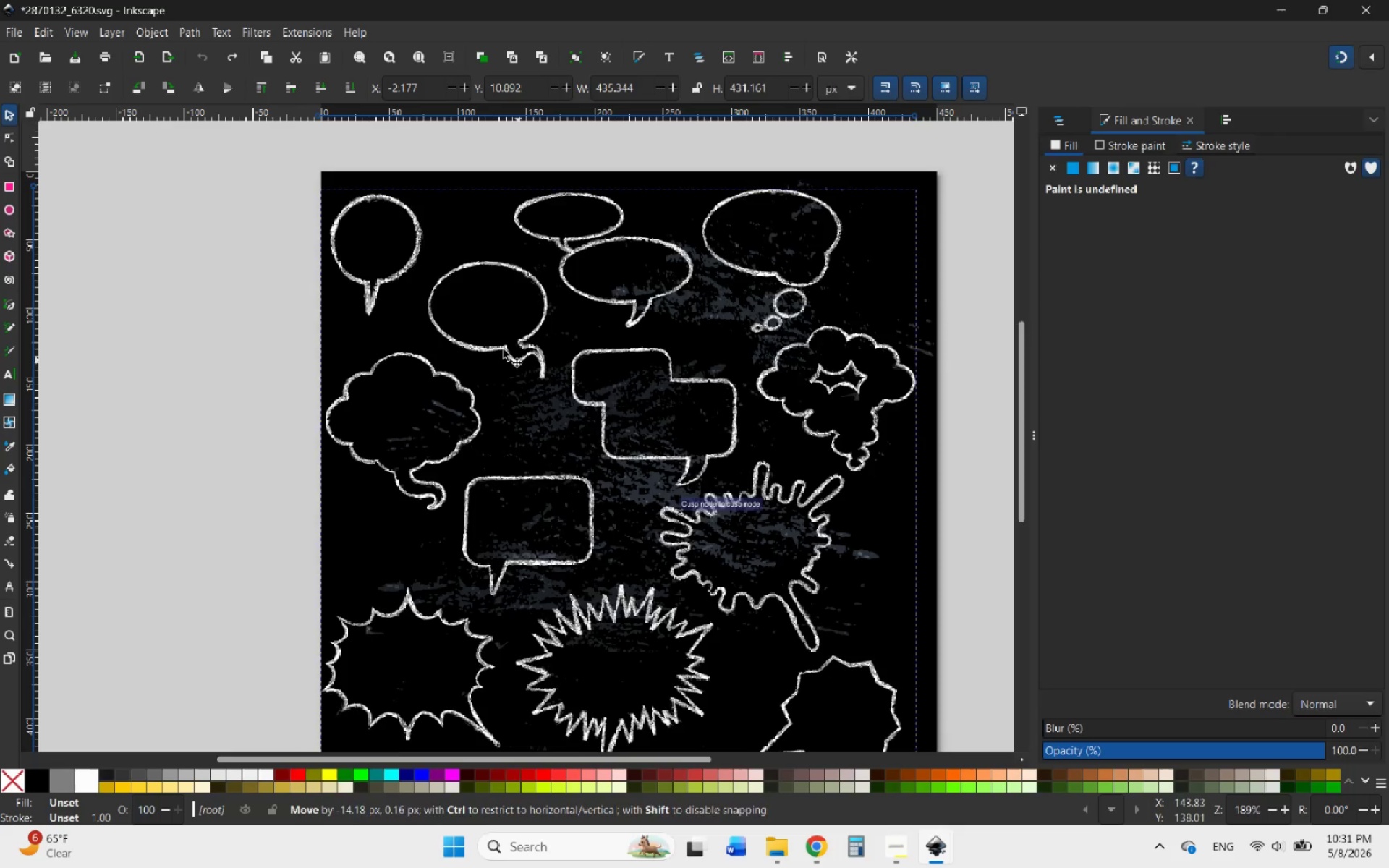 
key(Control+ControlLeft)
 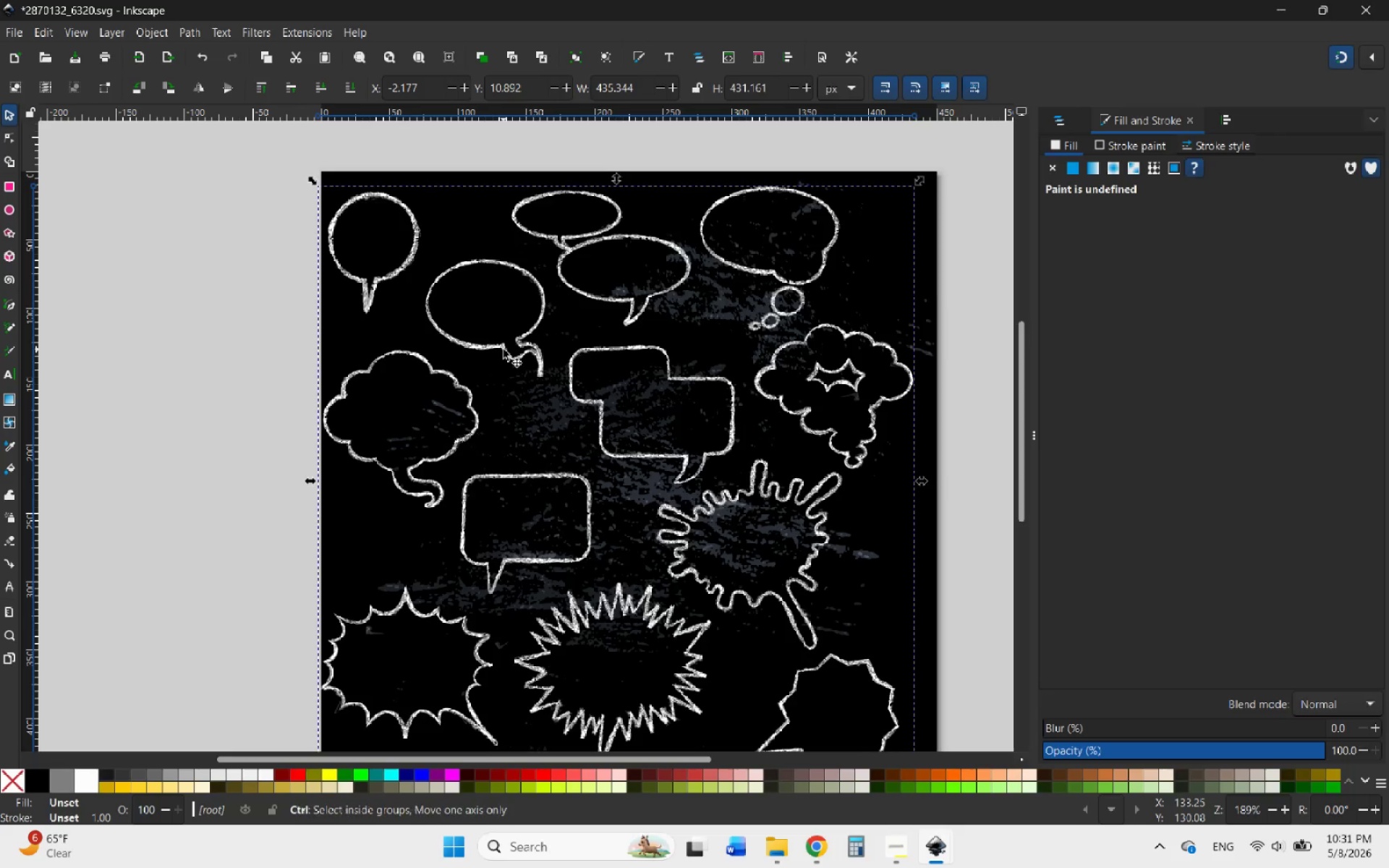 
key(Control+Z)
 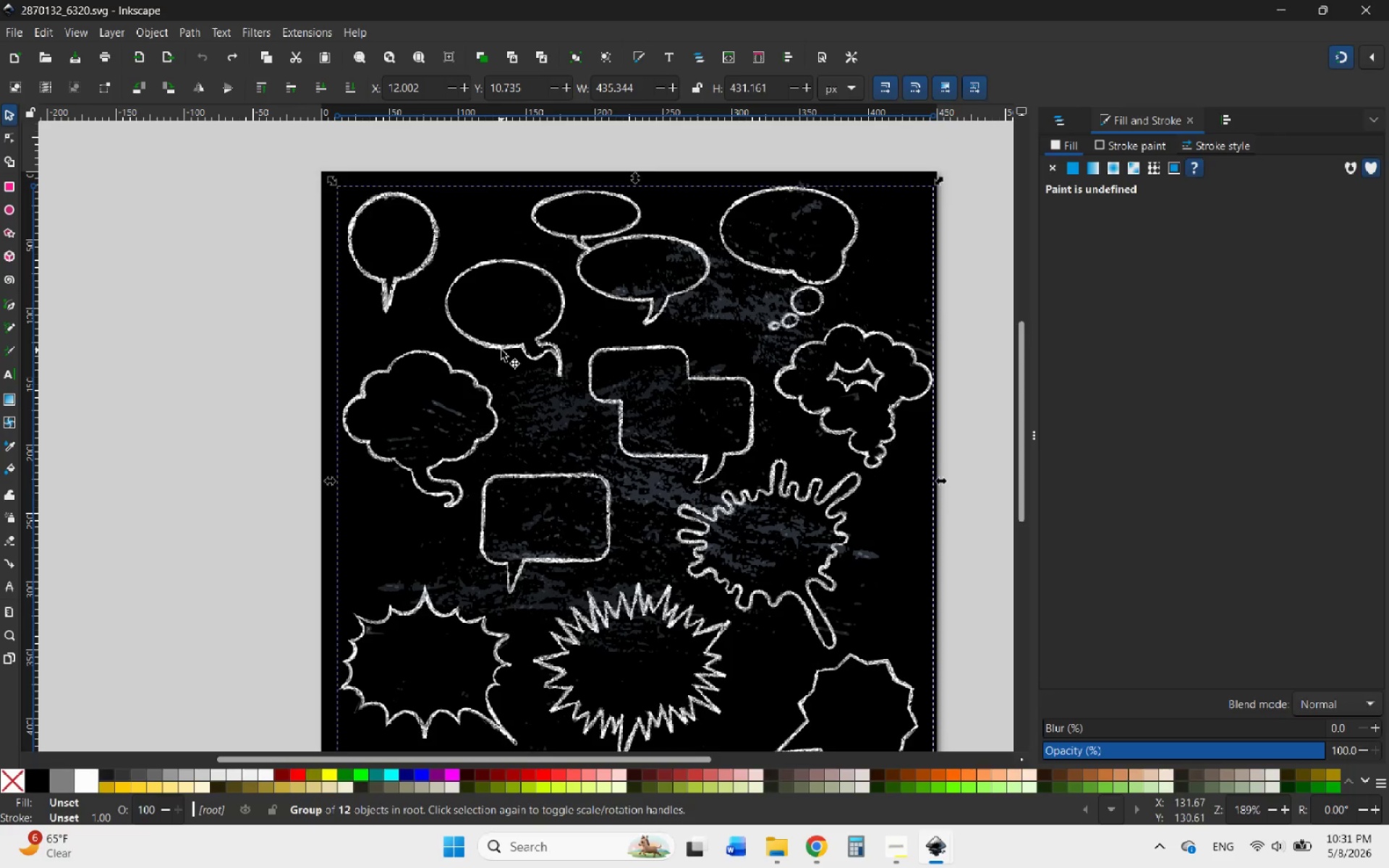 
double_click([501, 350])
 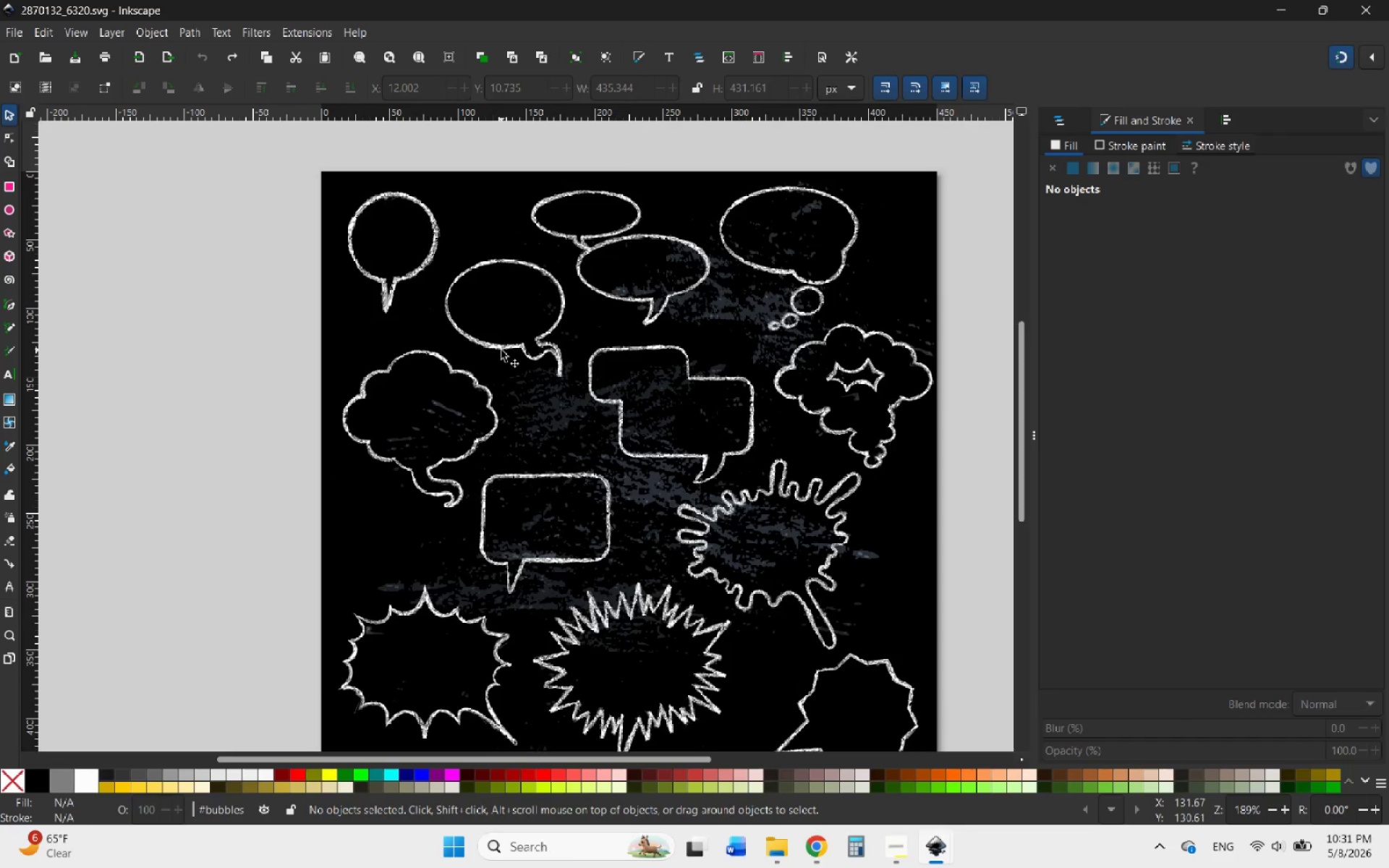 
left_click([501, 350])
 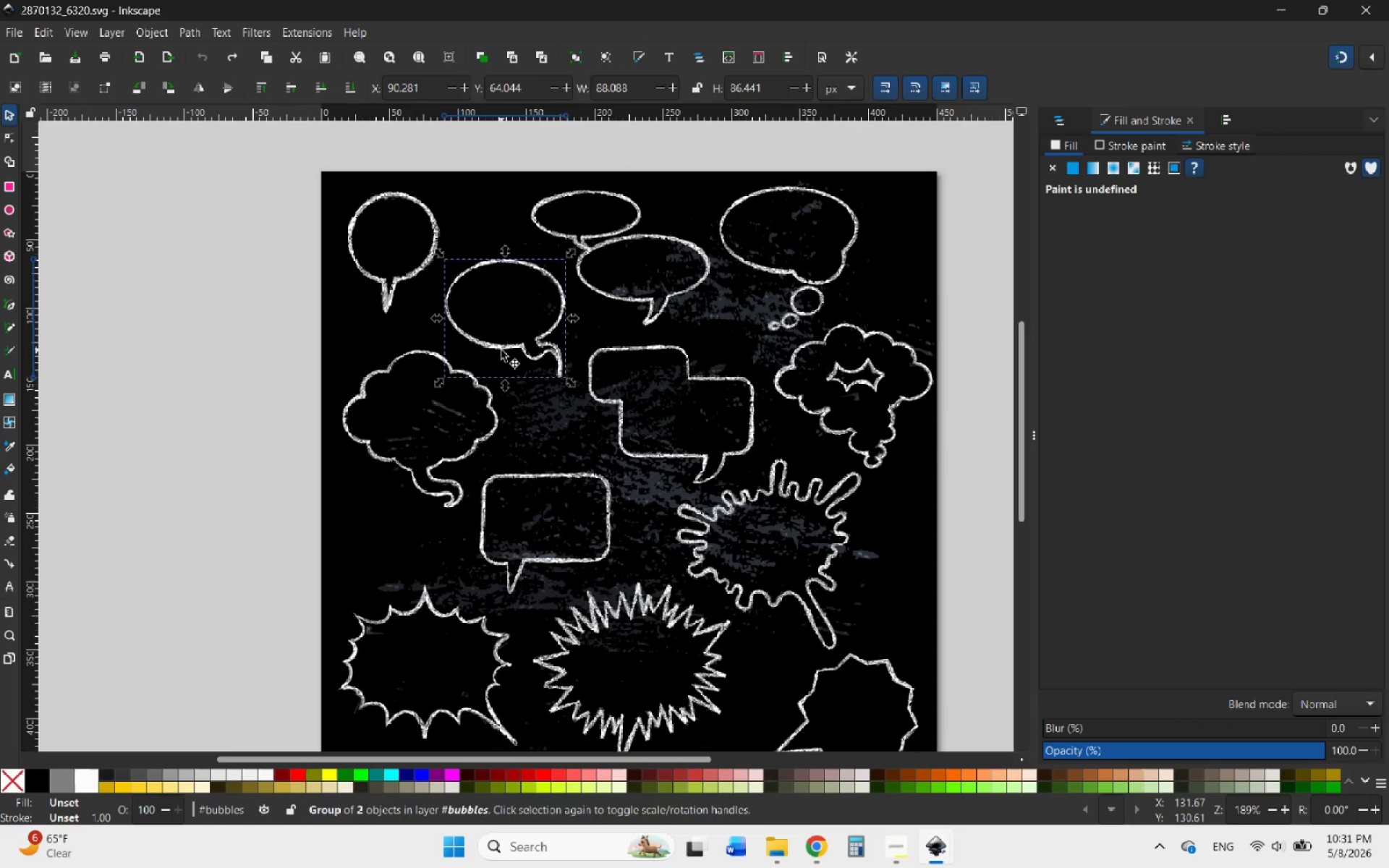 
key(Control+C)
 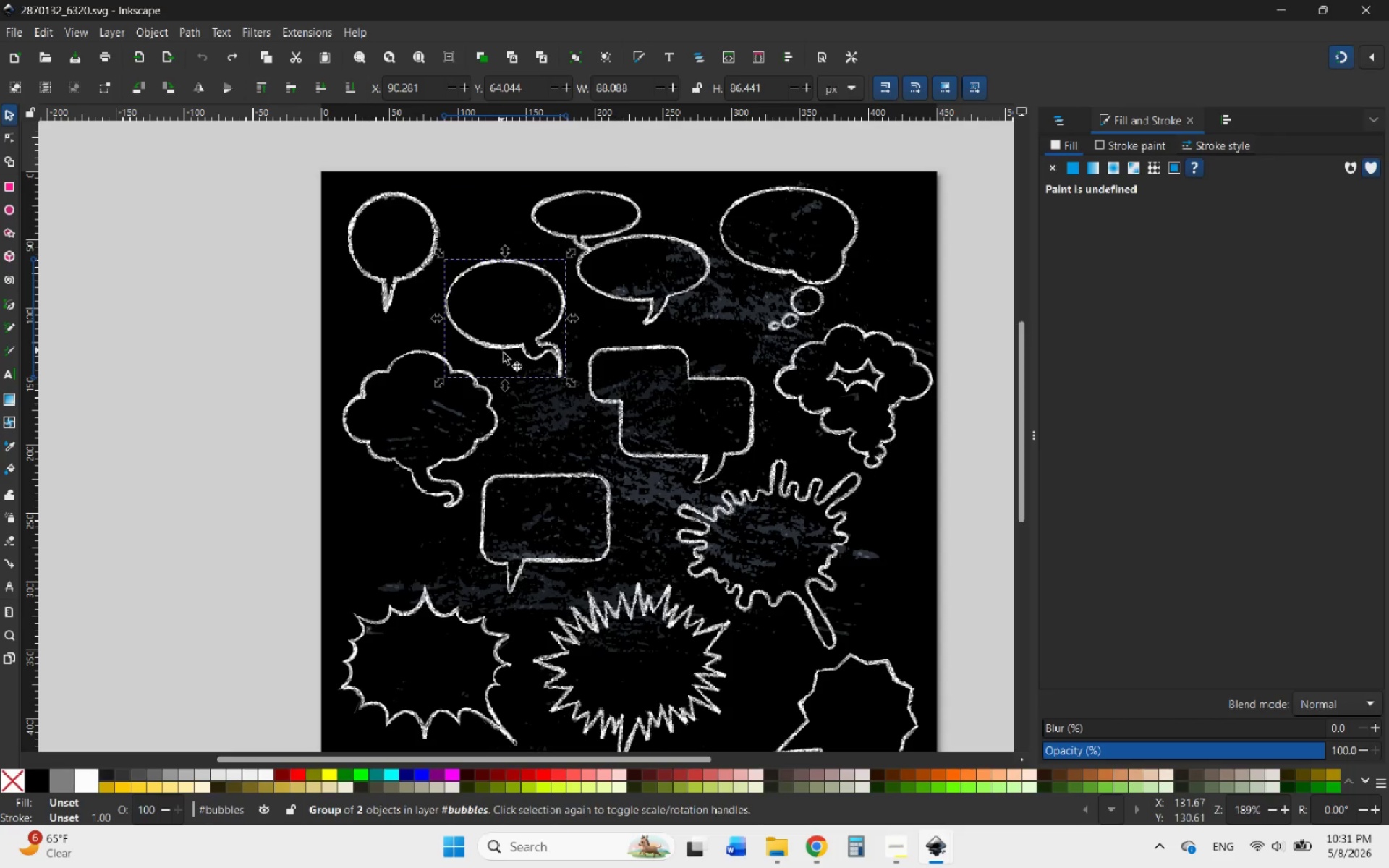 
key(Control+C)
 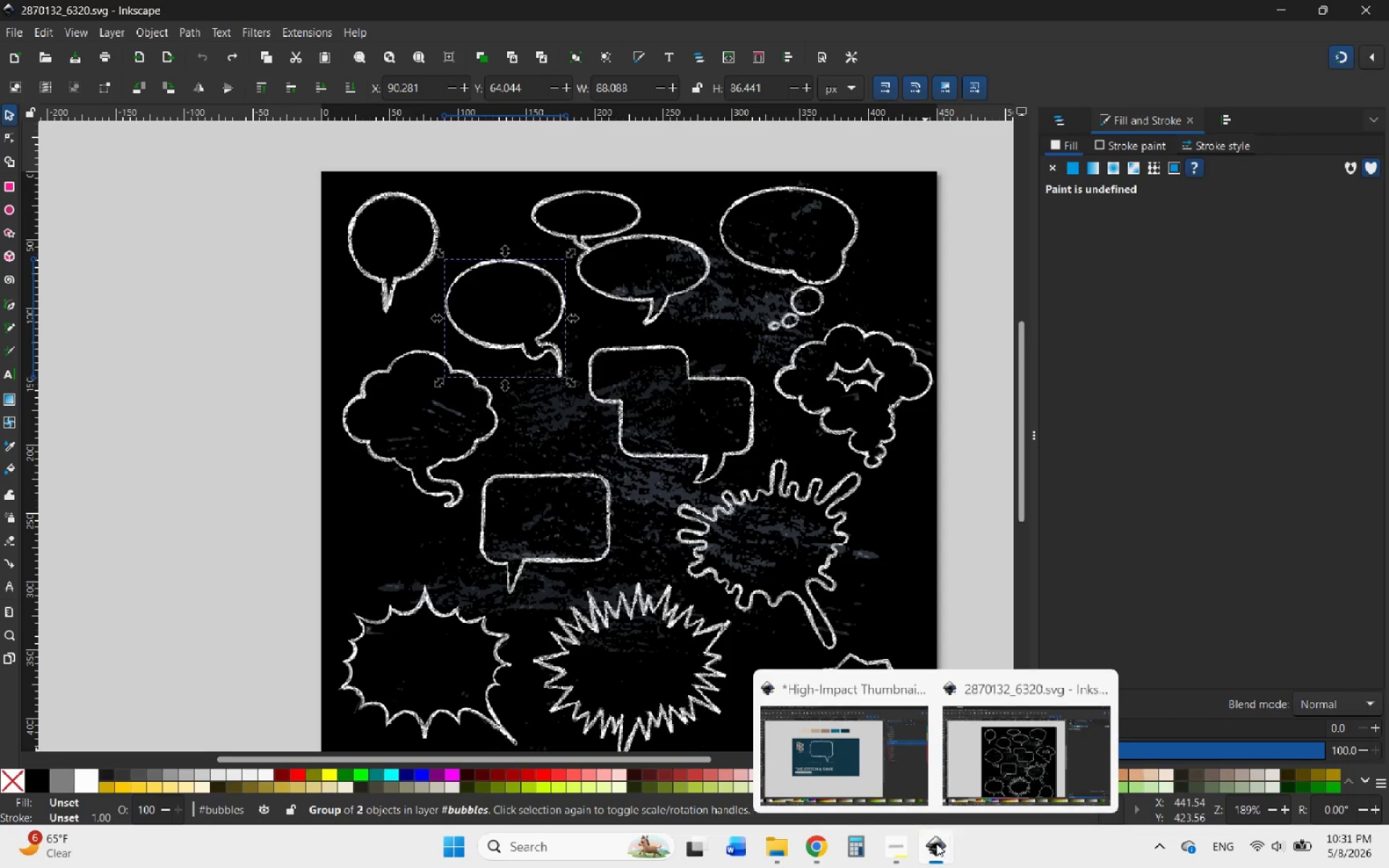 
left_click([878, 756])
 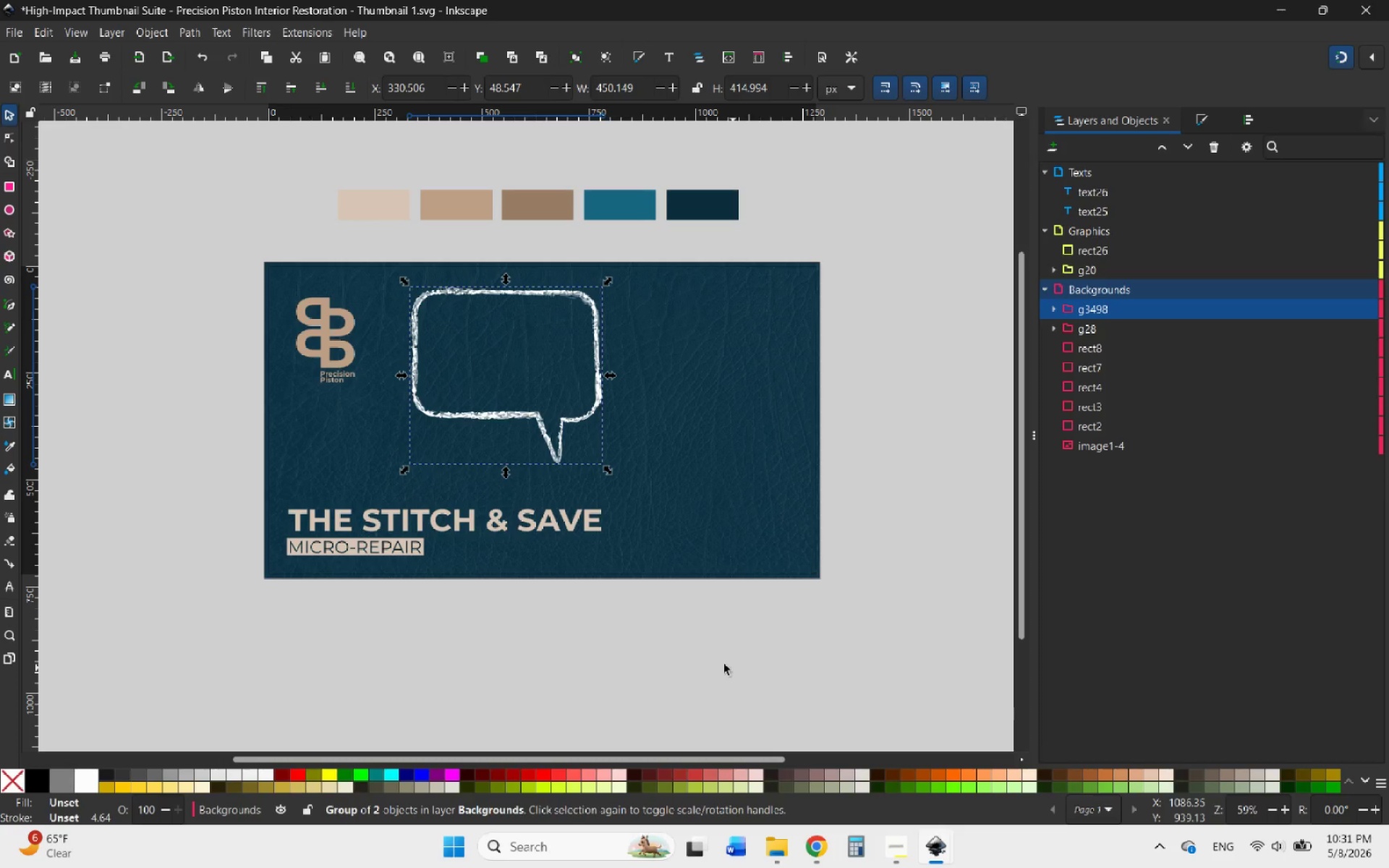 
left_click([718, 661])
 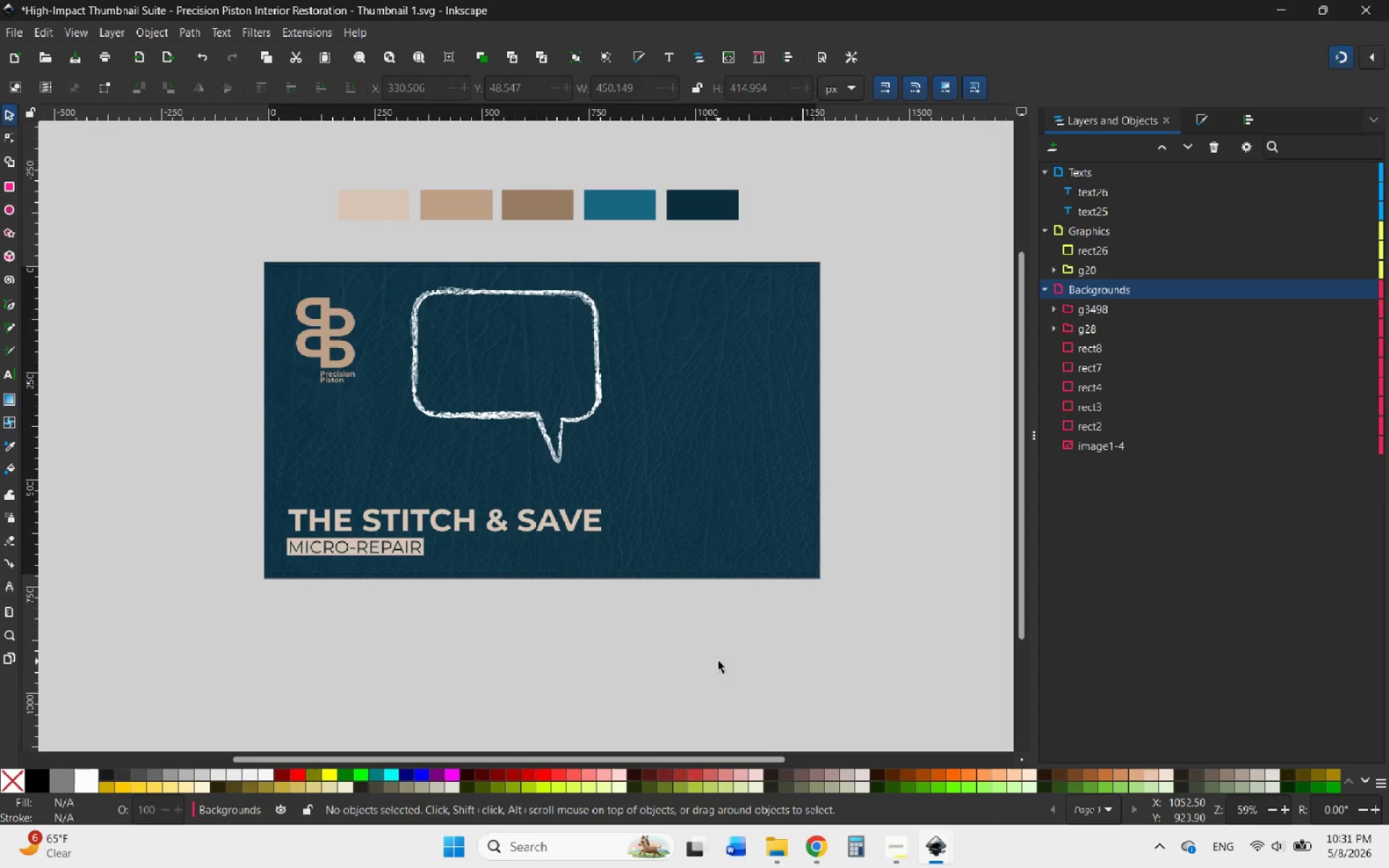 
key(Control+V)
 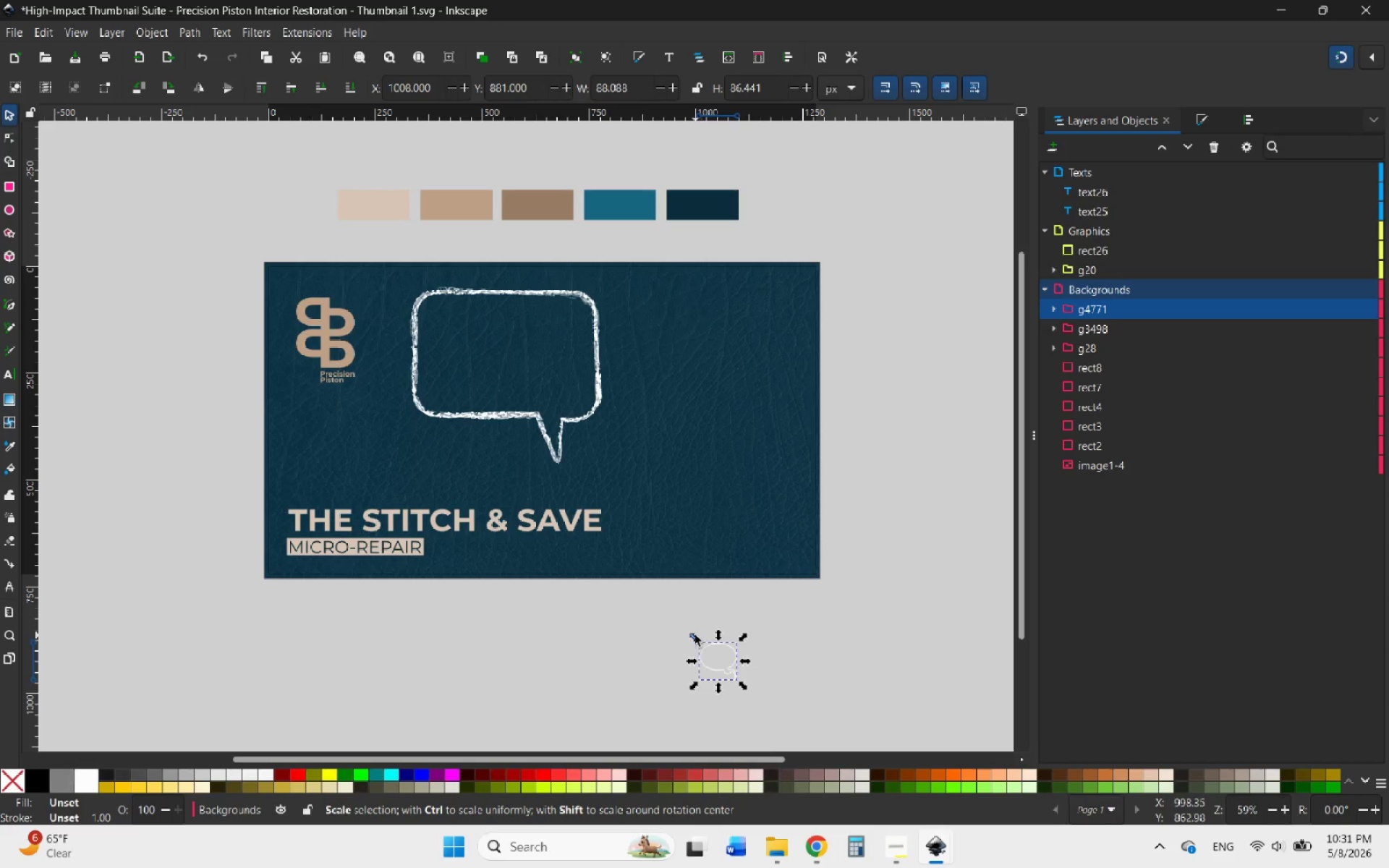 
left_click_drag(start_coordinate=[695, 635], to_coordinate=[595, 497])
 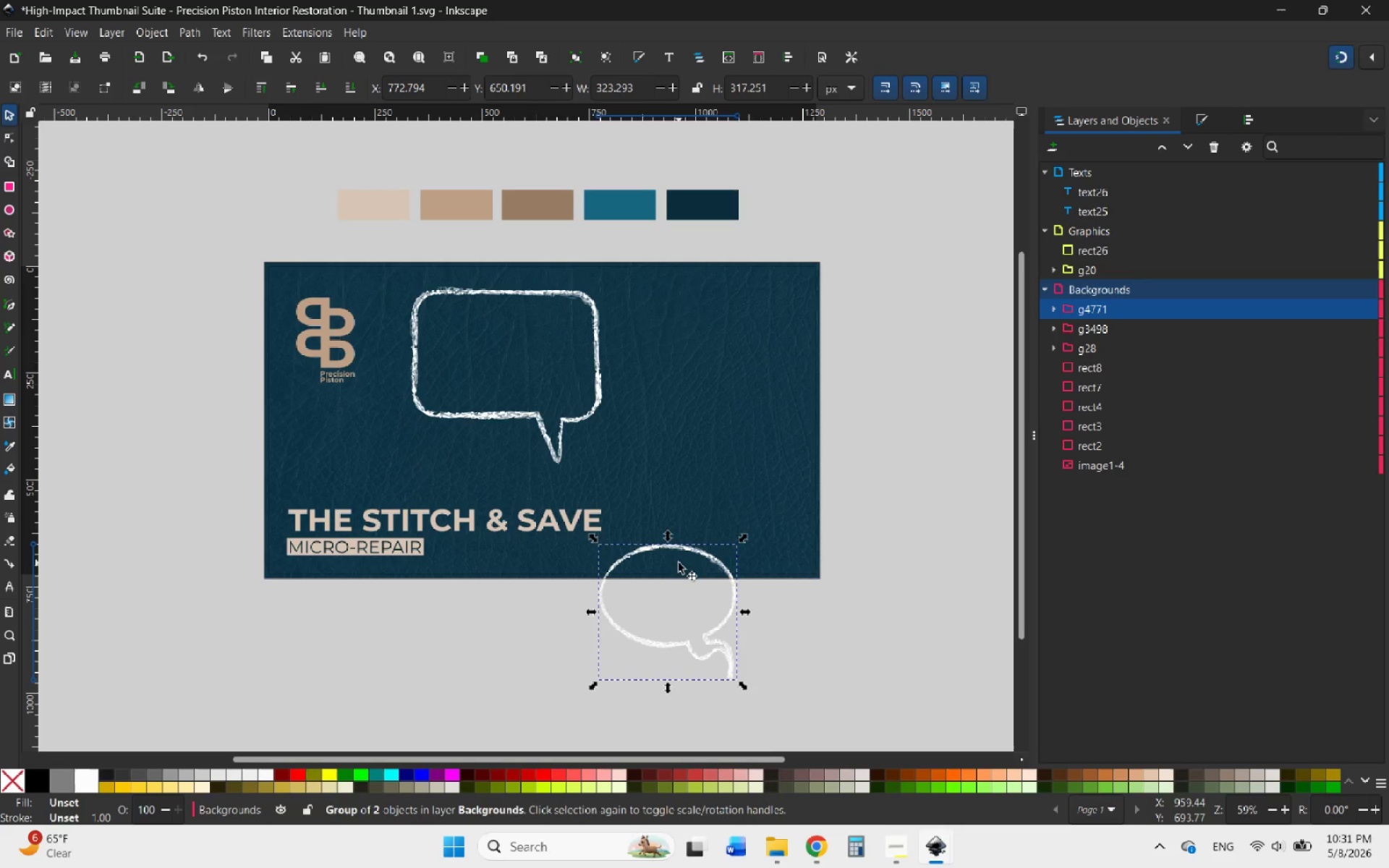 
hold_key(key=ControlLeft, duration=1.5)
 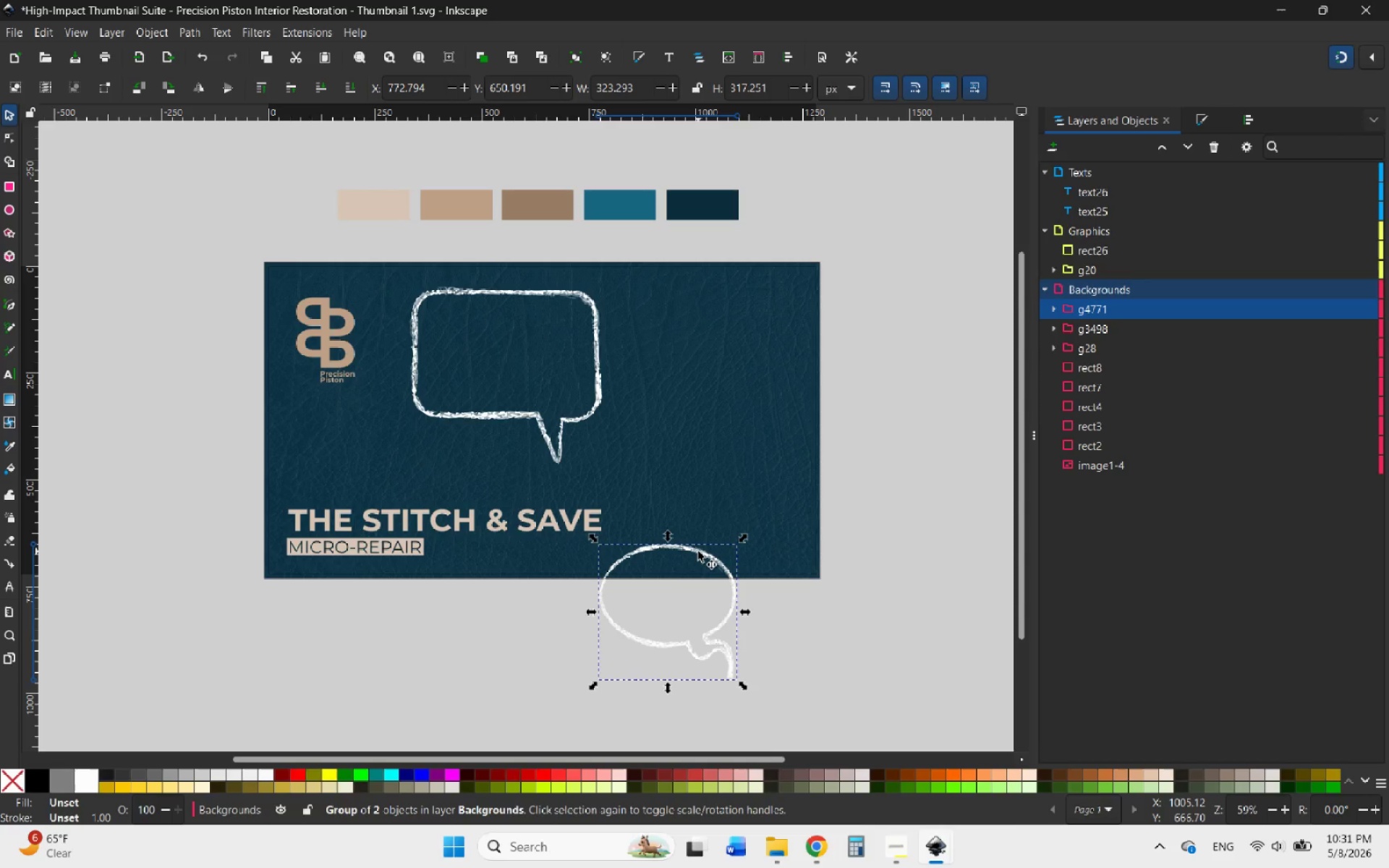 
left_click_drag(start_coordinate=[698, 551], to_coordinate=[446, 439])
 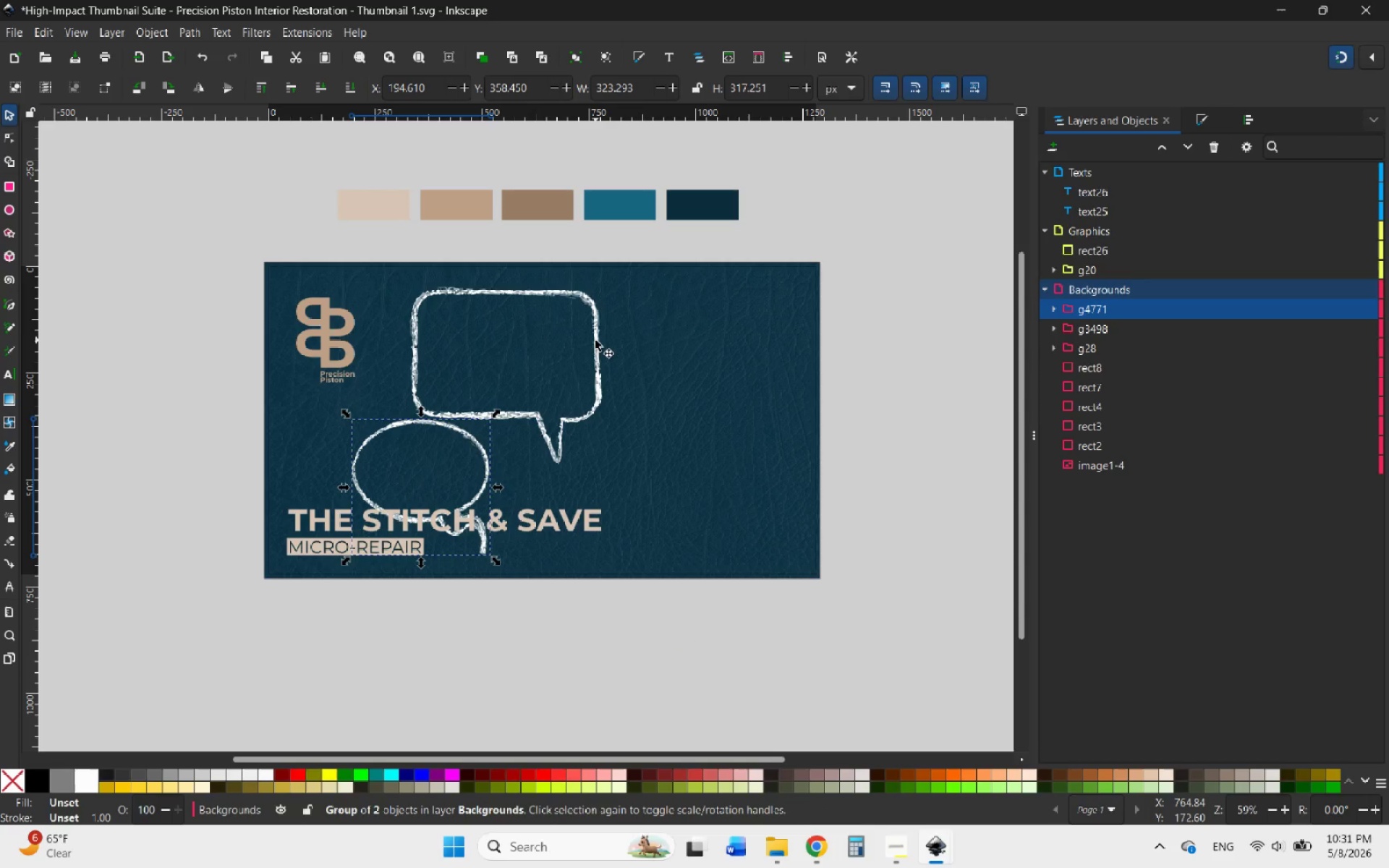 
left_click_drag(start_coordinate=[595, 340], to_coordinate=[893, 344])
 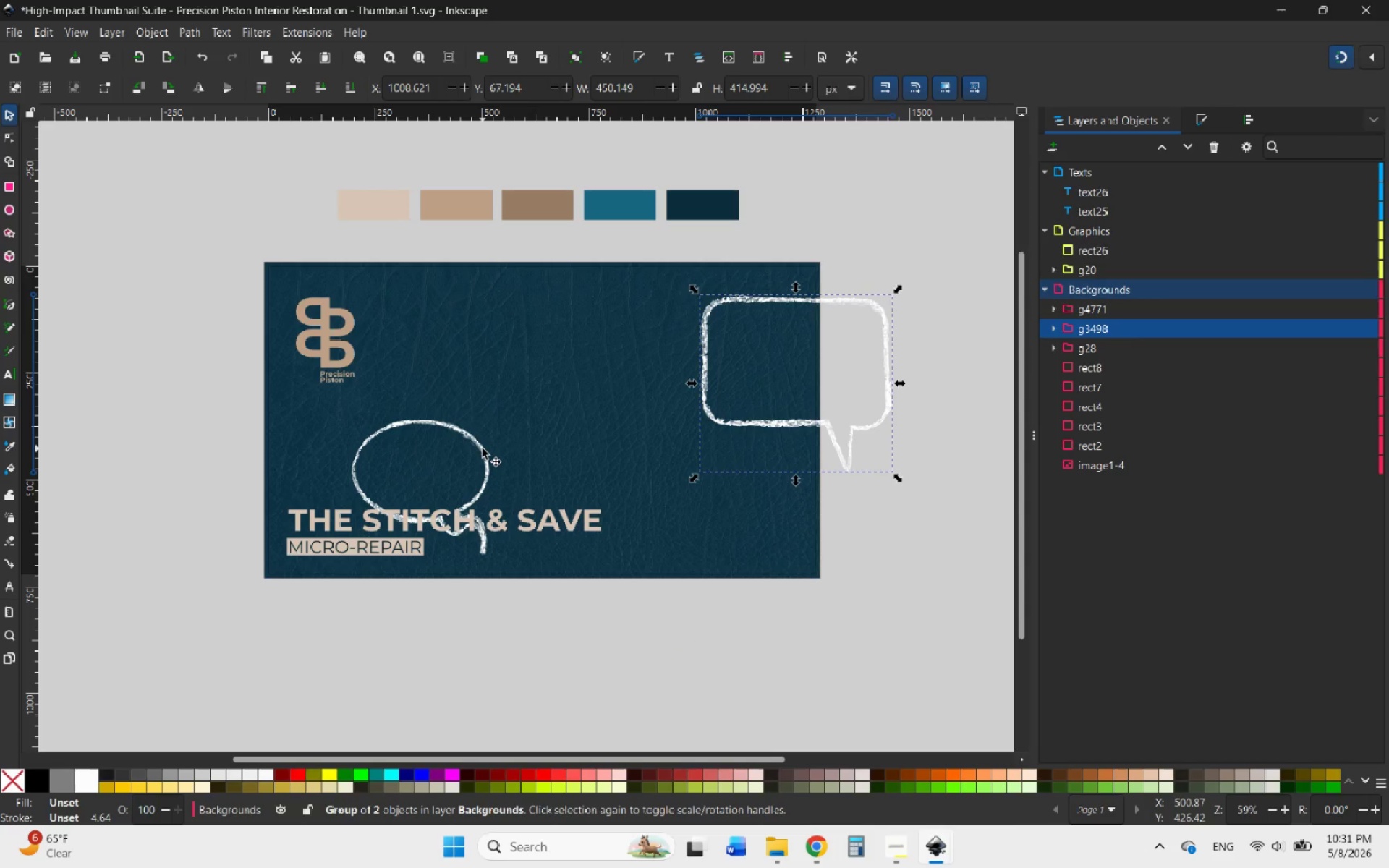 
left_click_drag(start_coordinate=[483, 448], to_coordinate=[599, 332])
 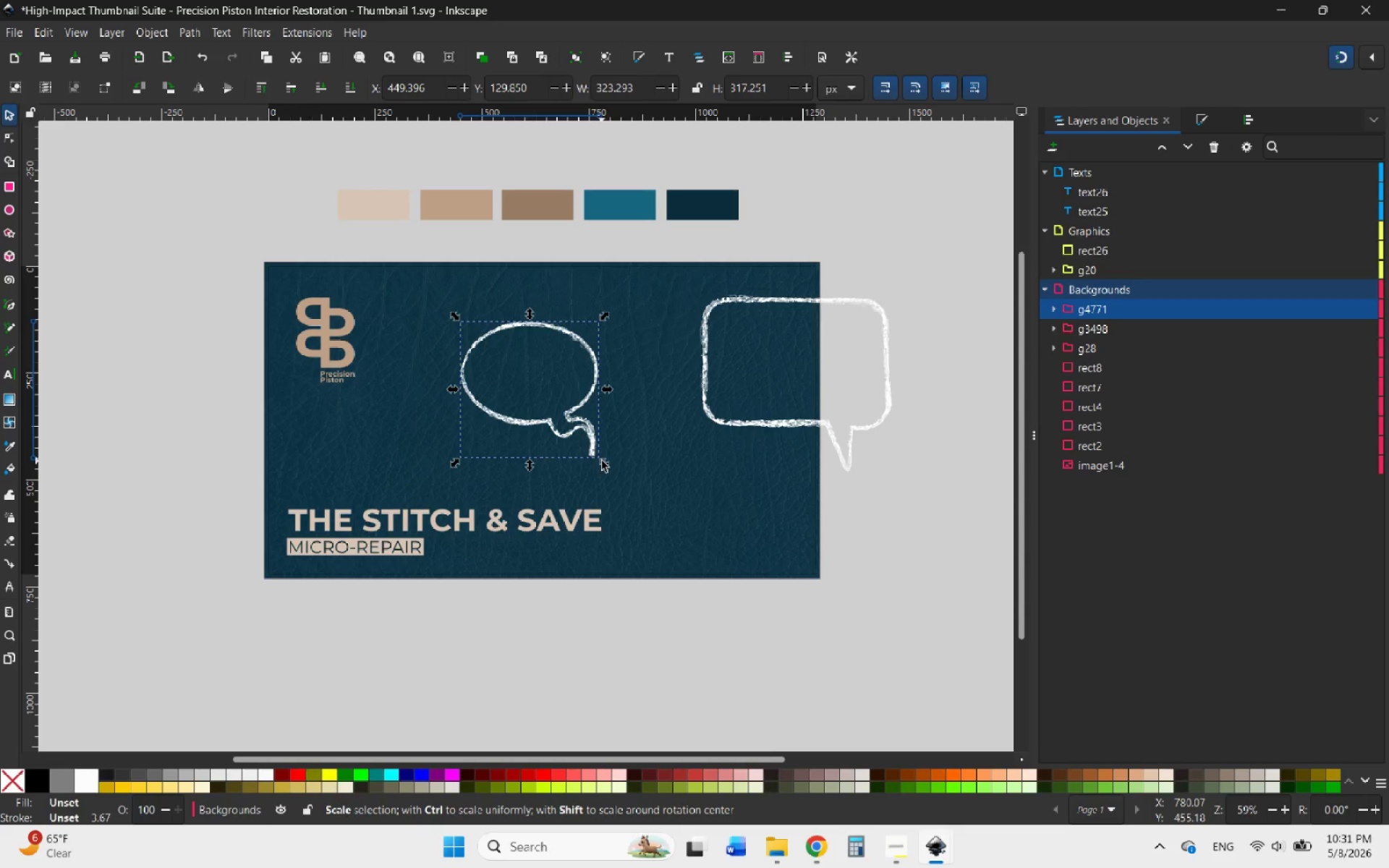 
hold_key(key=ControlLeft, duration=1.3)
left_click_drag(start_coordinate=[602, 461], to_coordinate=[681, 530])
 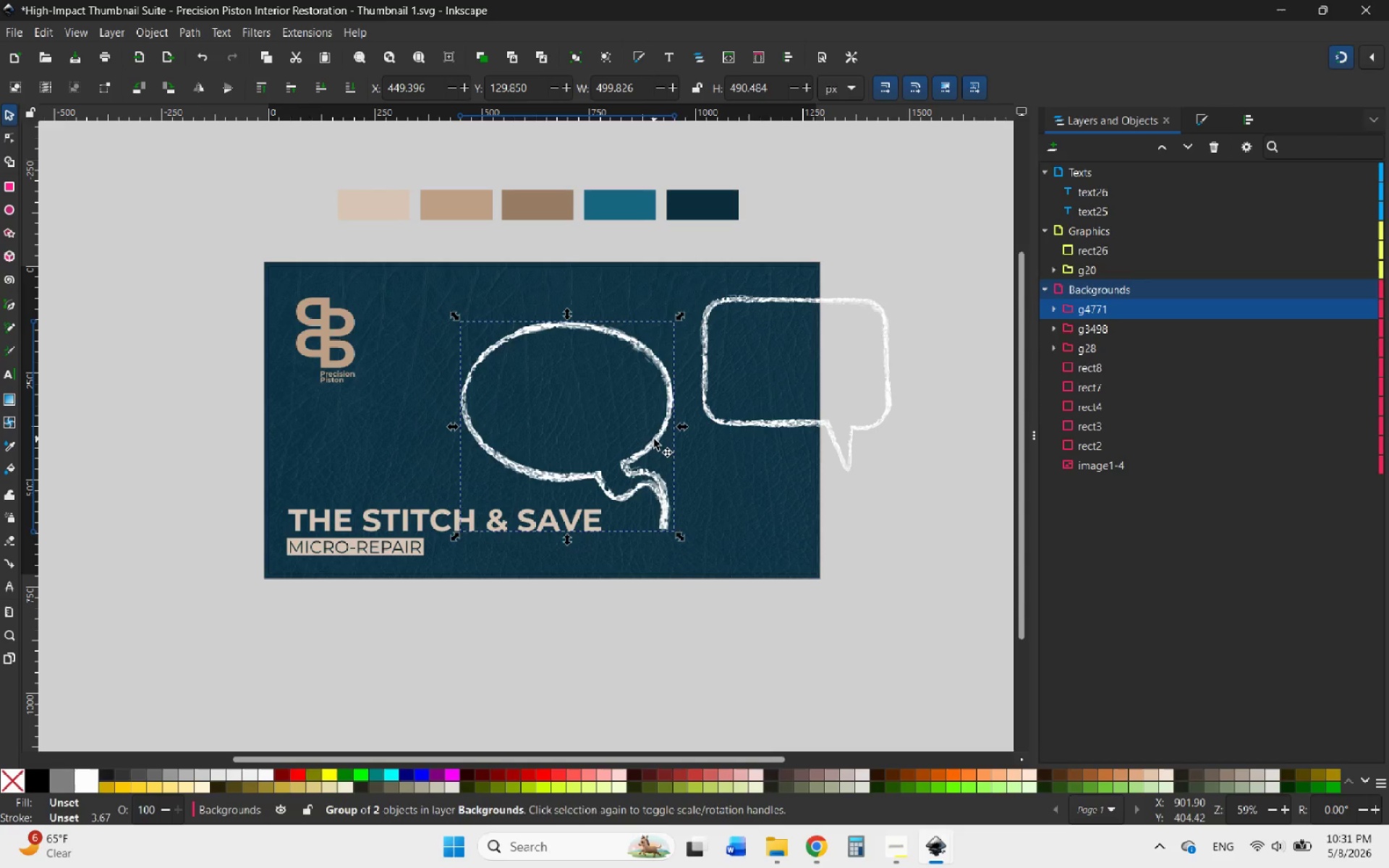 
left_click_drag(start_coordinate=[654, 439], to_coordinate=[627, 395])
 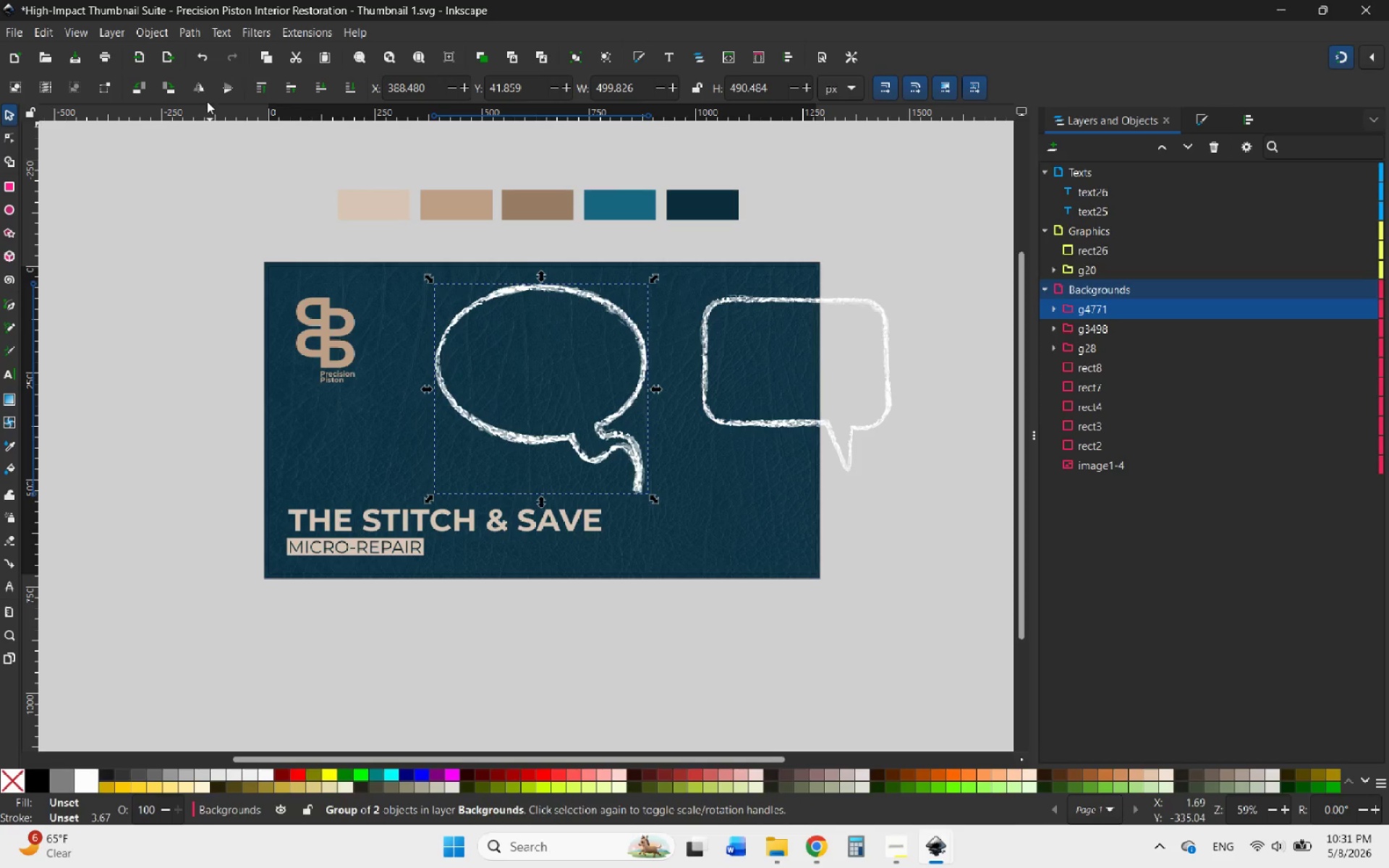 
left_click([197, 85])
 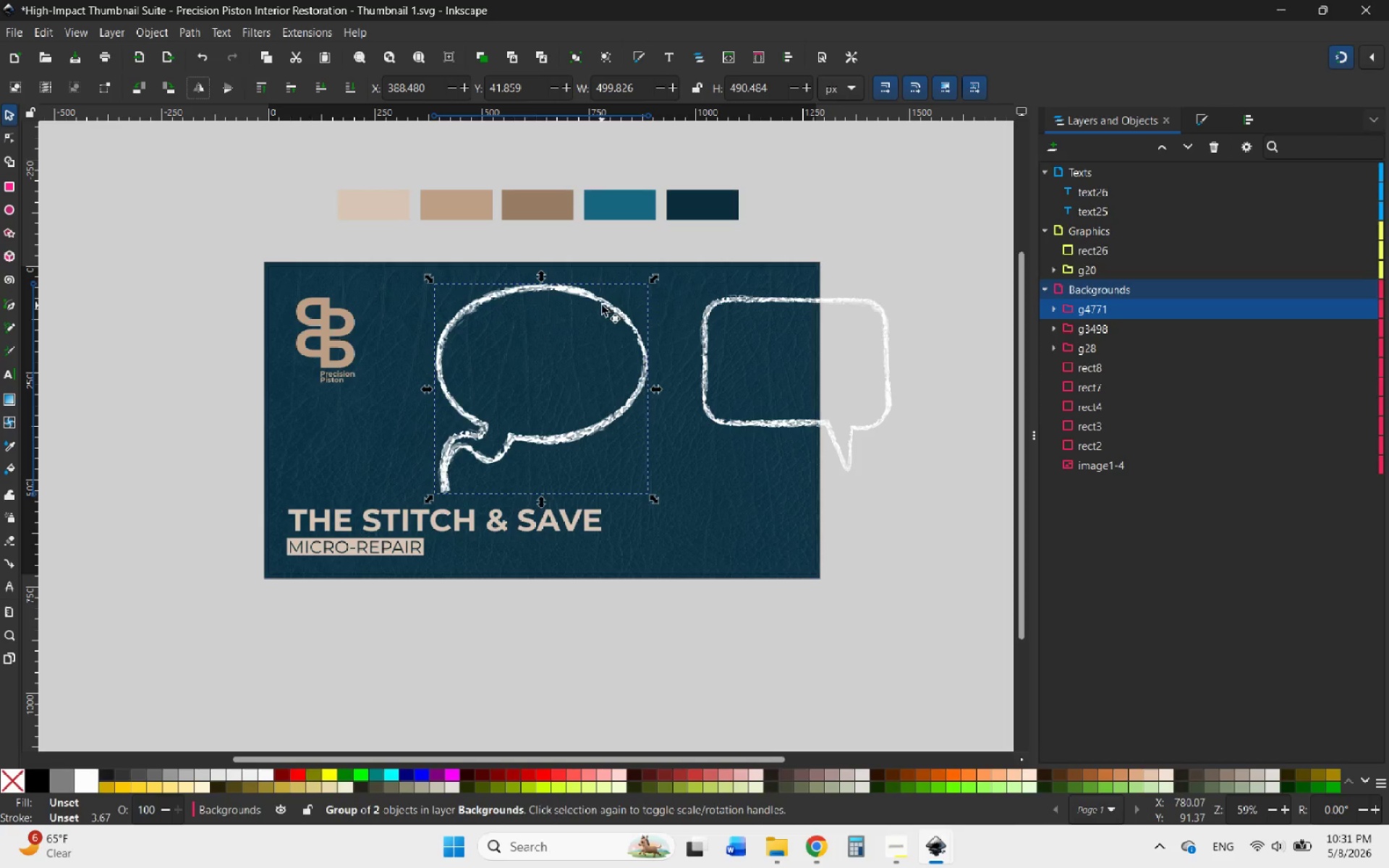 
left_click([582, 295])
 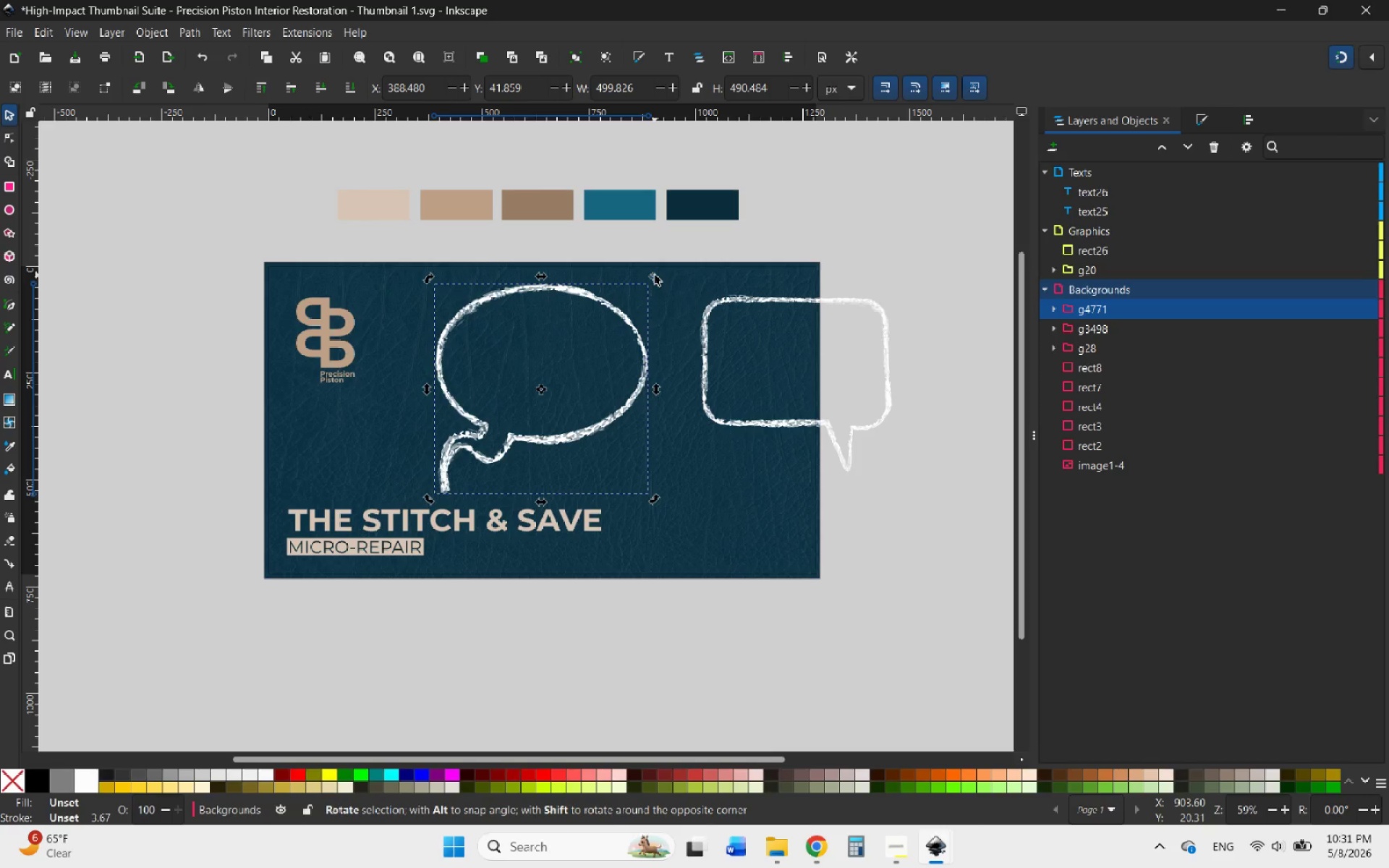 
left_click_drag(start_coordinate=[656, 279], to_coordinate=[705, 365])
 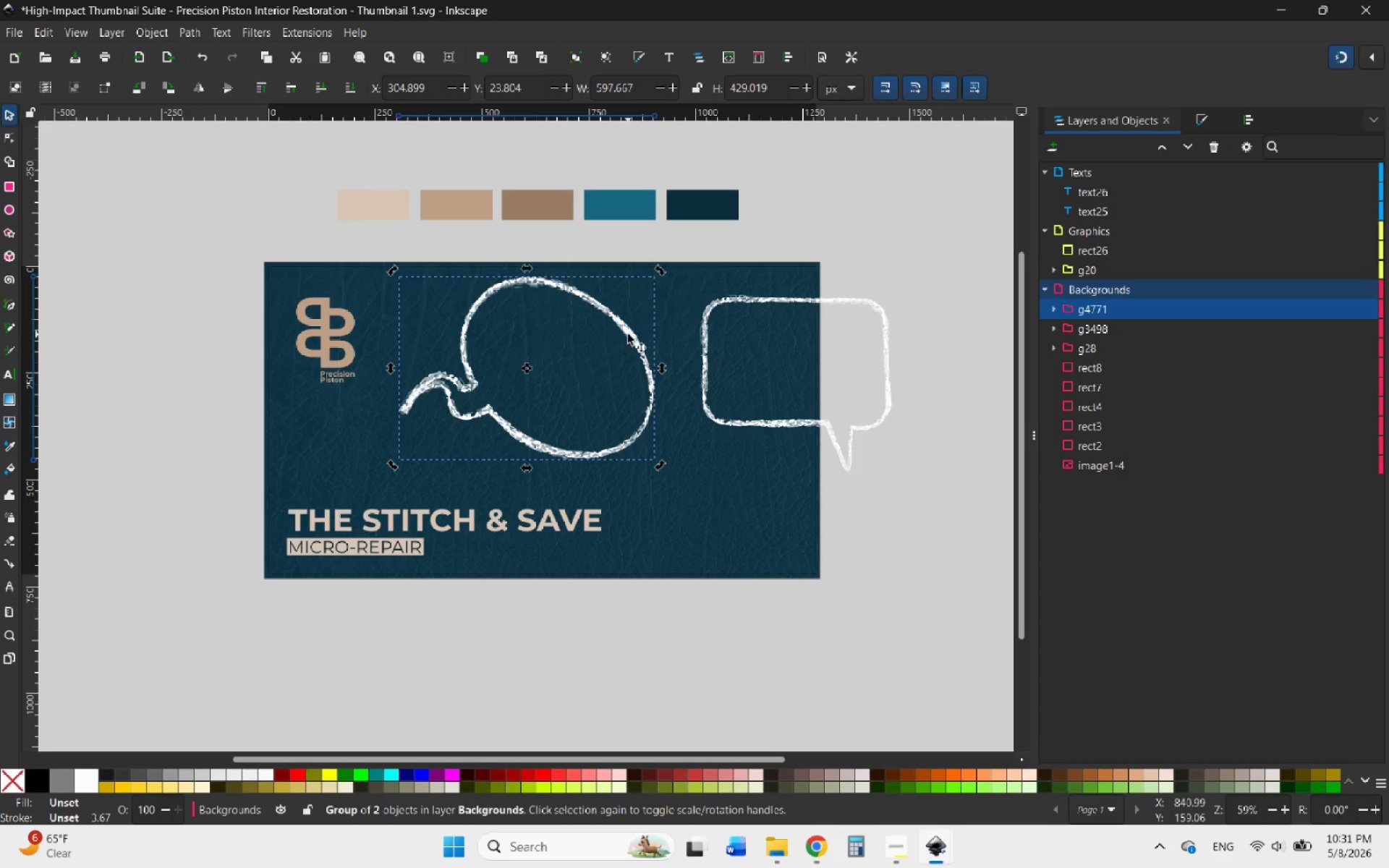 
left_click_drag(start_coordinate=[627, 333], to_coordinate=[756, 340])
 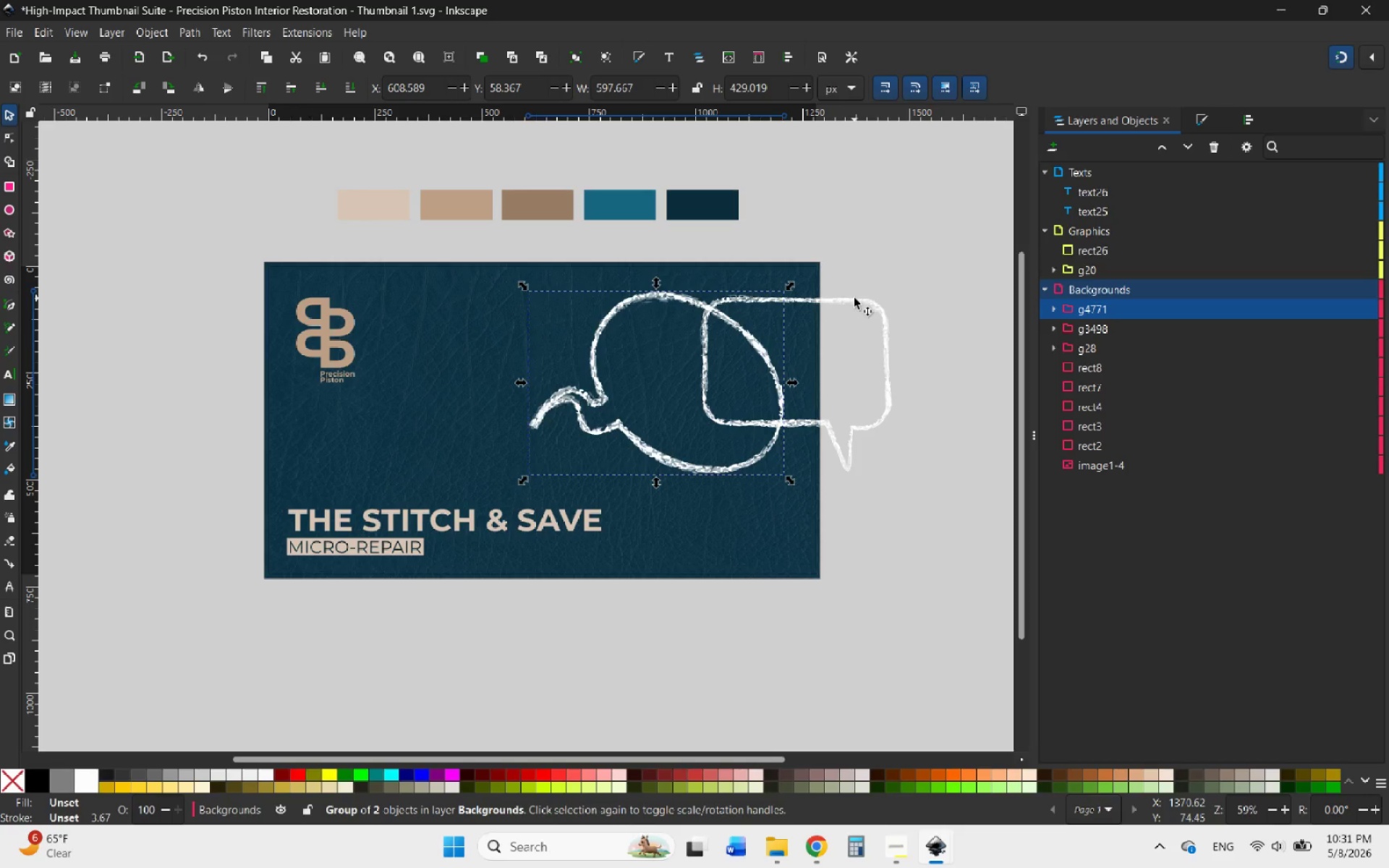 
left_click([854, 303])
 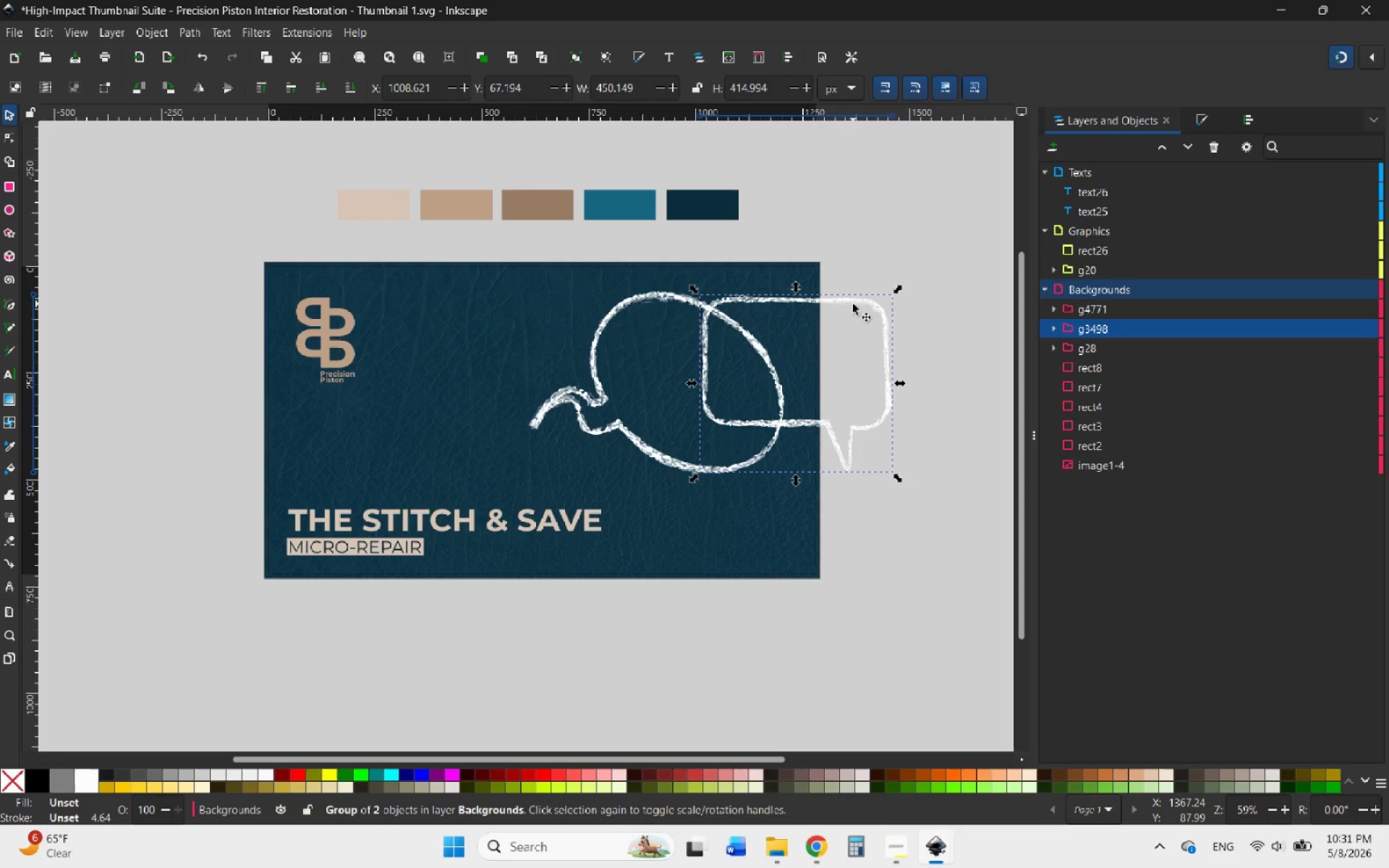 
key(Delete)
 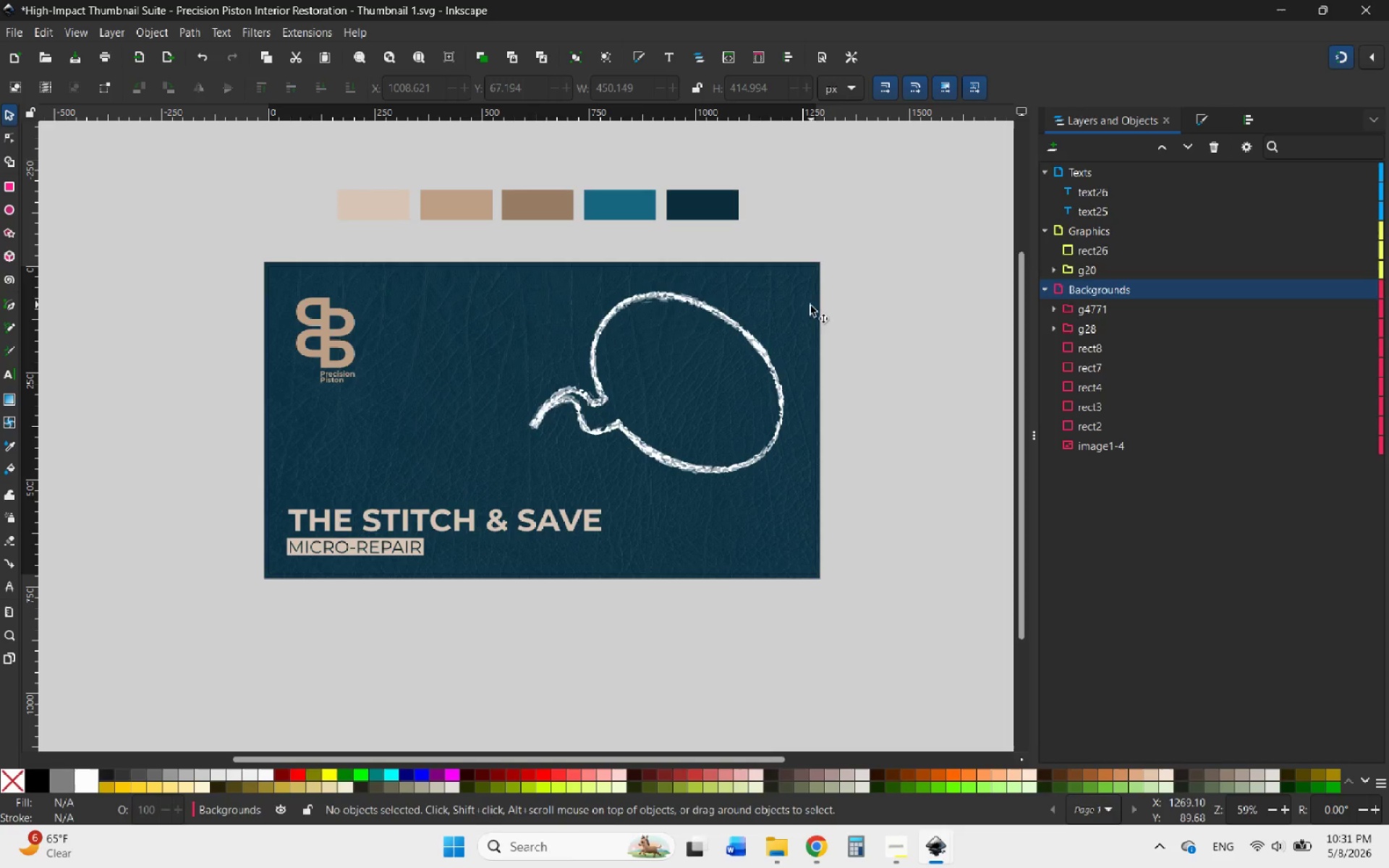 
hold_key(key=ControlLeft, duration=1.94)
scroll: coordinate [611, 365], scroll_direction: up, amount: 5.0
 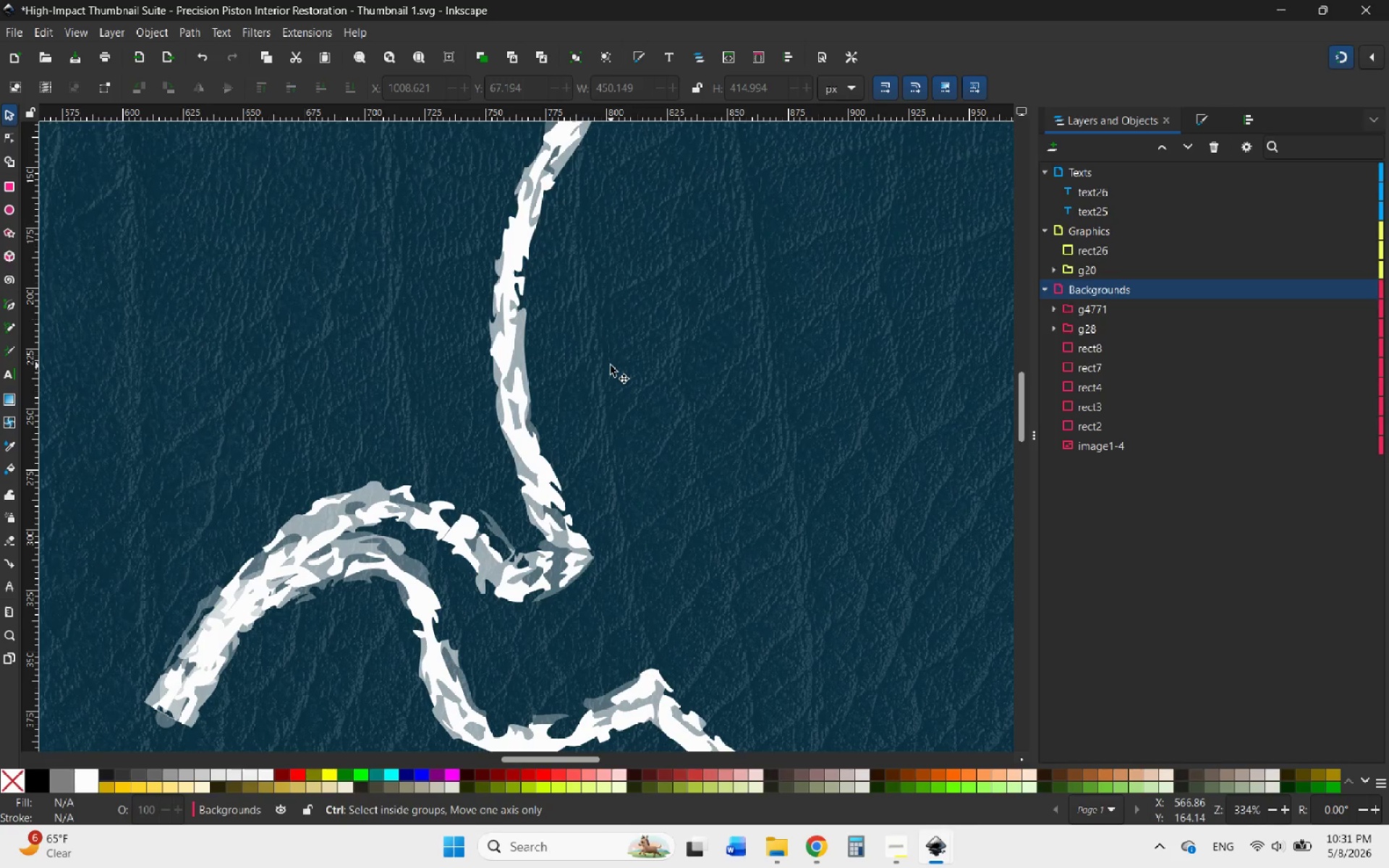 
scroll: coordinate [606, 369], scroll_direction: down, amount: 4.0
 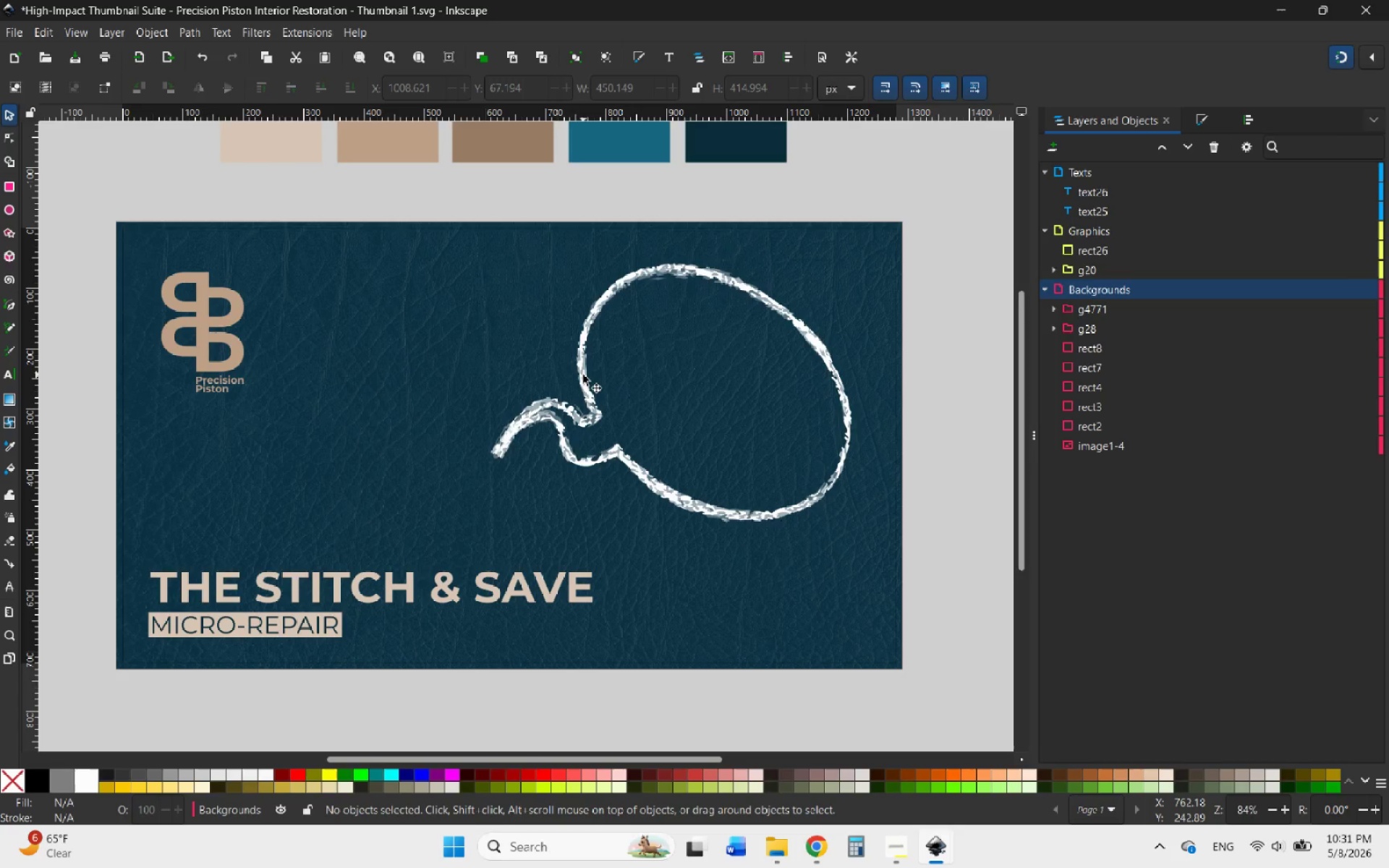 
left_click_drag(start_coordinate=[583, 375], to_coordinate=[614, 367])
 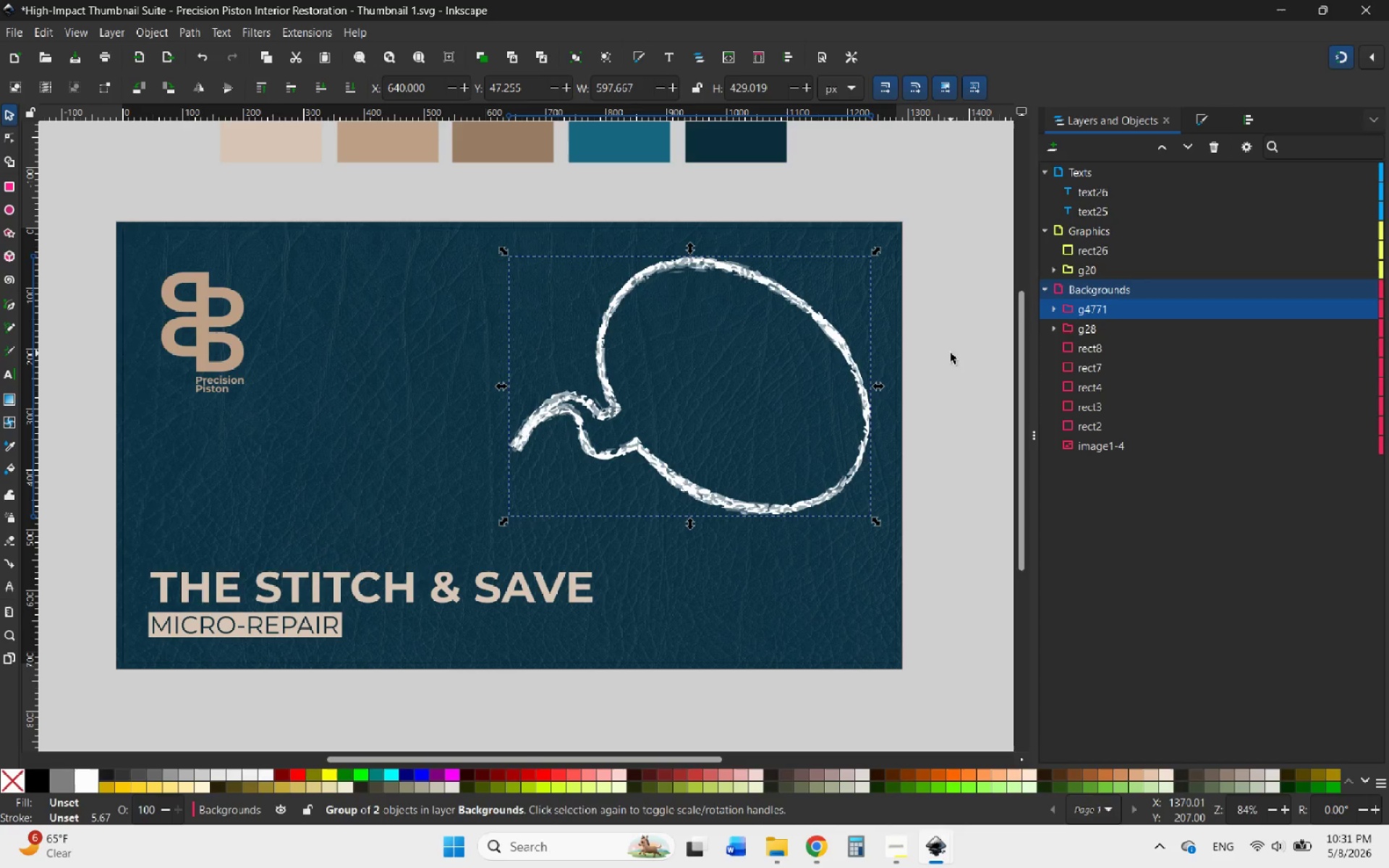 
hold_key(key=AltLeft, duration=0.64)
scroll: coordinate [794, 343], scroll_direction: down, amount: 3.0
 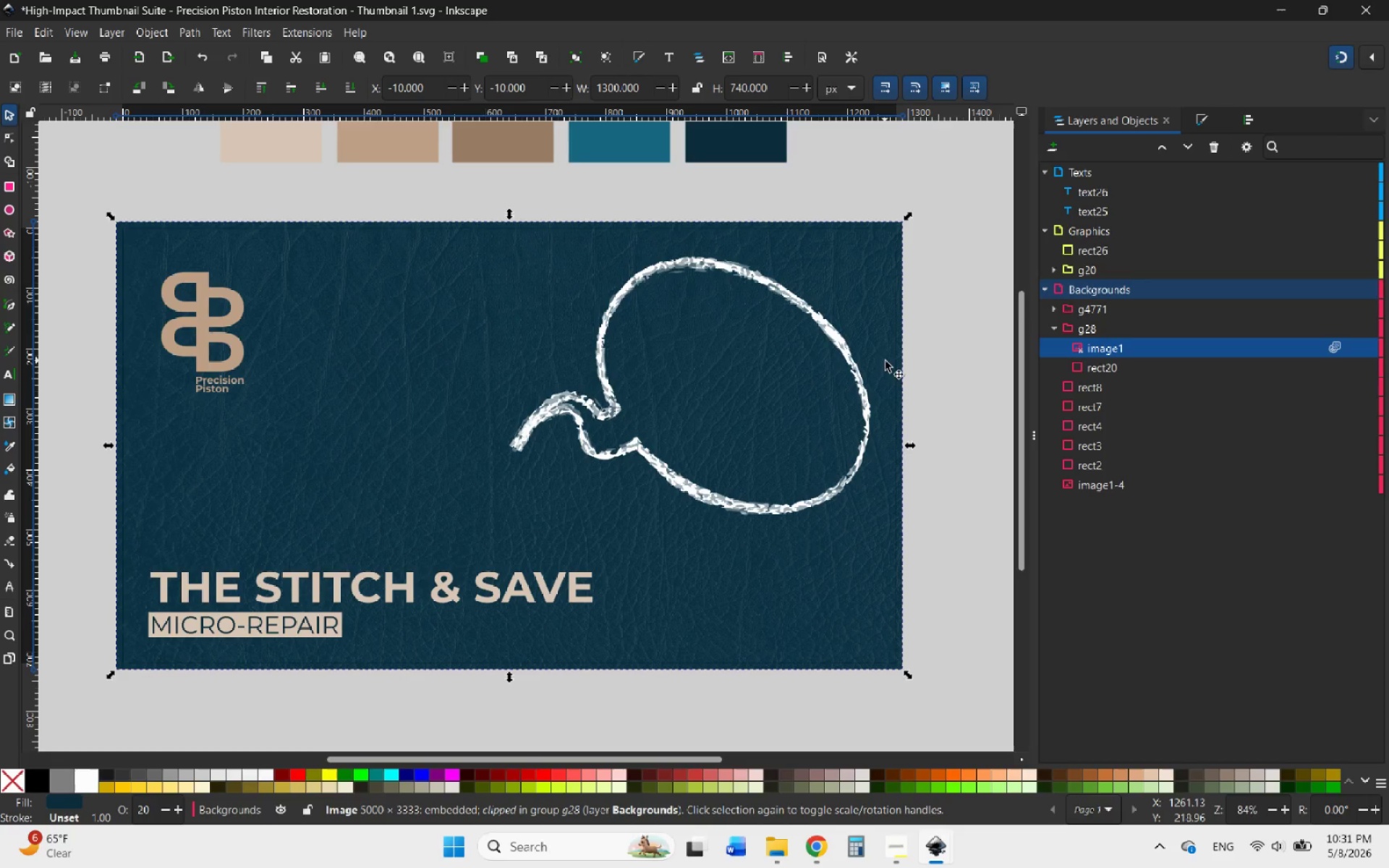 
left_click([941, 377])
 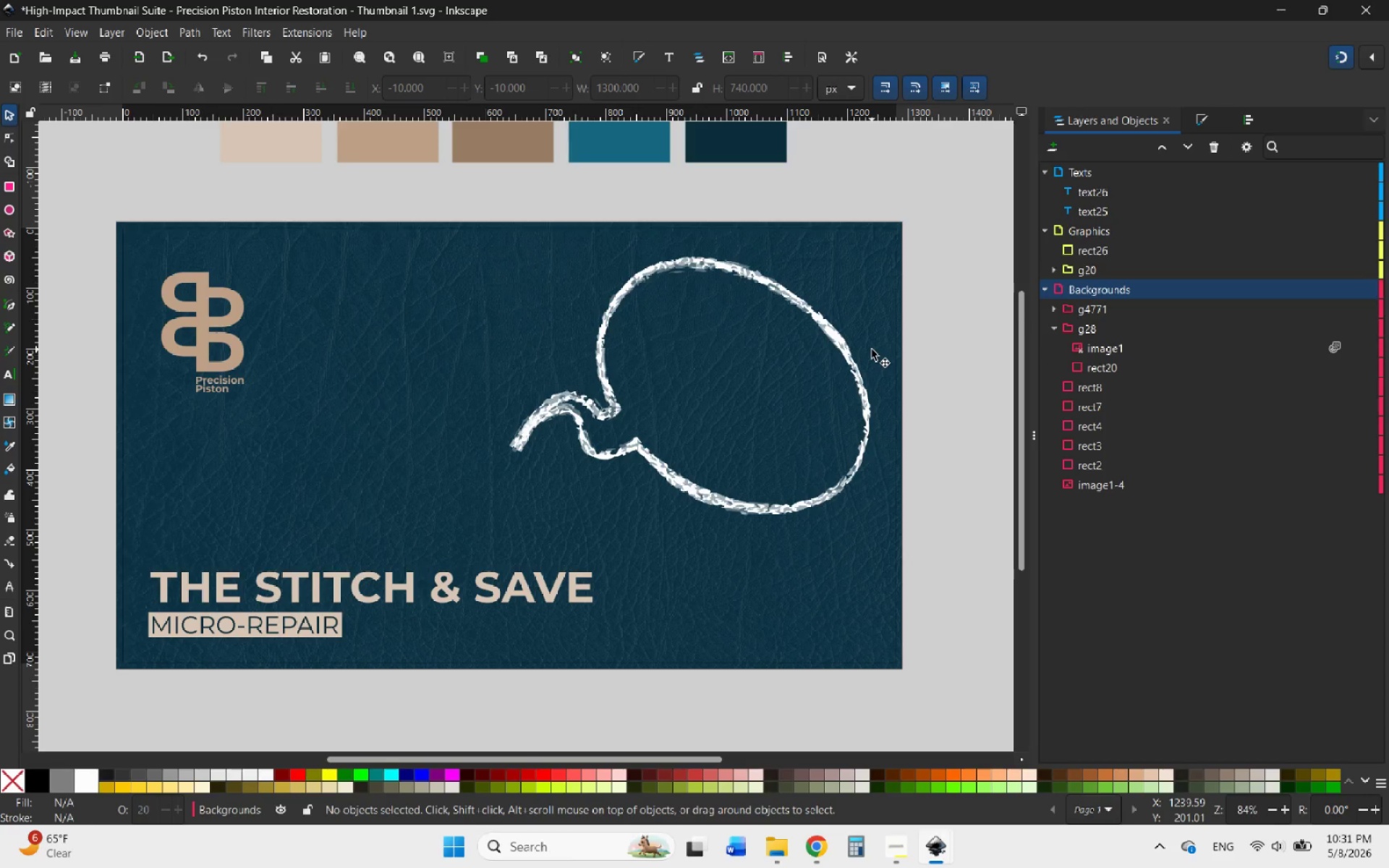 
hold_key(key=ControlLeft, duration=0.47)
scroll: coordinate [871, 350], scroll_direction: down, amount: 3.0
 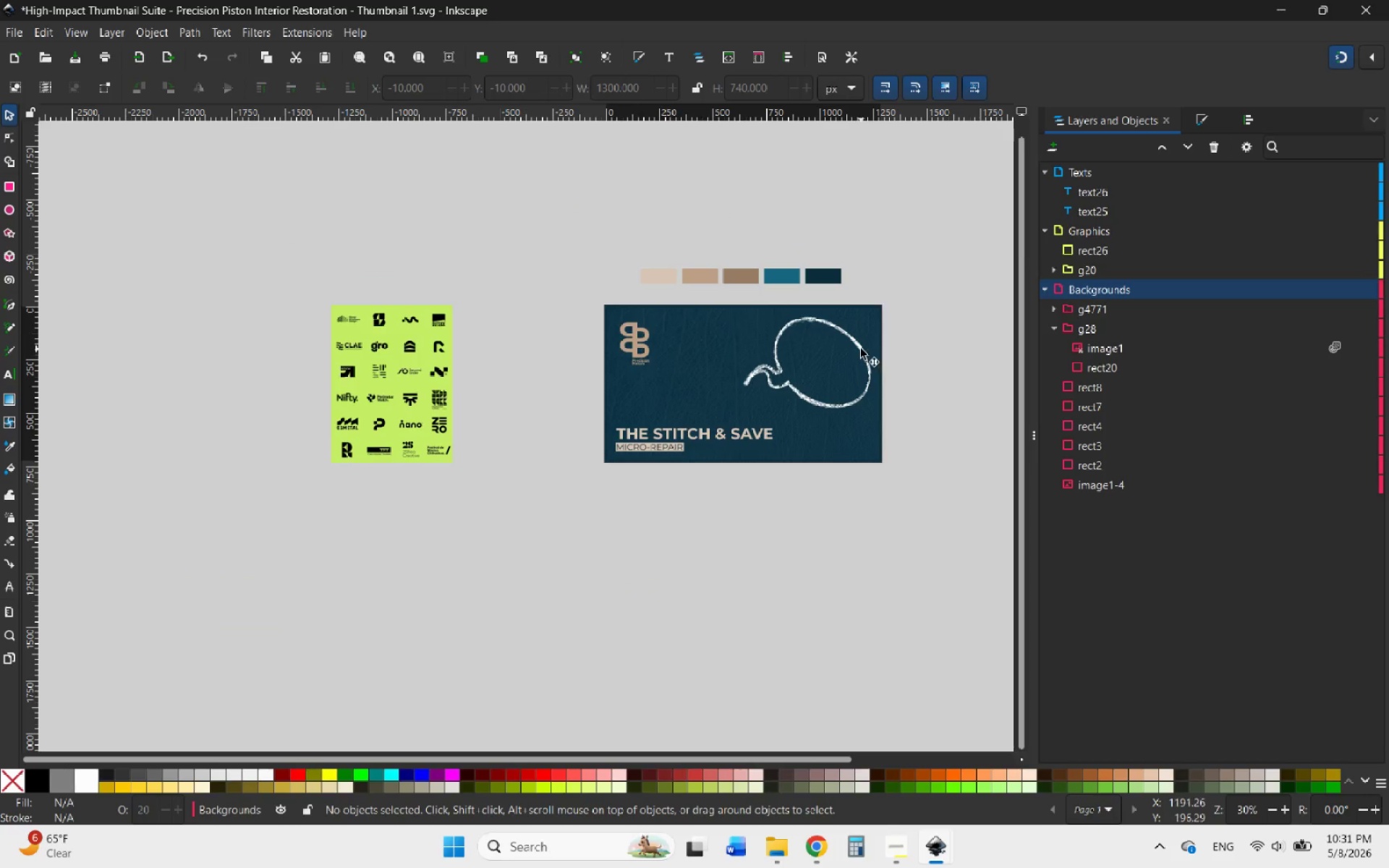 
left_click([861, 349])
 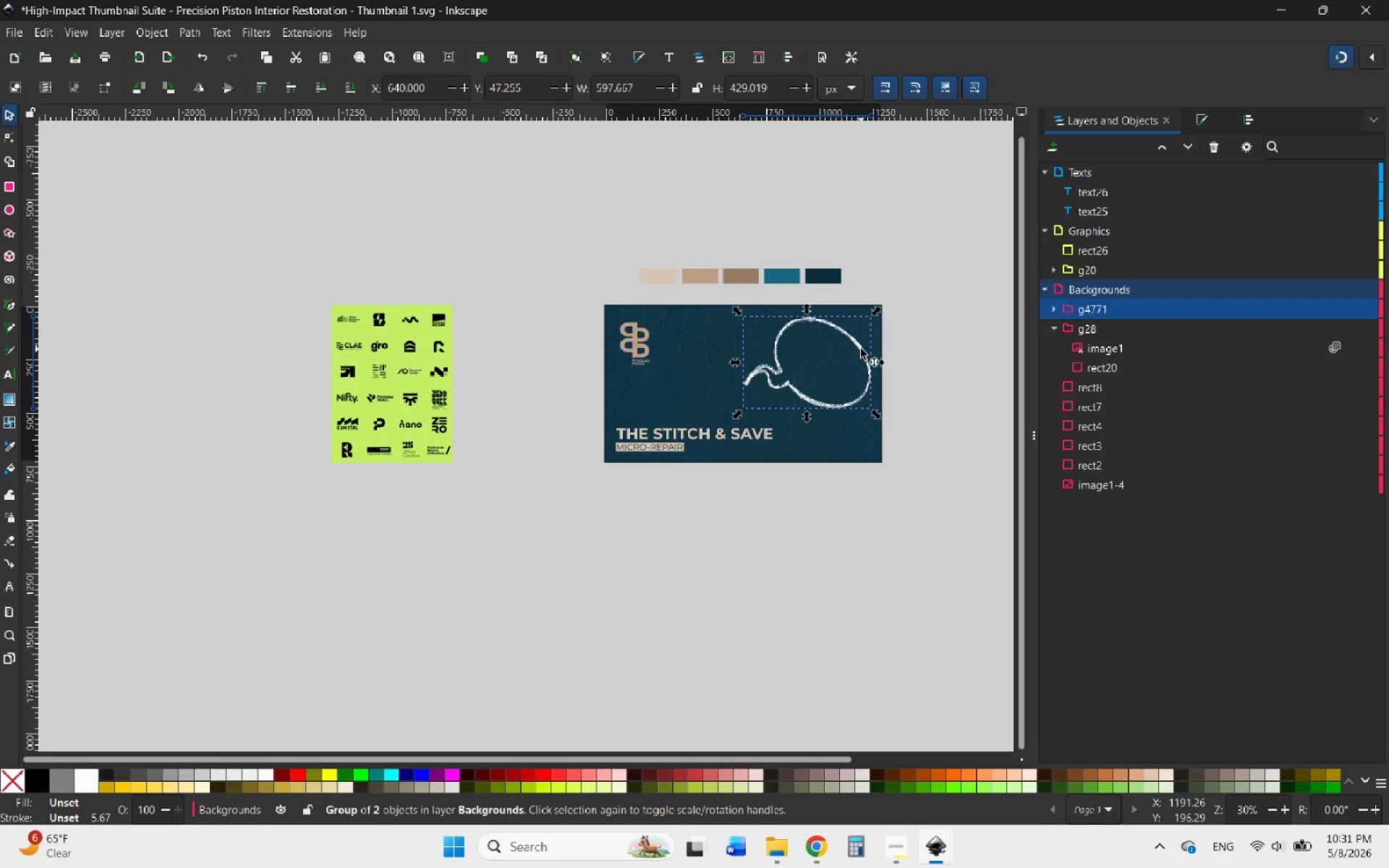 
right_click([861, 349])
 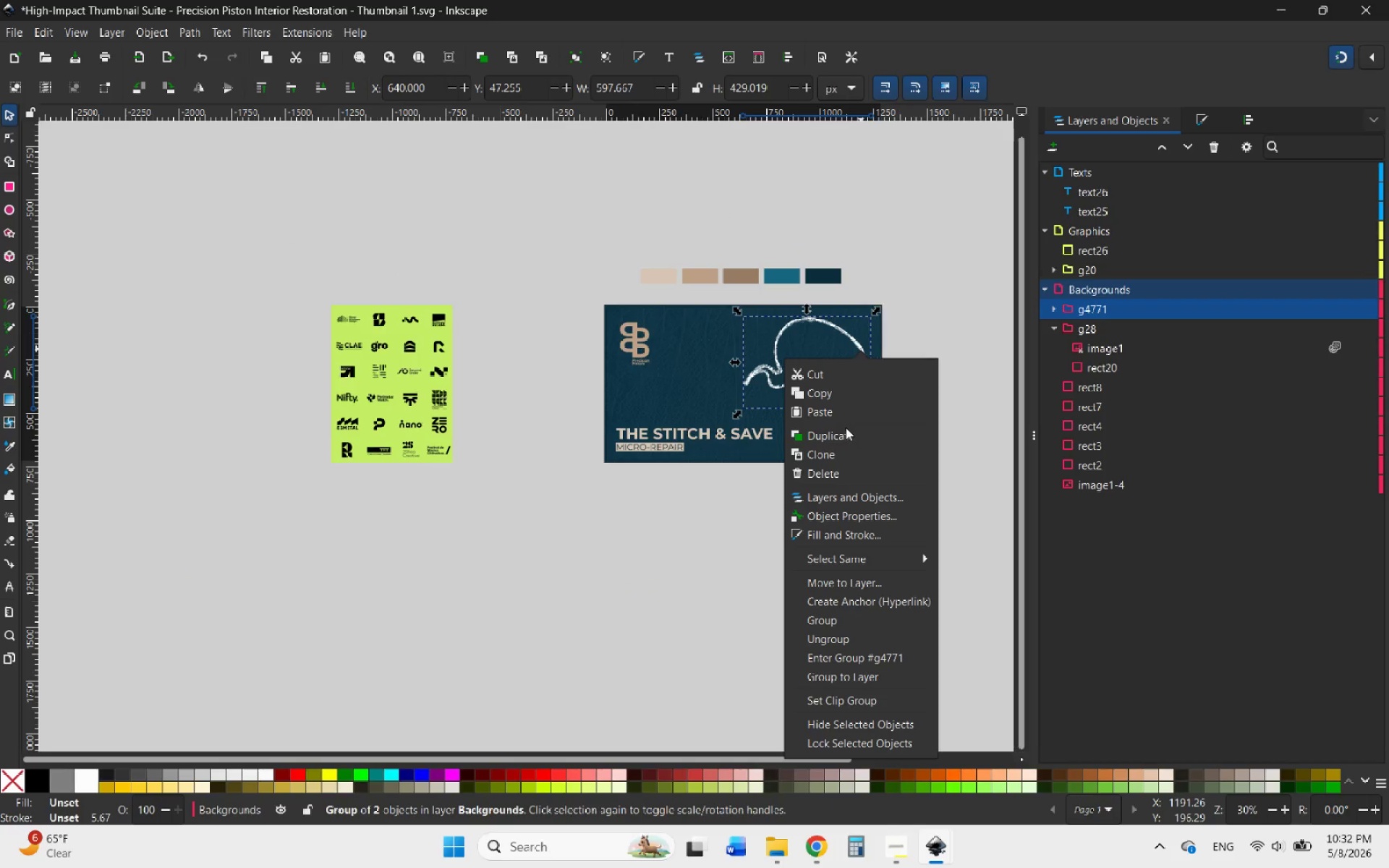 
left_click([832, 433])
 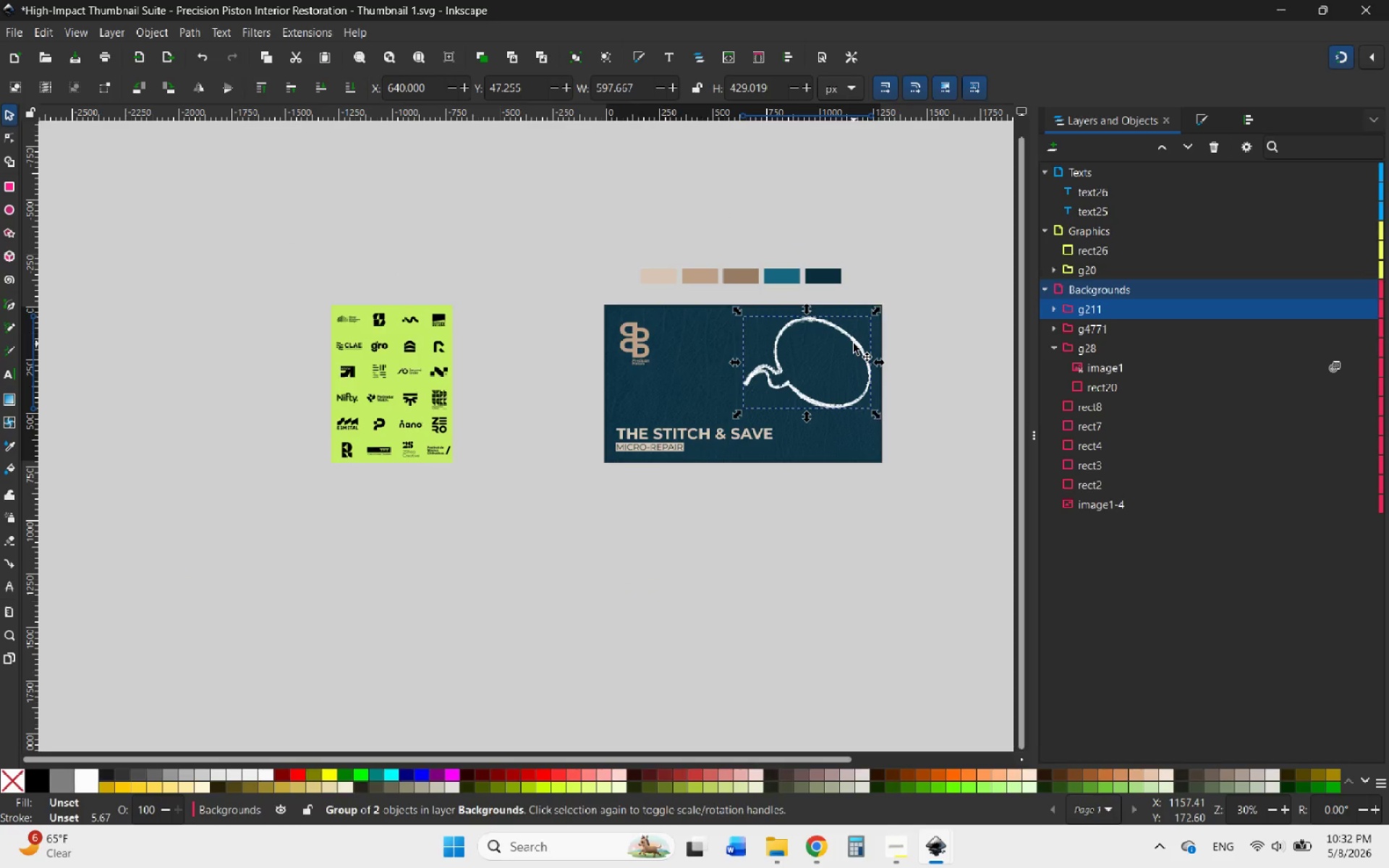 
left_click_drag(start_coordinate=[856, 342], to_coordinate=[749, 514])
 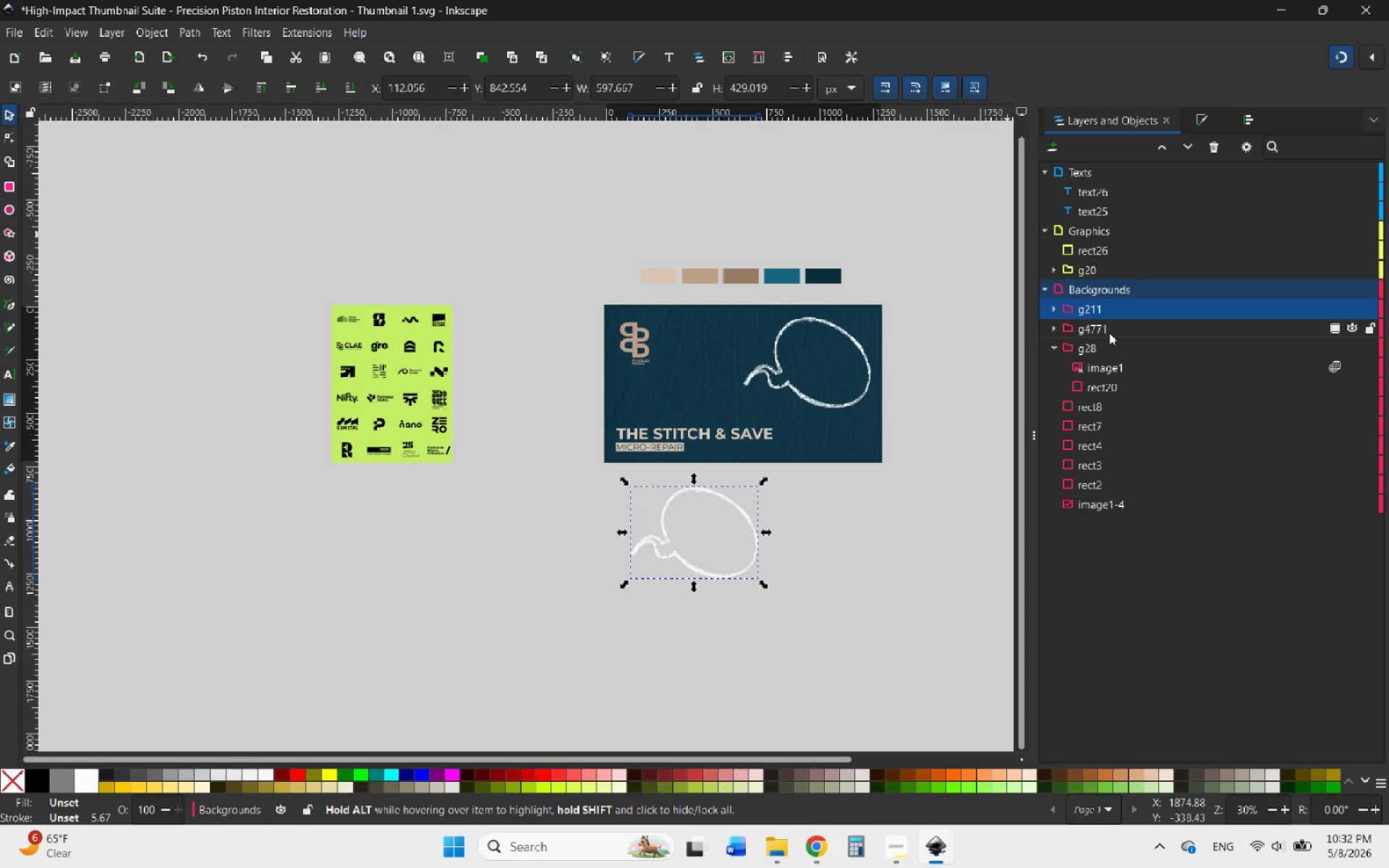 
left_click([1108, 331])
 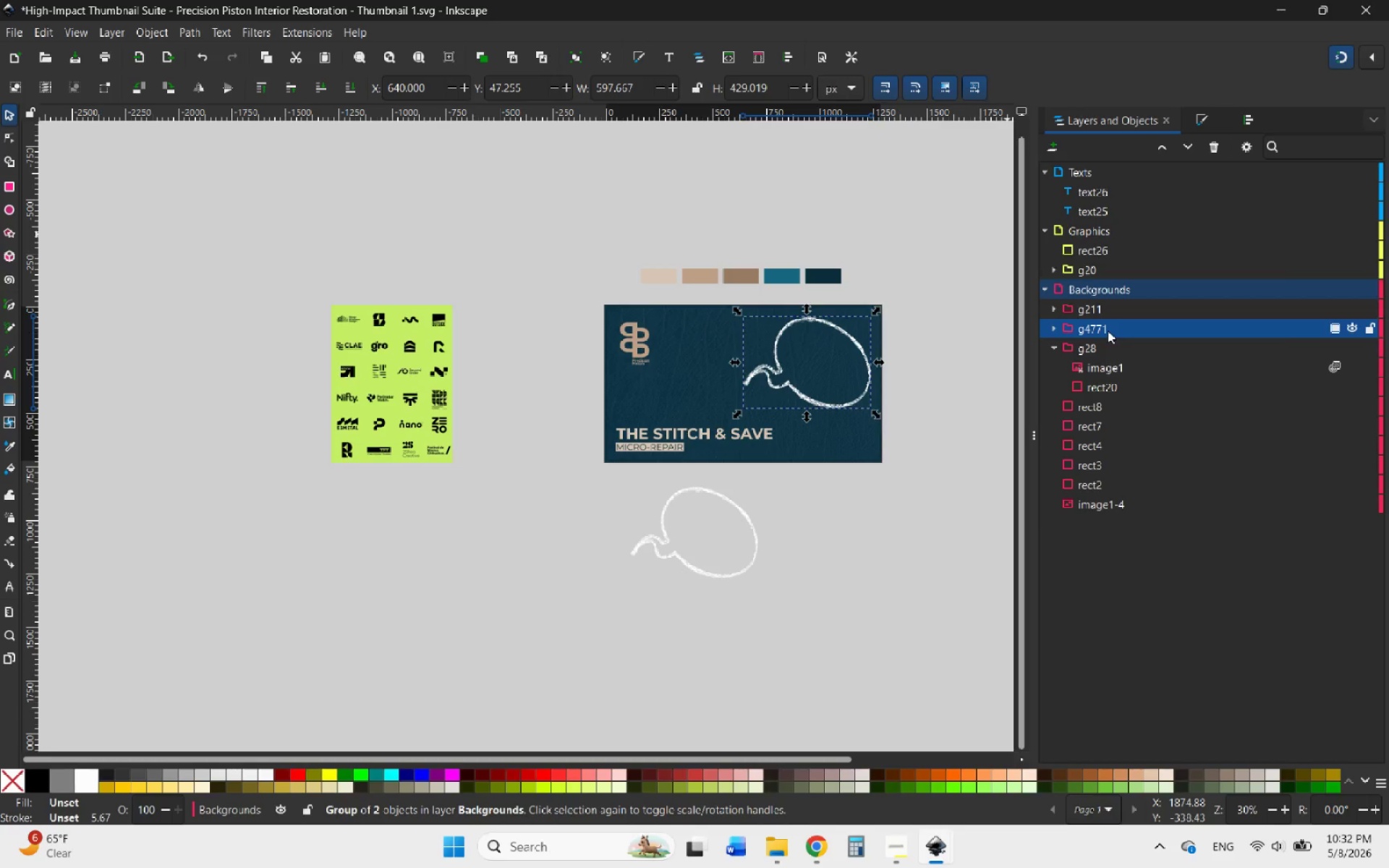 
key(Control+ControlLeft)
 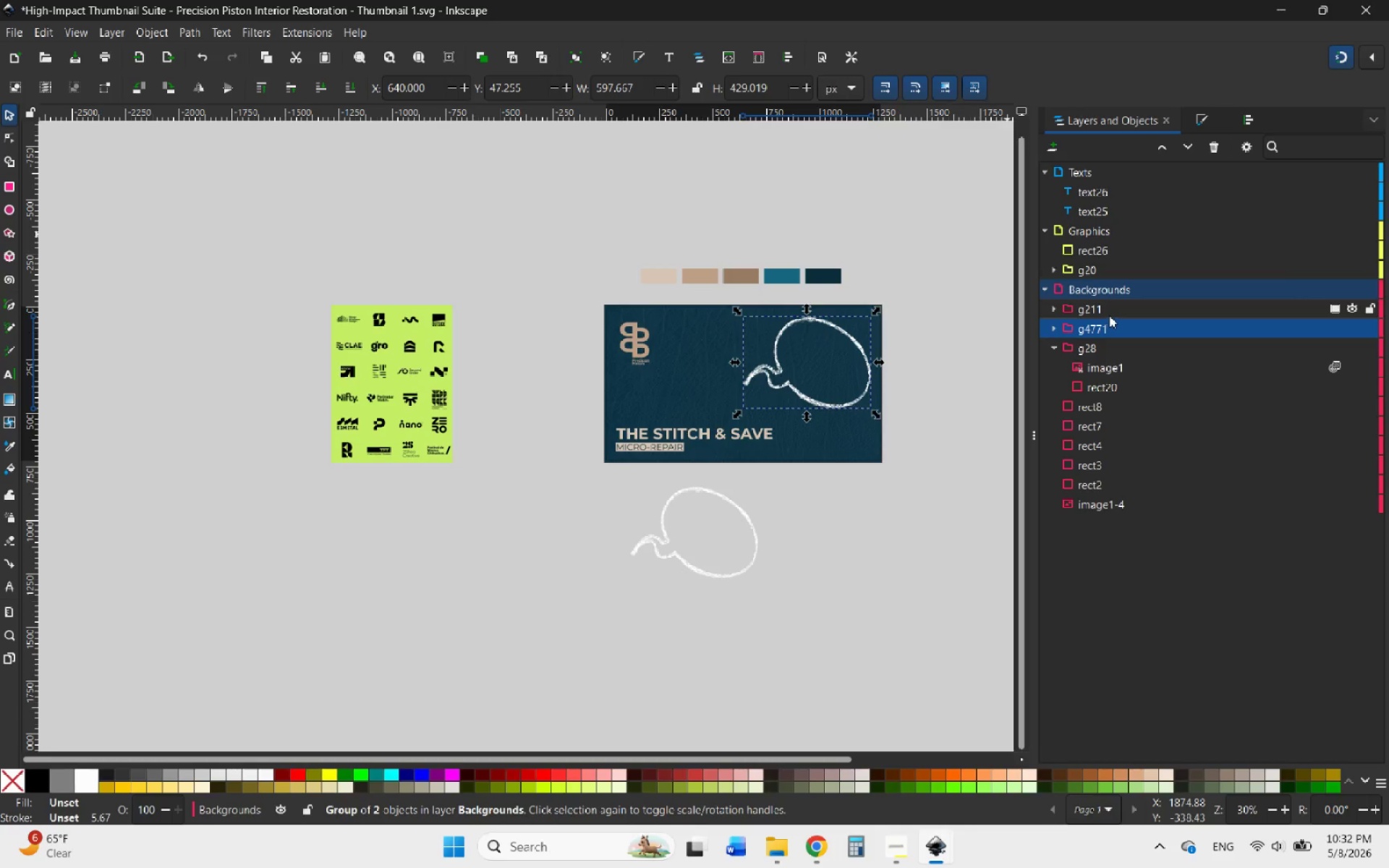 
hold_key(key=ControlLeft, duration=0.83)
left_click([1109, 314])
 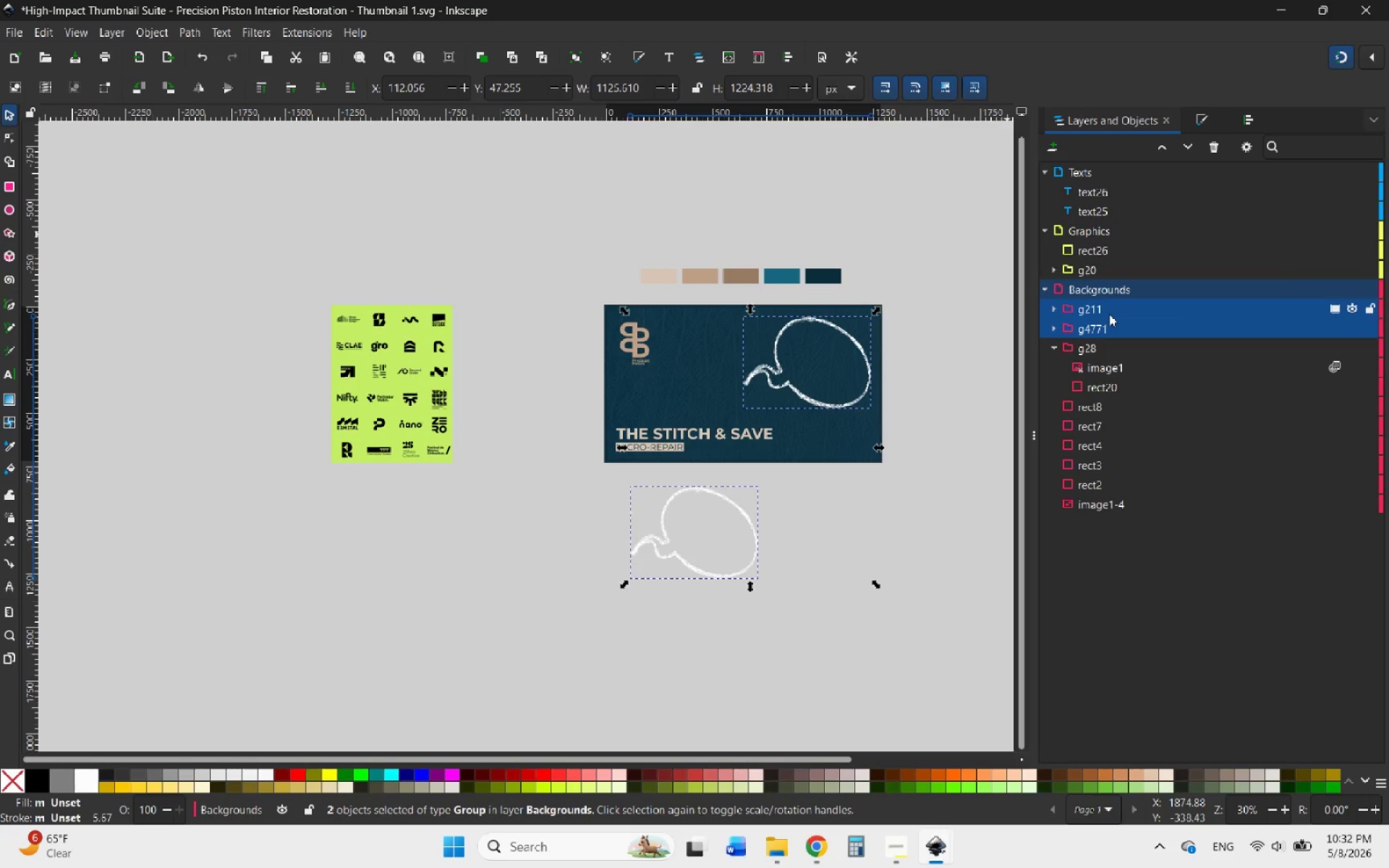 
left_click_drag(start_coordinate=[1109, 314], to_coordinate=[1113, 243])
 